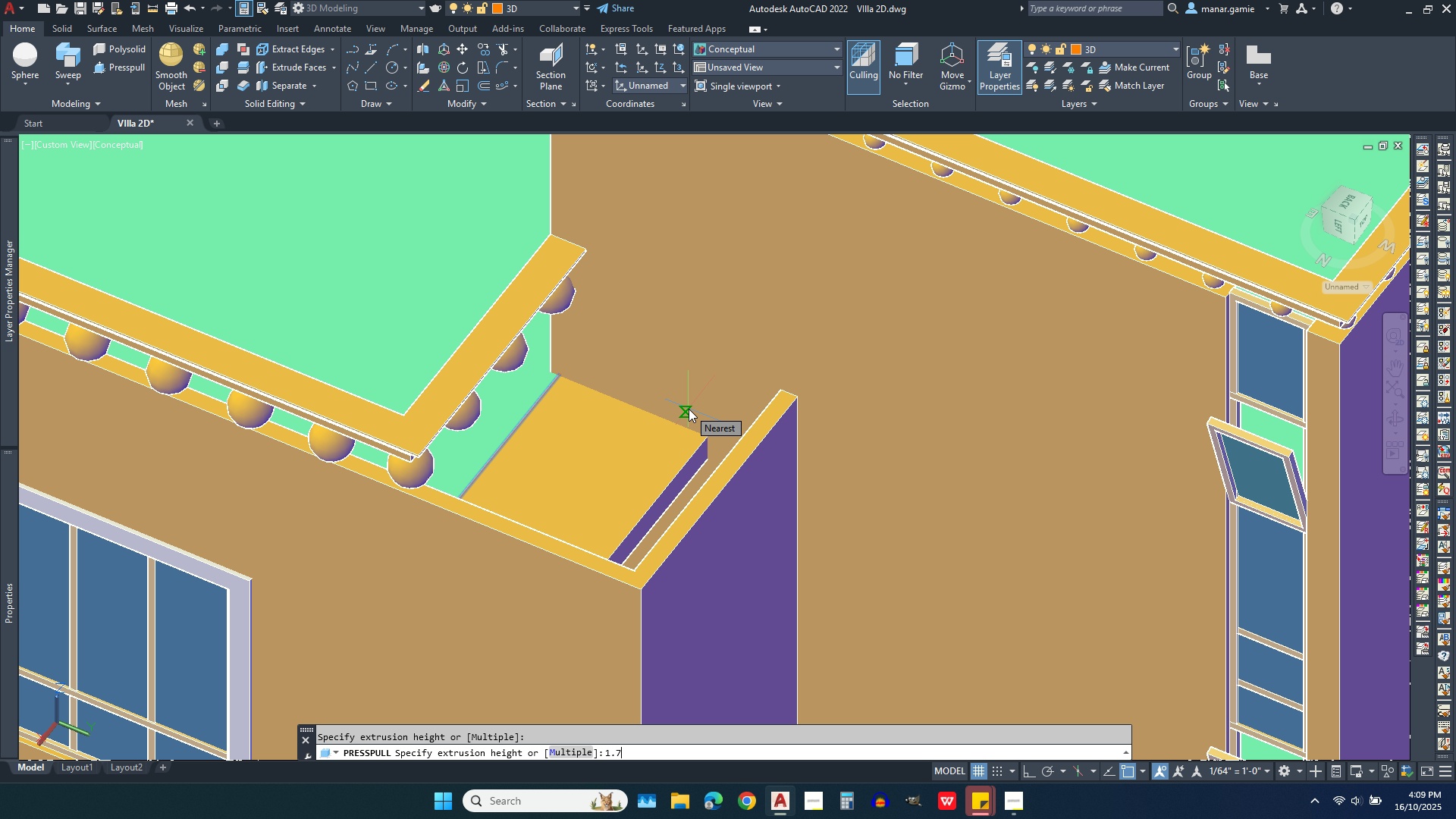 
key(Enter)
 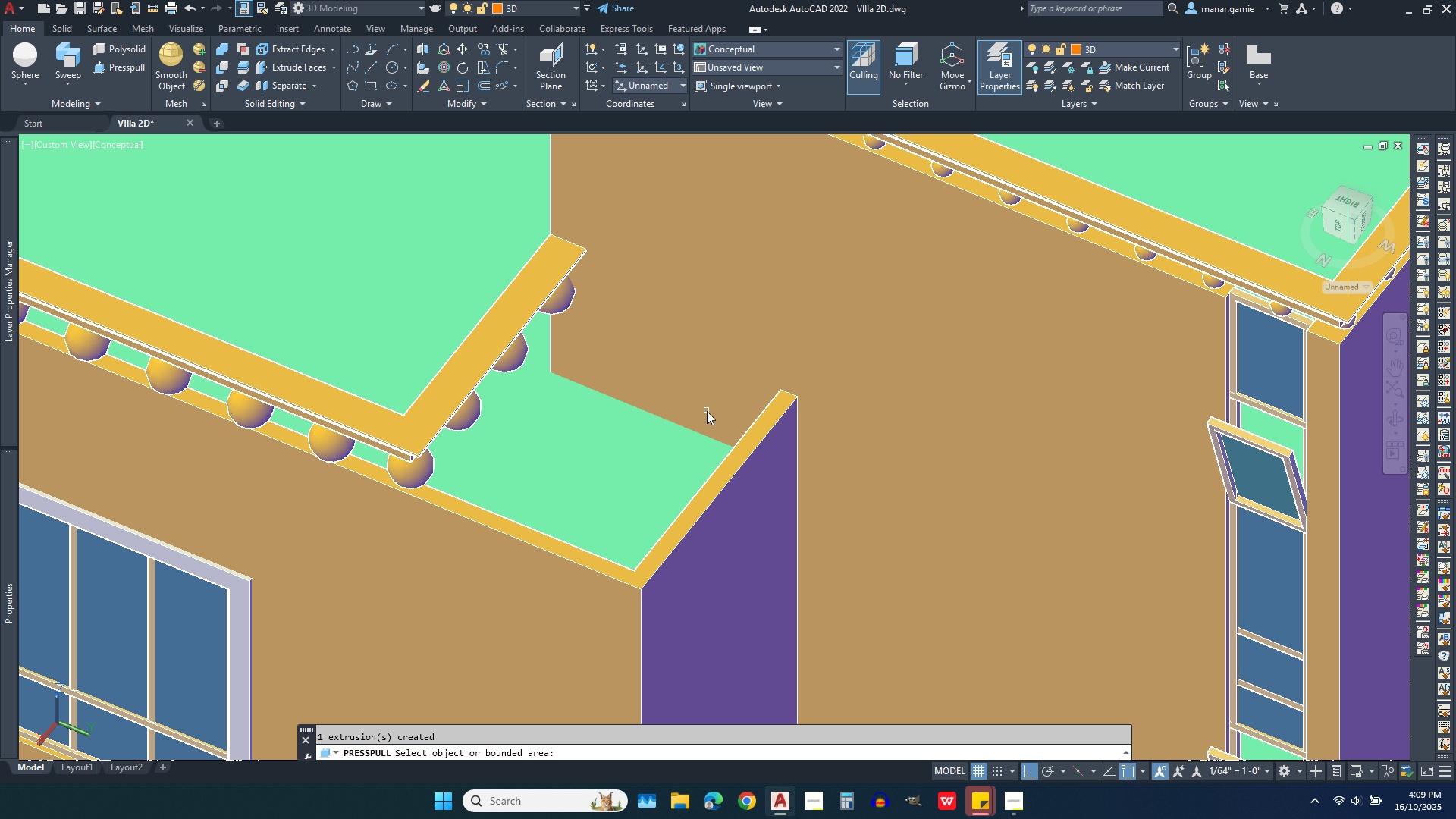 
scroll: coordinate [710, 411], scroll_direction: down, amount: 3.0
 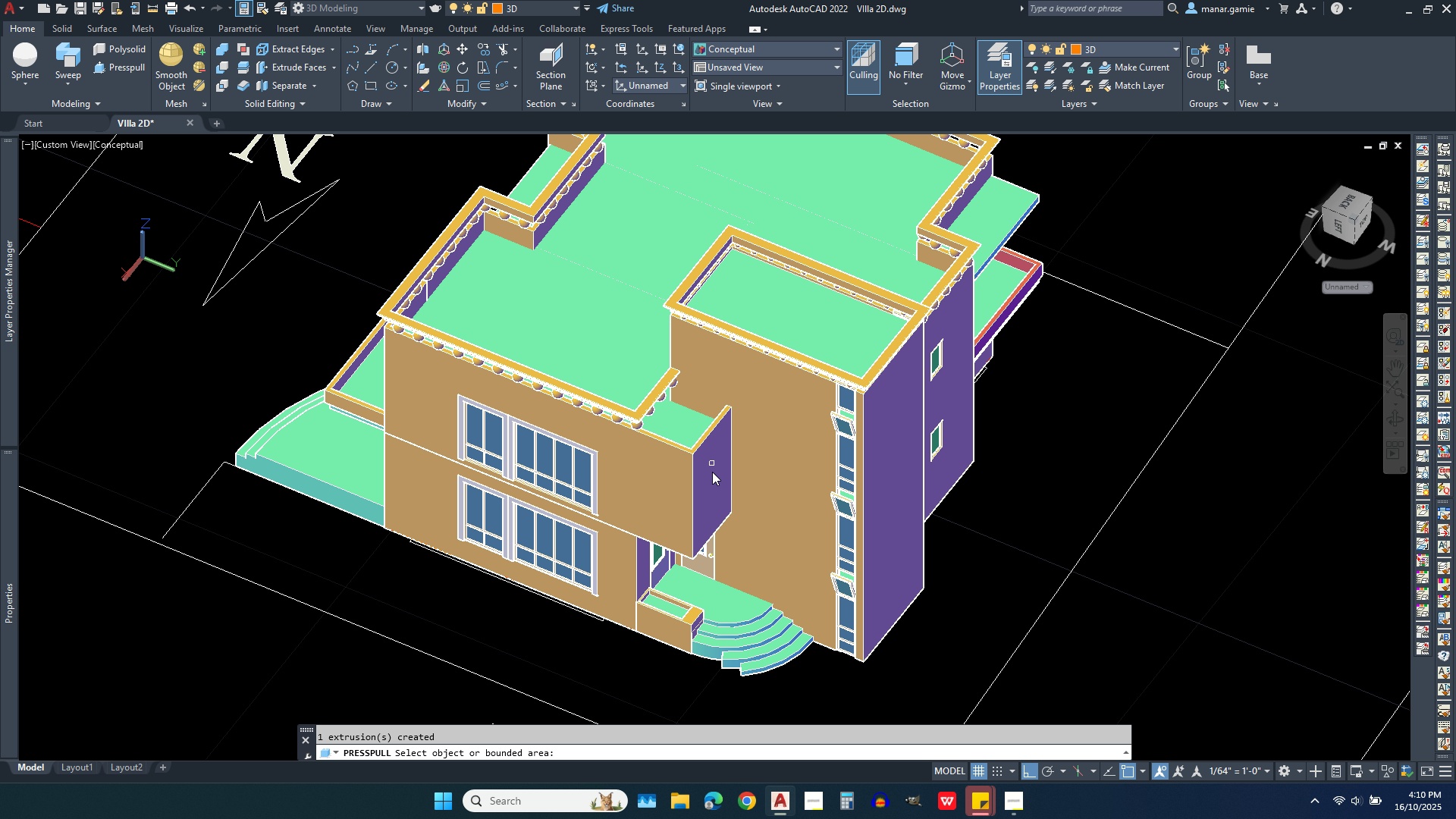 
scroll: coordinate [683, 578], scroll_direction: up, amount: 3.0
 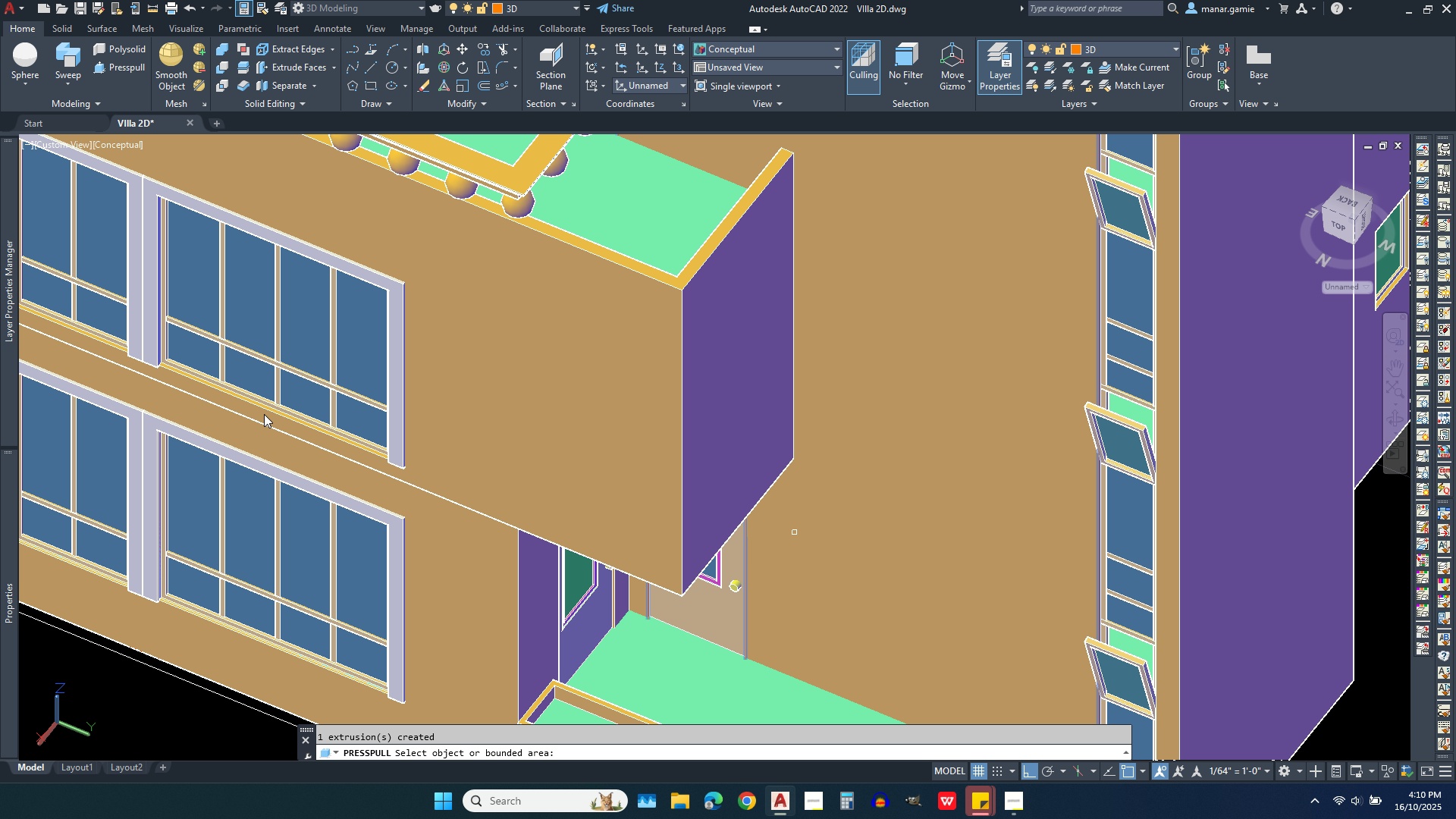 
wait(5.14)
 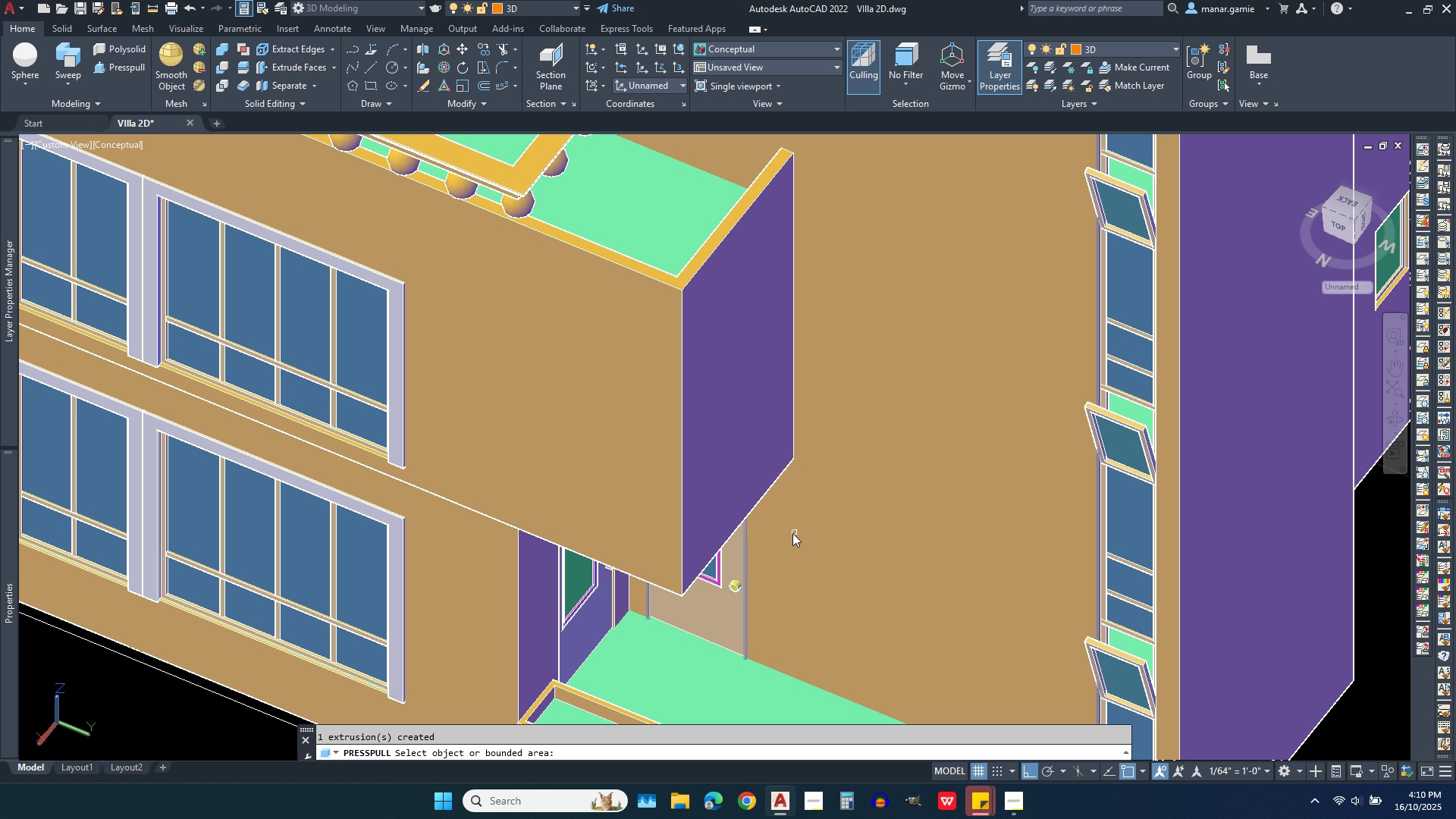 
scroll: coordinate [681, 342], scroll_direction: down, amount: 4.0
 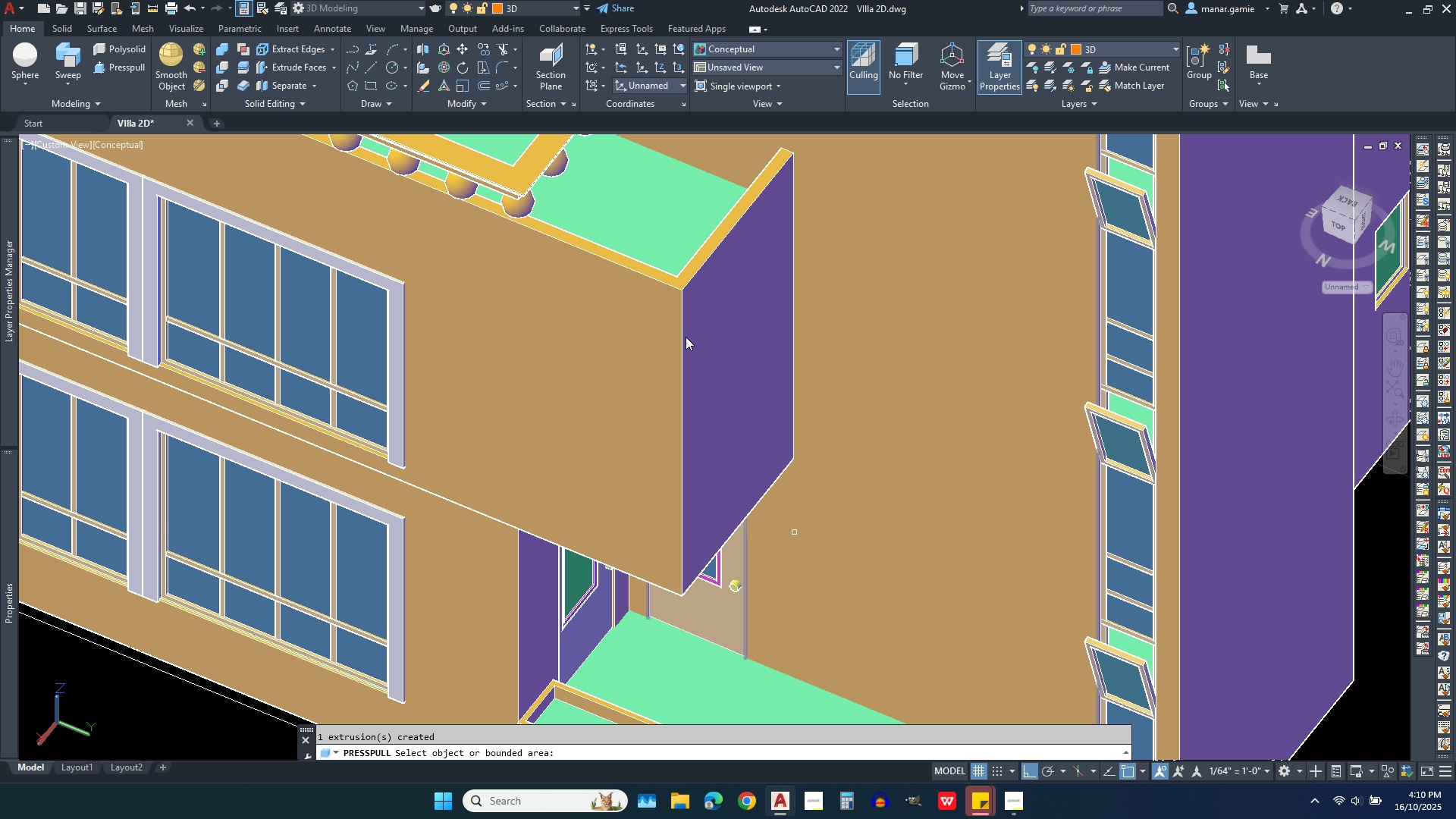 
key(Escape)
 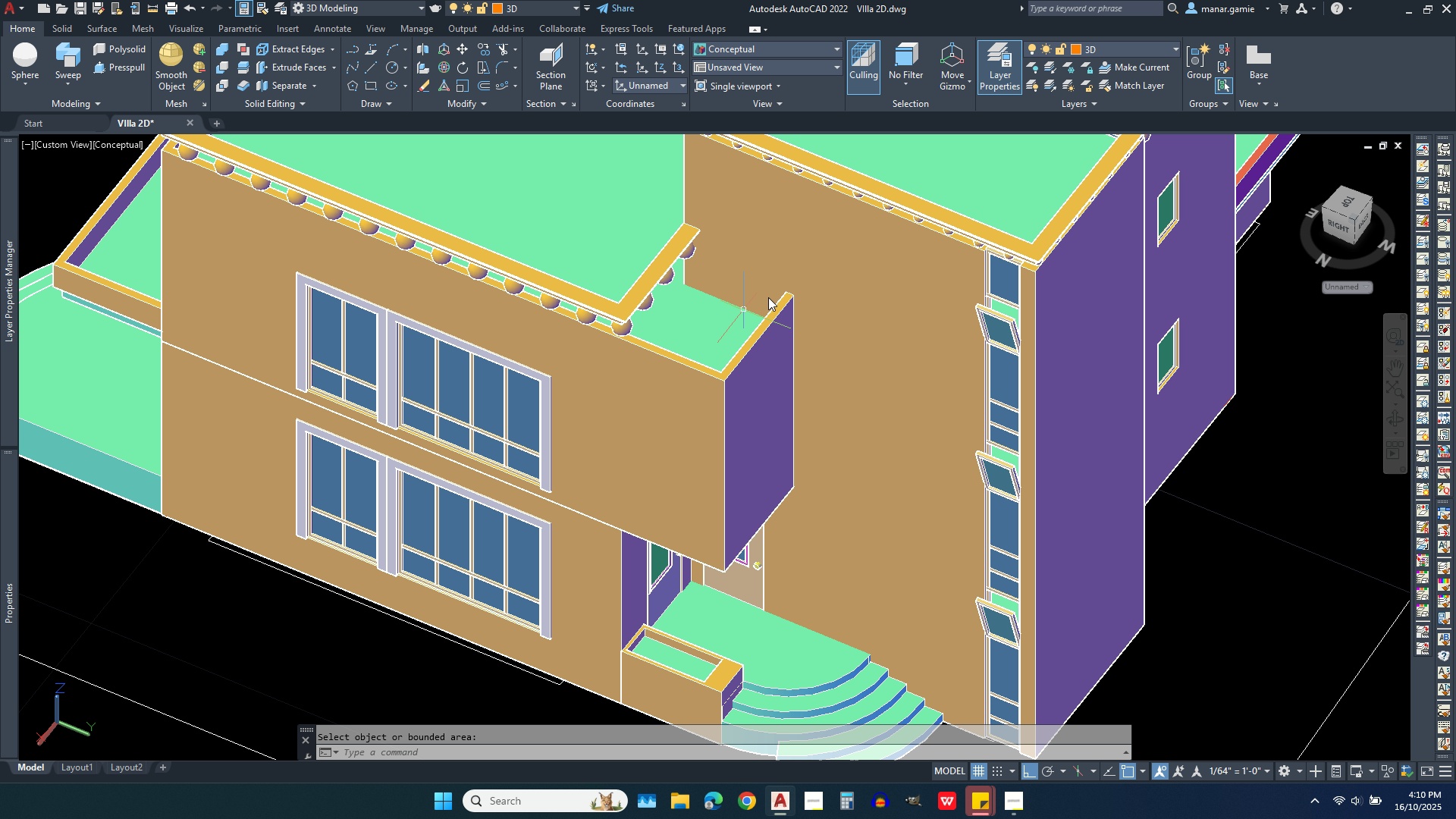 
scroll: coordinate [781, 292], scroll_direction: down, amount: 2.0
 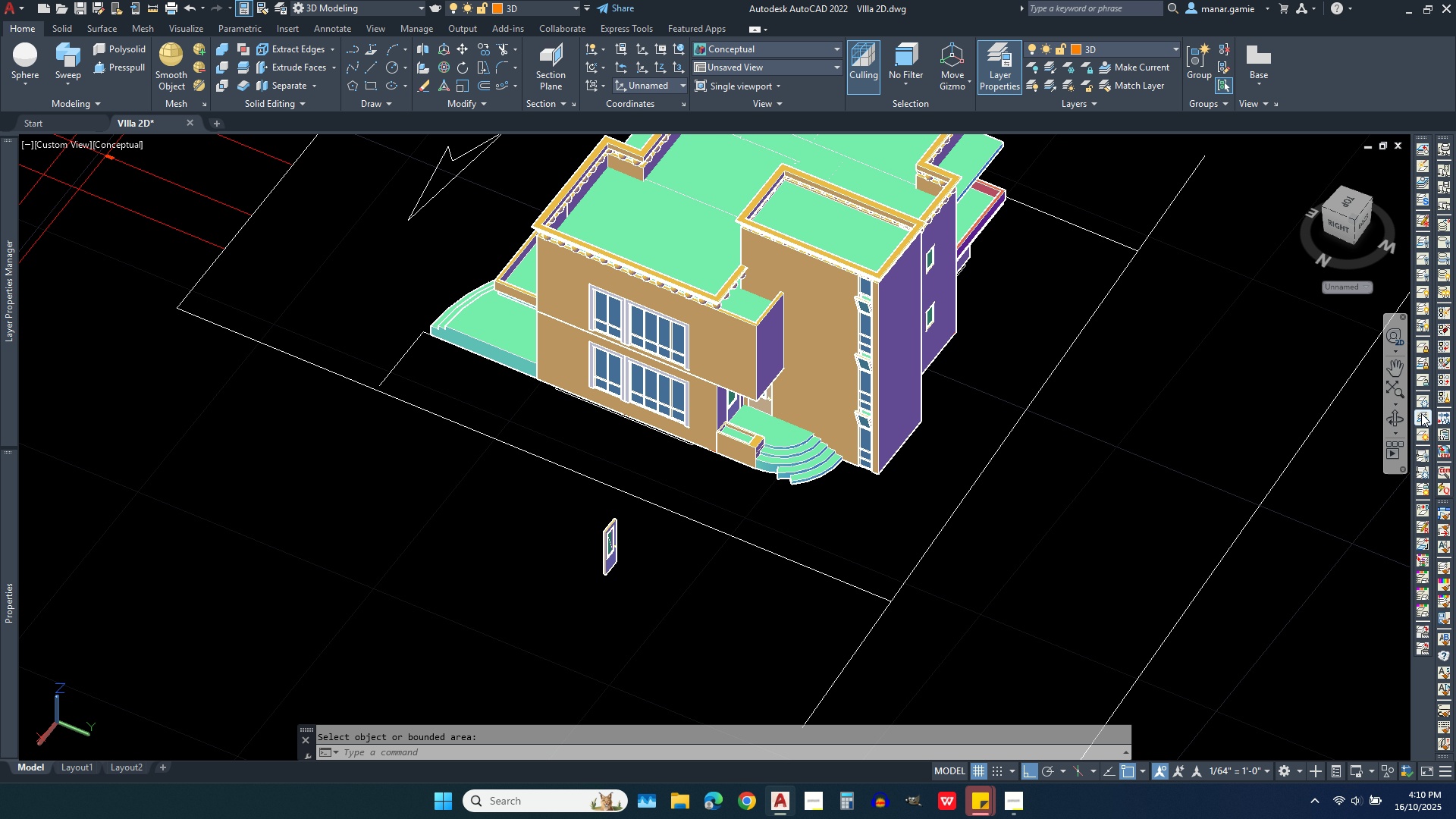 
left_click([1389, 424])
 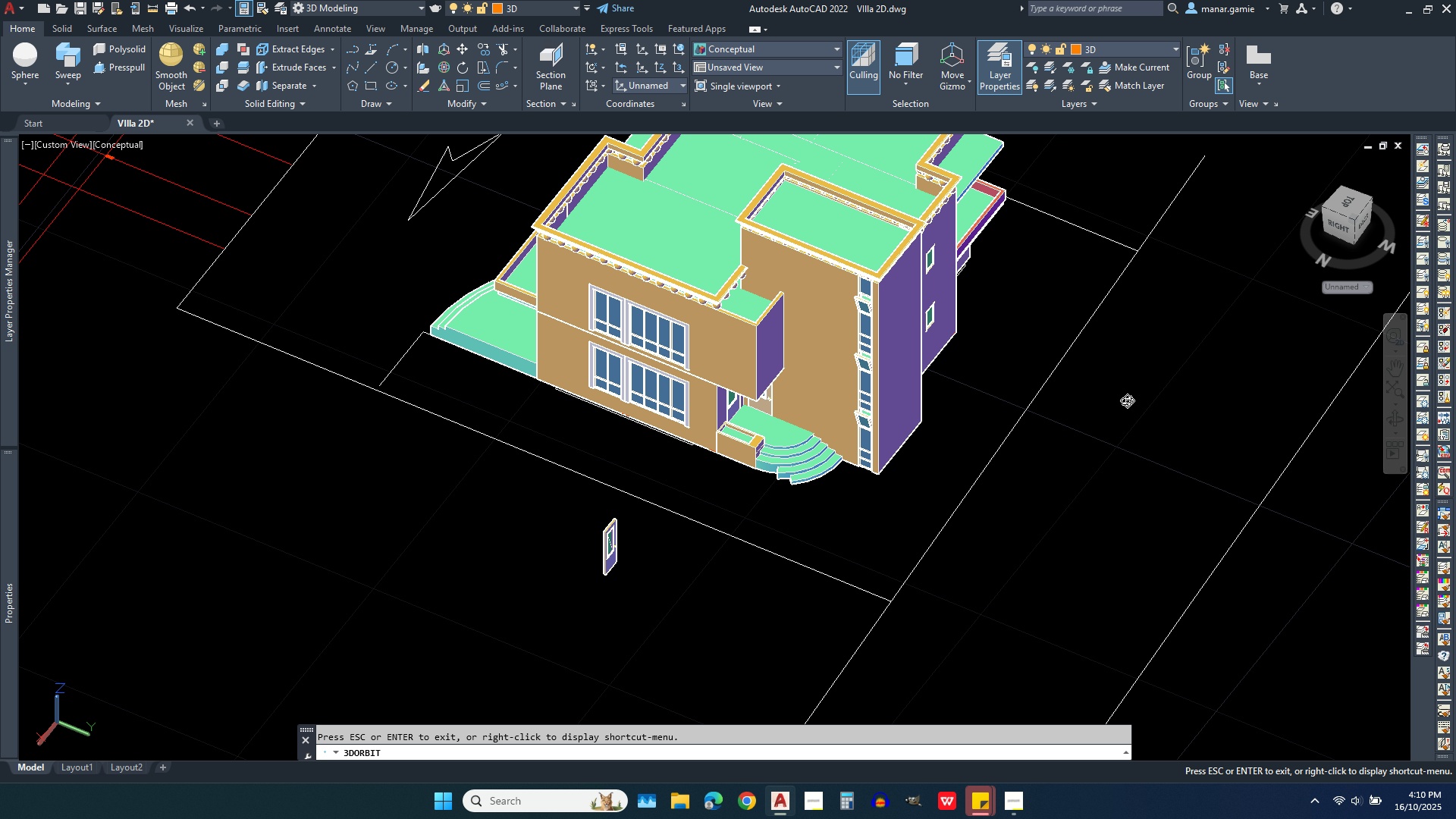 
left_click_drag(start_coordinate=[1095, 390], to_coordinate=[1105, 252])
 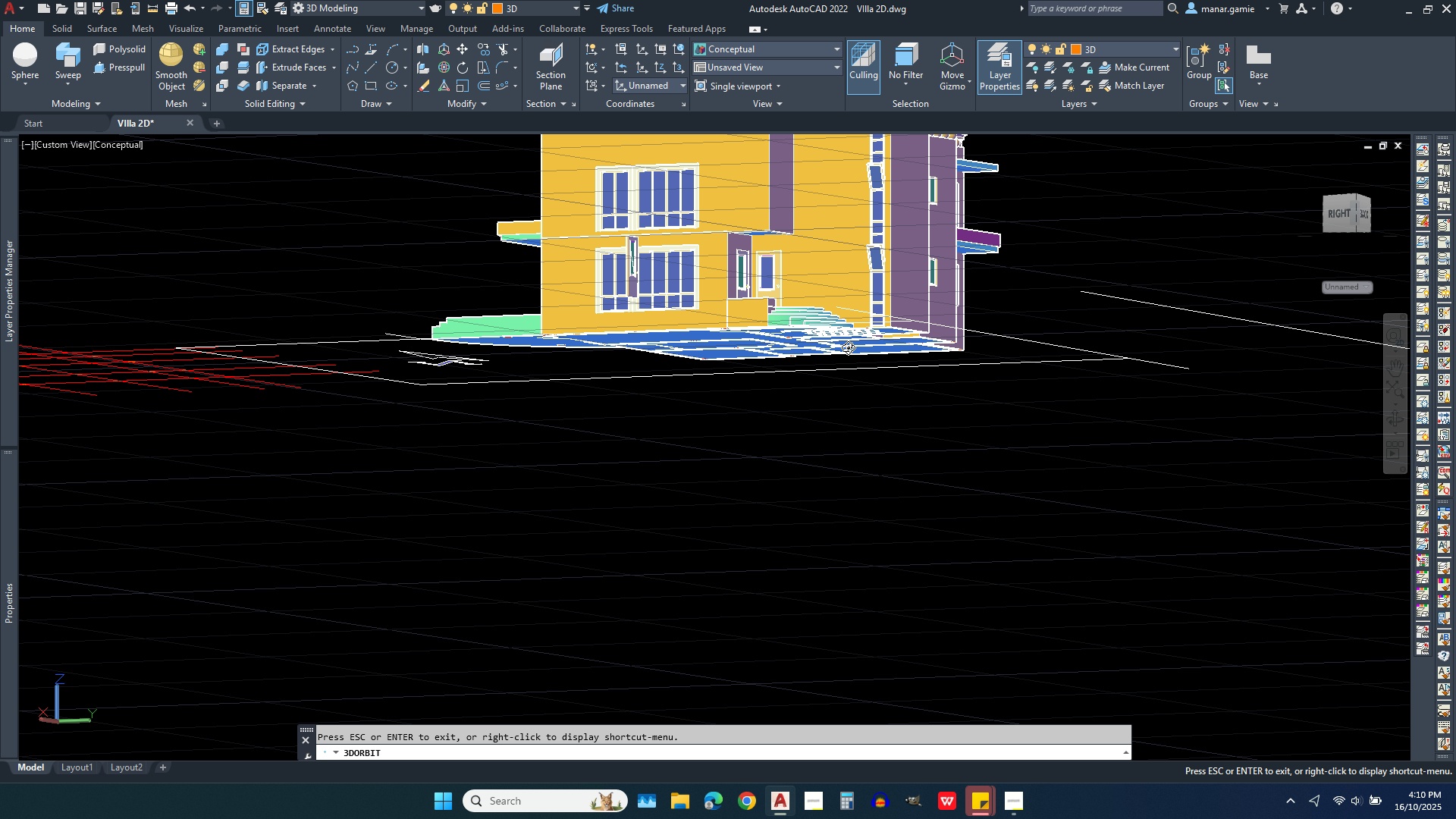 
left_click_drag(start_coordinate=[848, 366], to_coordinate=[771, 411])
 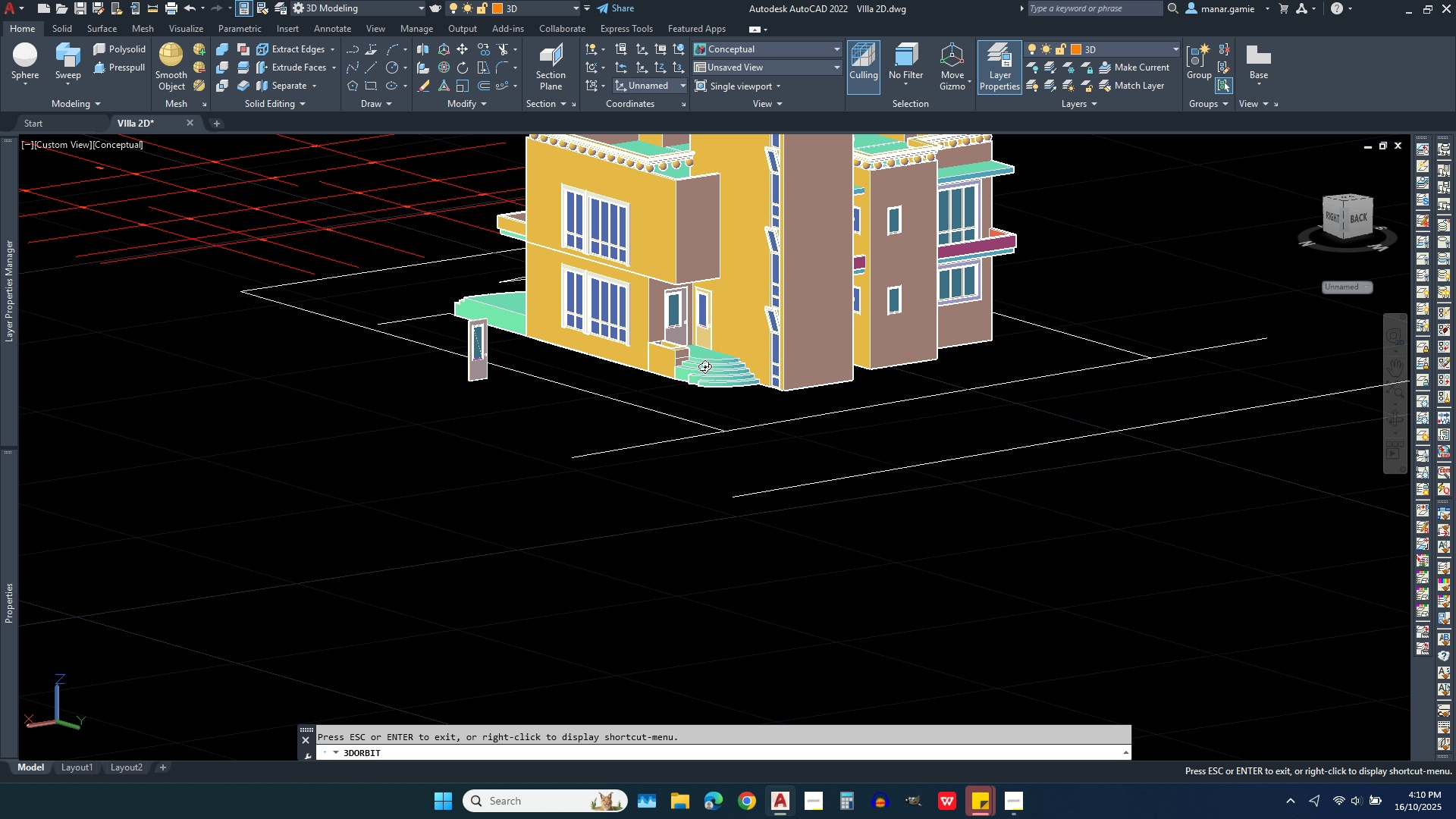 
scroll: coordinate [713, 287], scroll_direction: up, amount: 12.0
 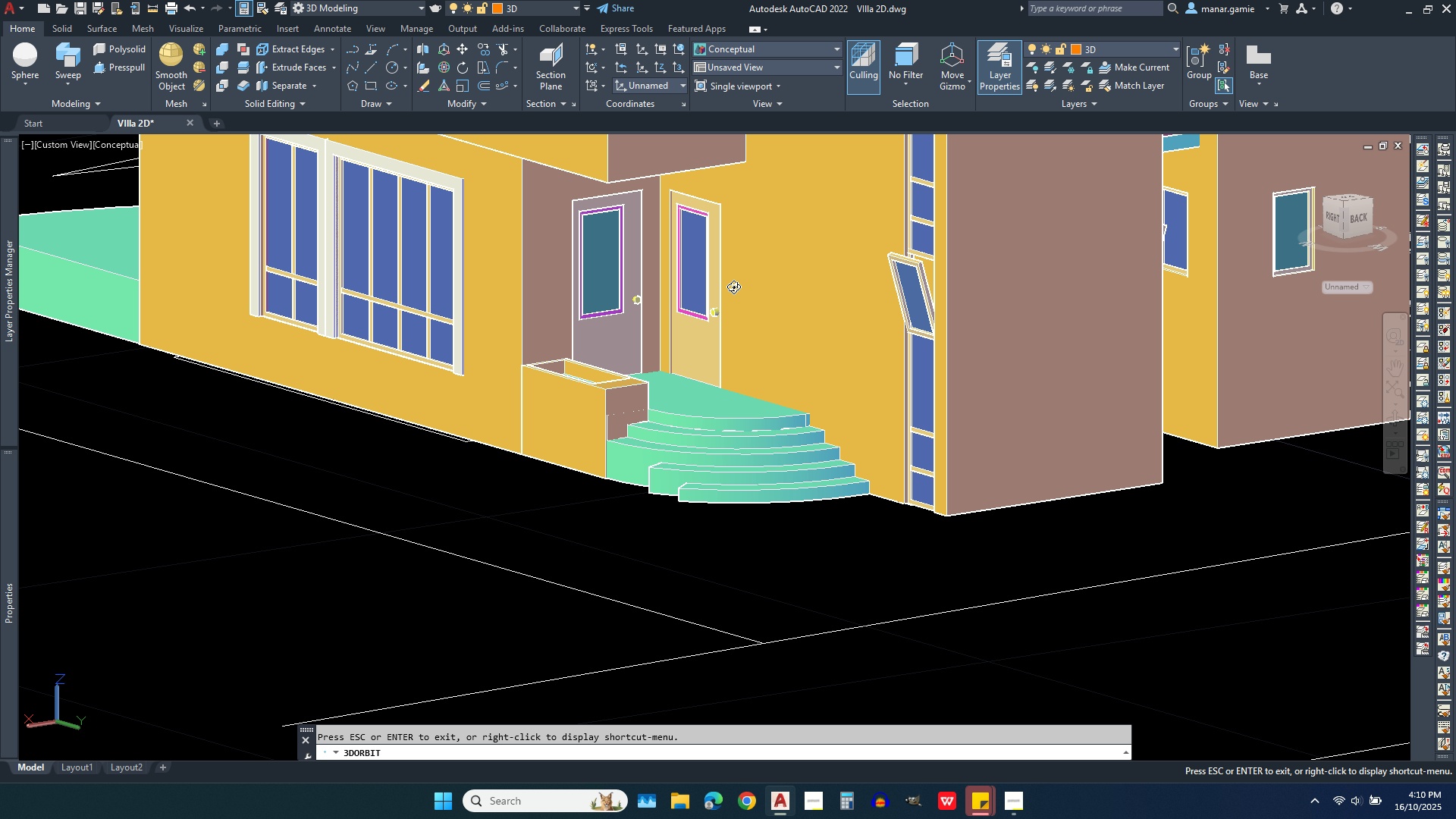 
scroll: coordinate [808, 398], scroll_direction: down, amount: 11.0
 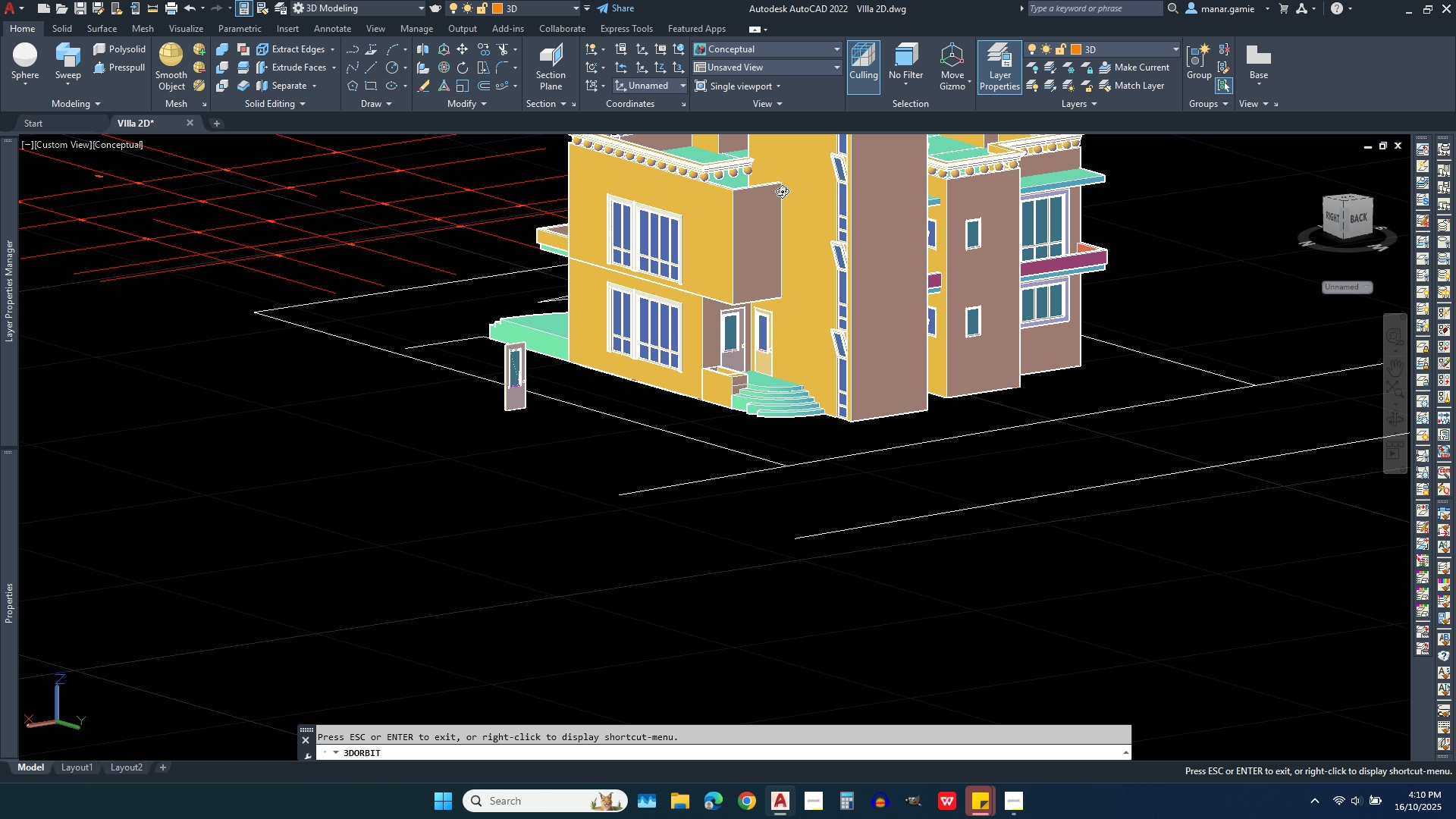 
scroll: coordinate [739, 209], scroll_direction: up, amount: 13.0
 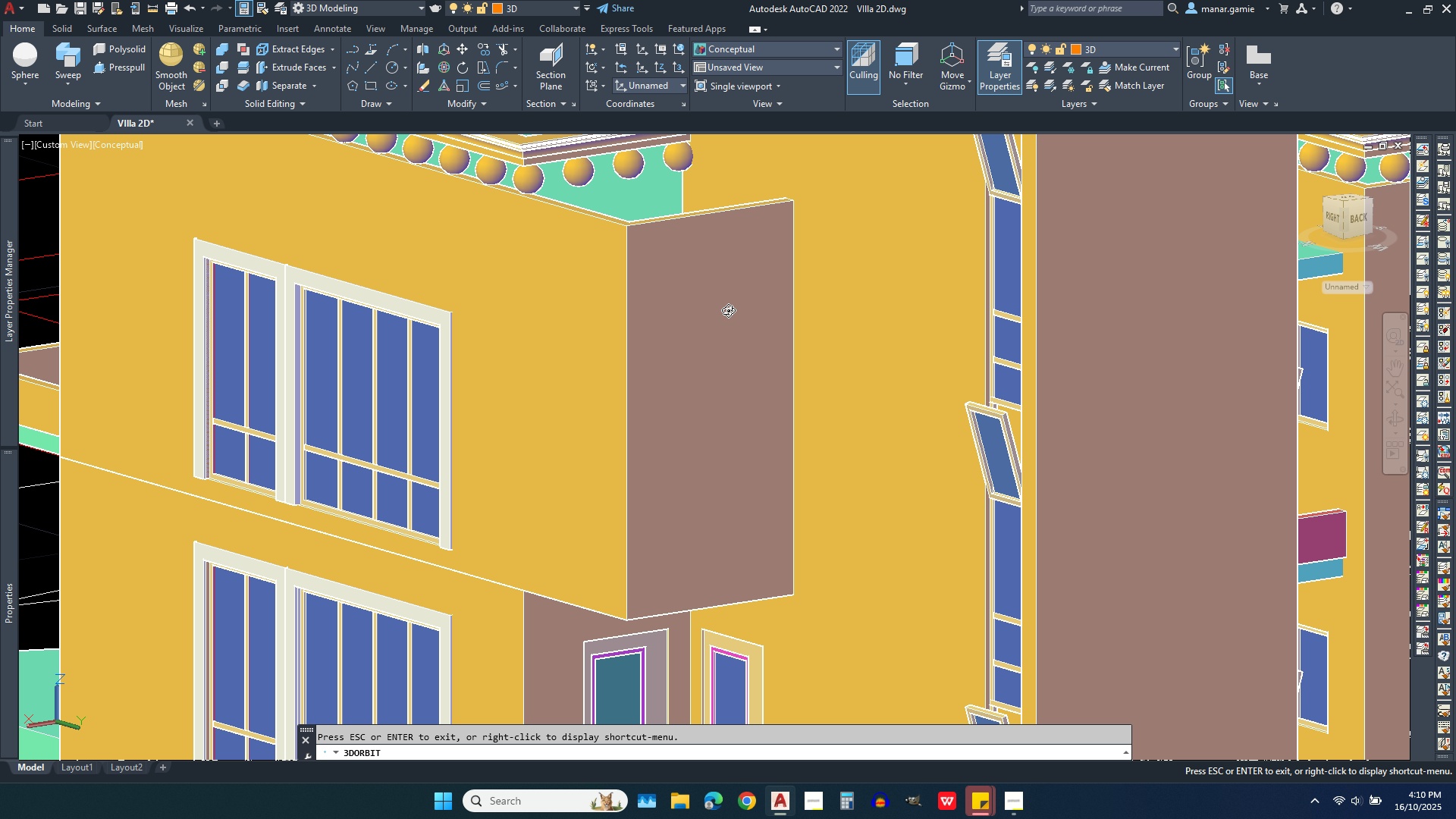 
scroll: coordinate [654, 262], scroll_direction: none, amount: 0.0
 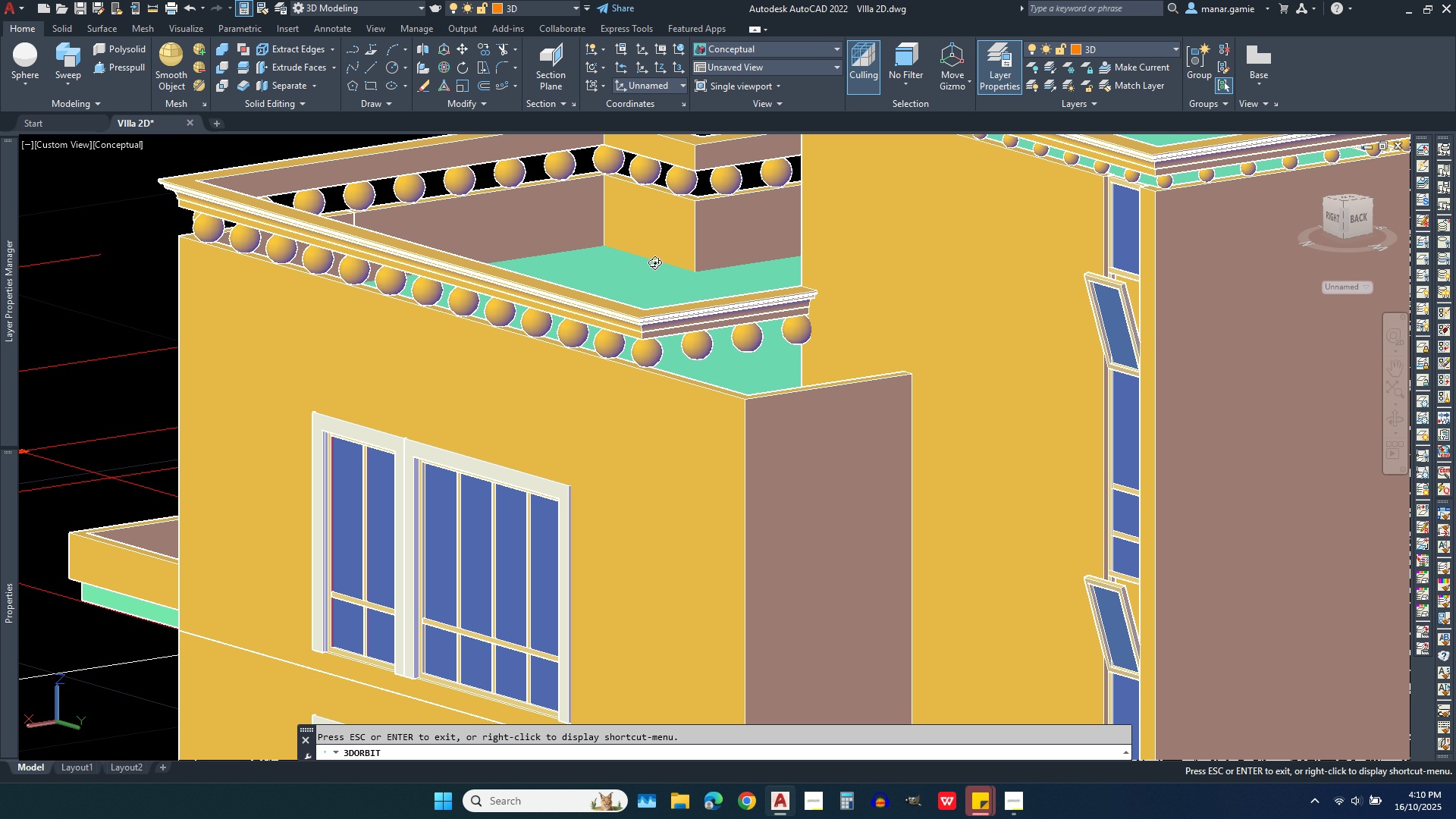 
scroll: coordinate [664, 278], scroll_direction: up, amount: 9.0
 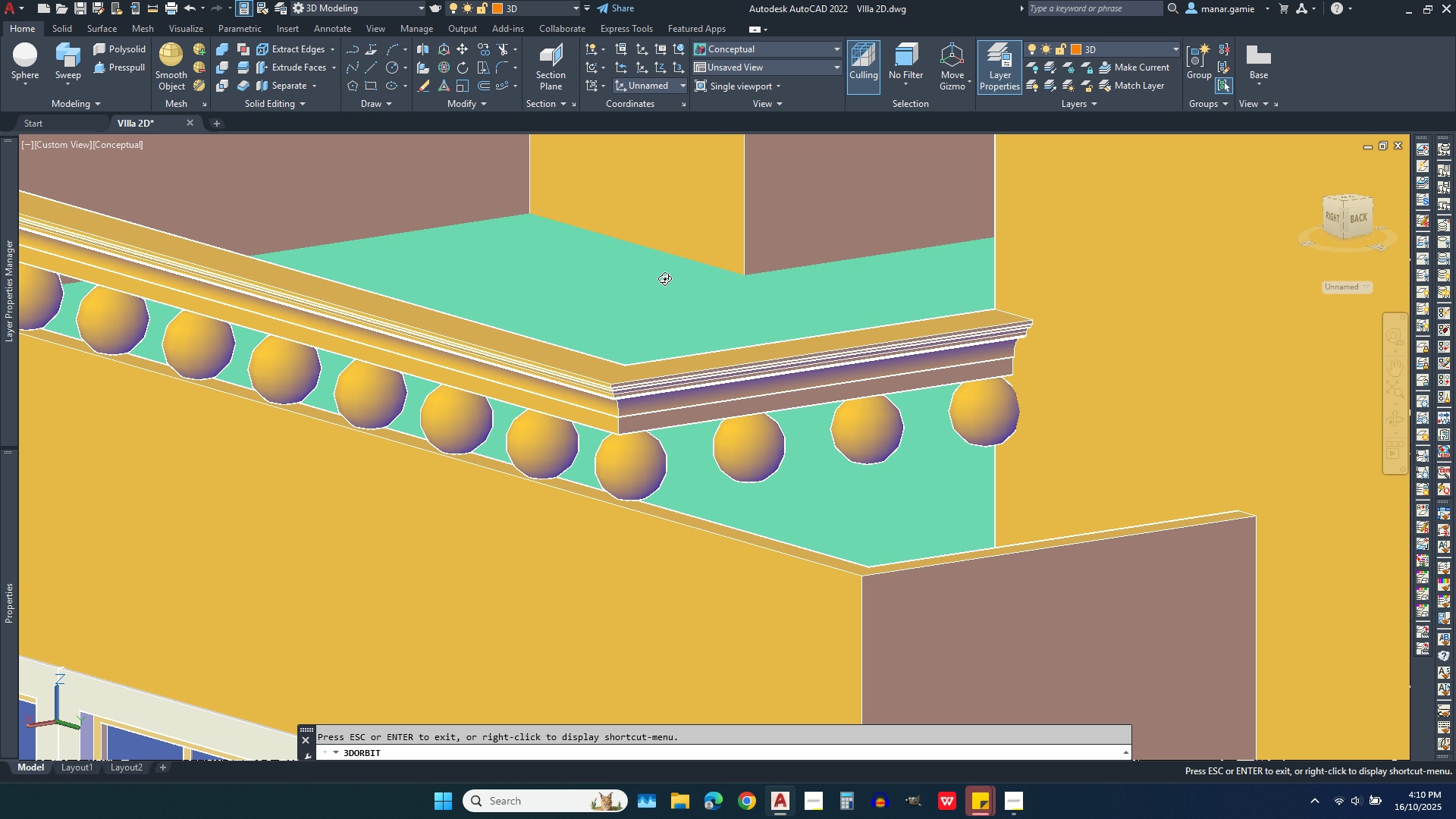 
key(Escape)
 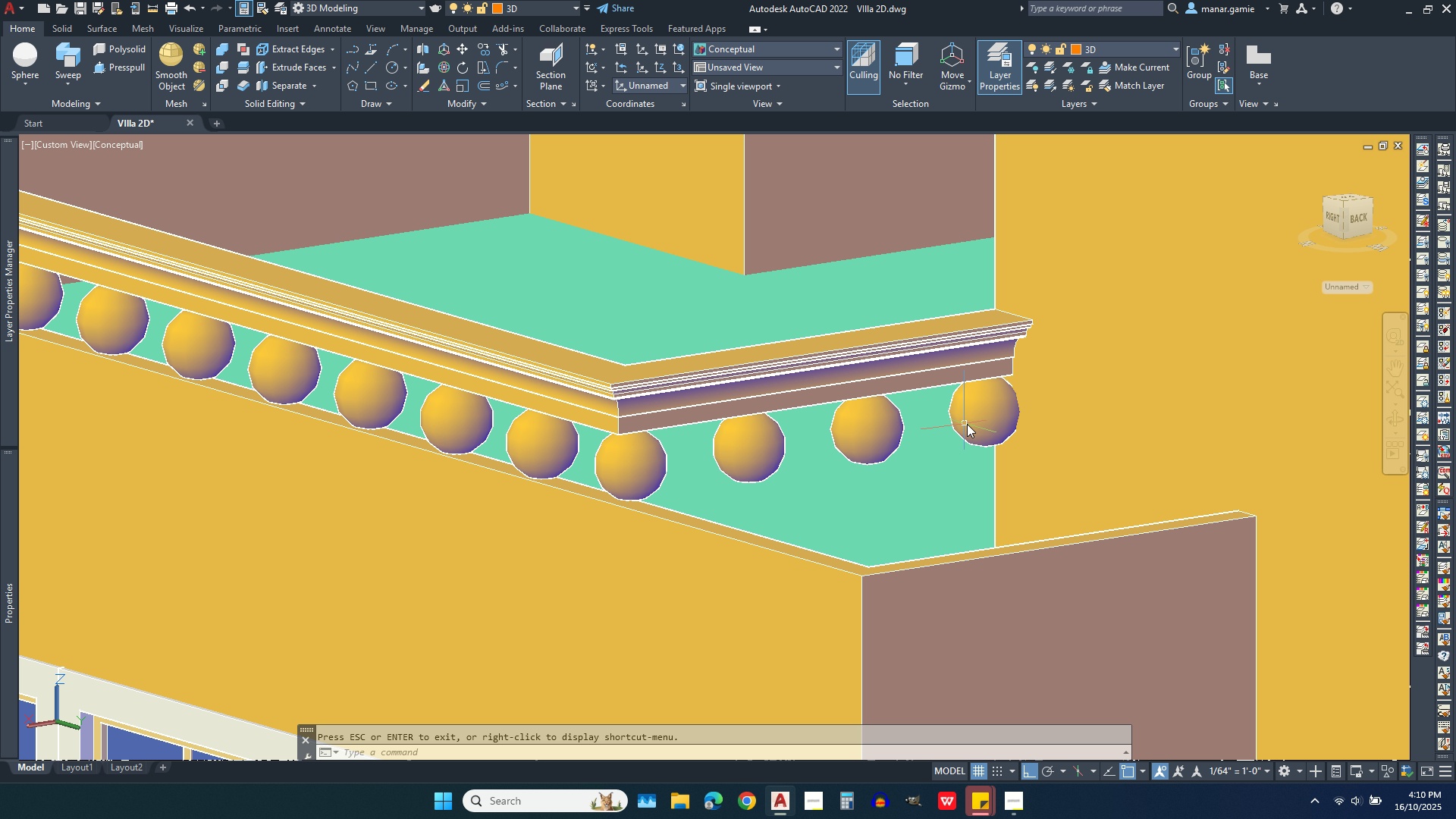 
left_click([991, 424])
 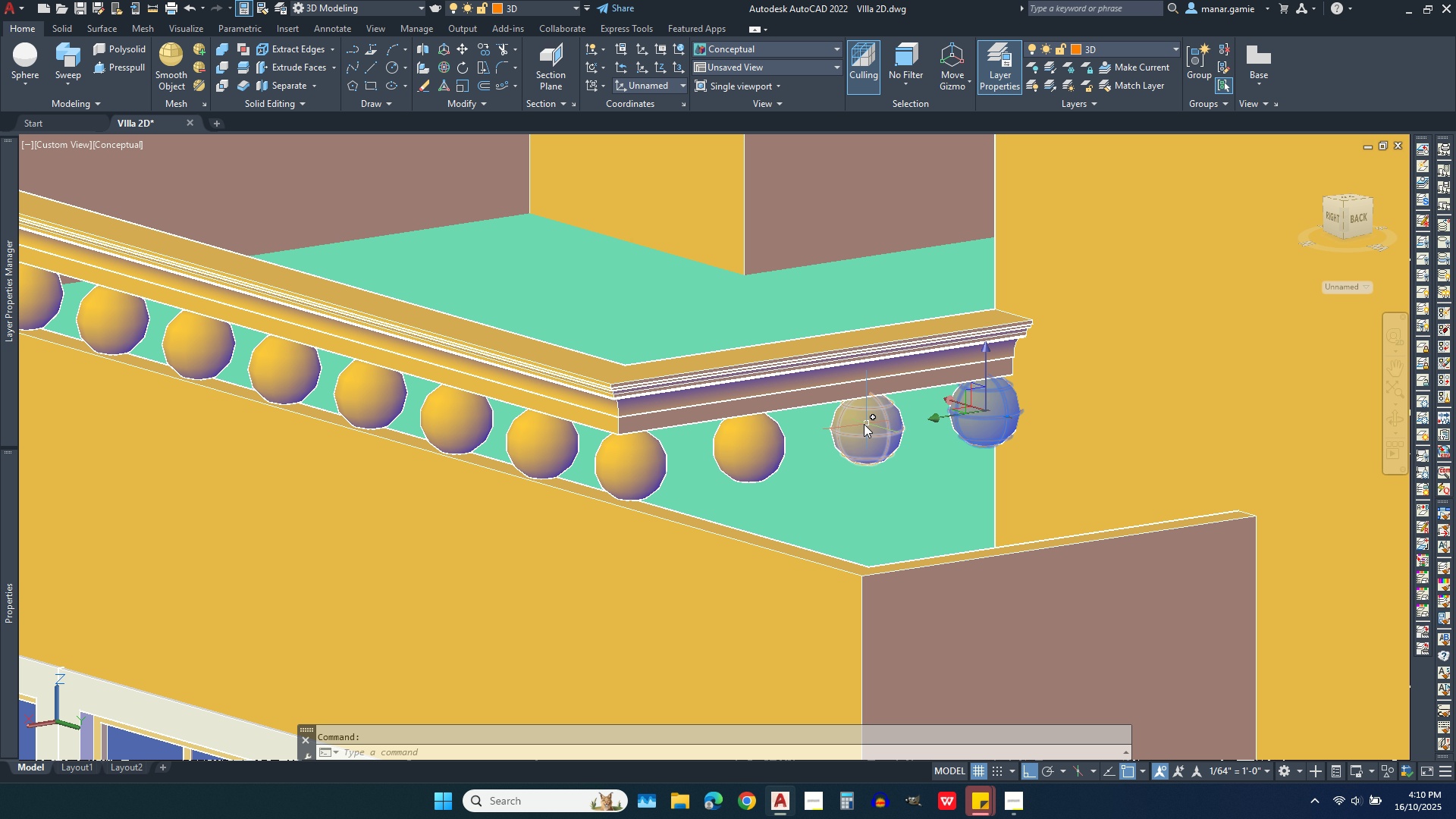 
left_click([866, 429])
 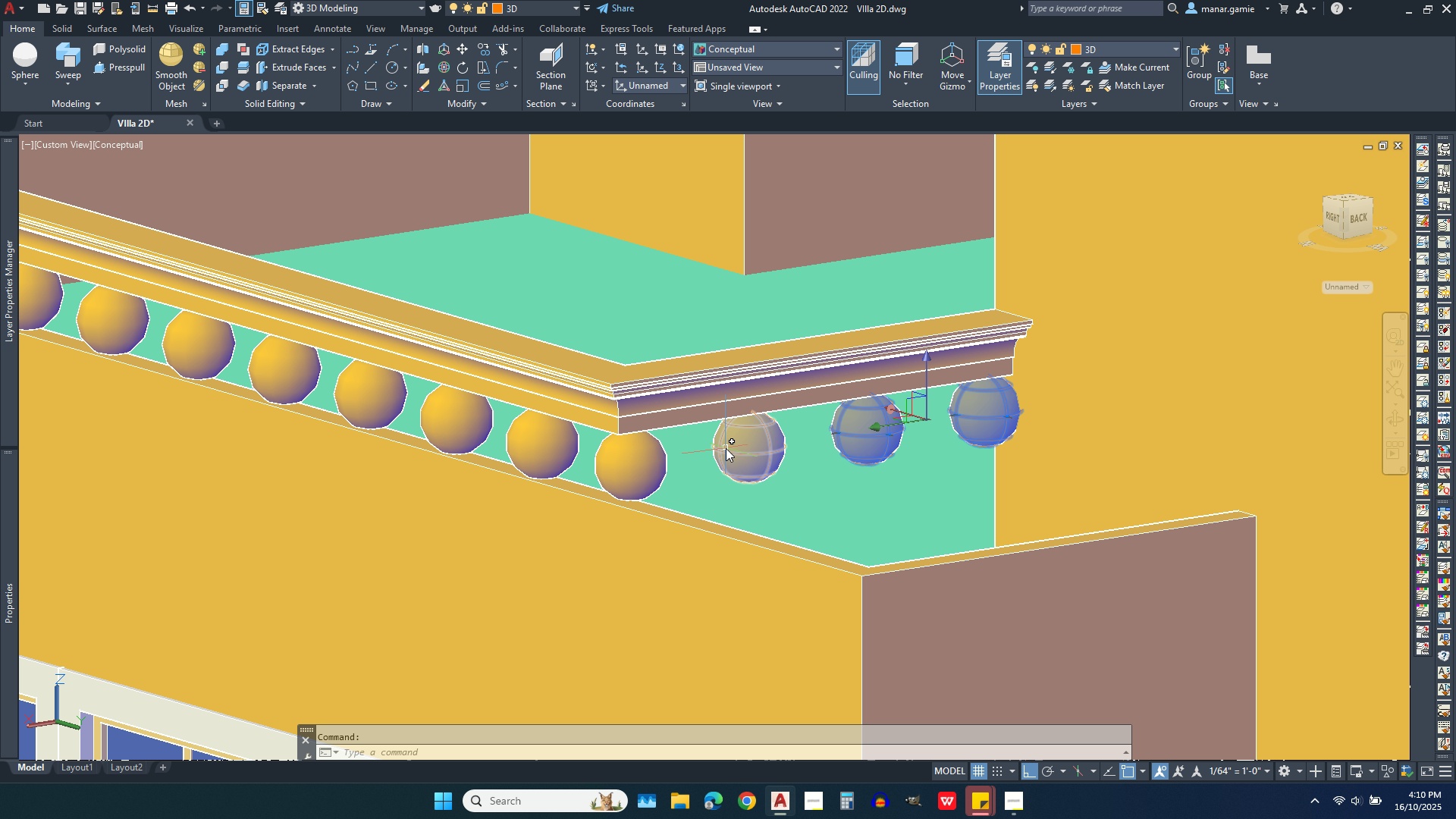 
left_click([752, 459])
 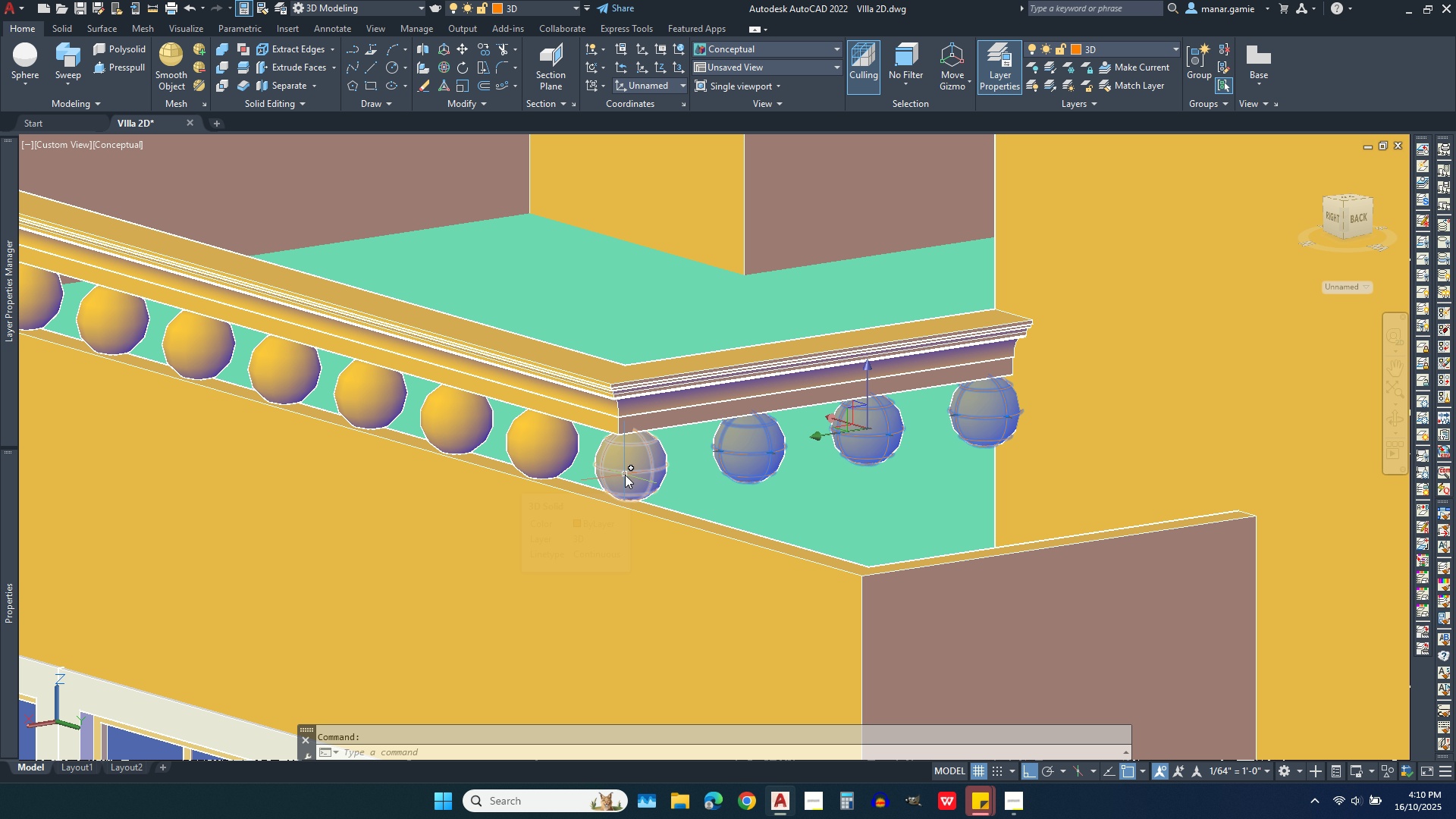 
left_click([625, 475])
 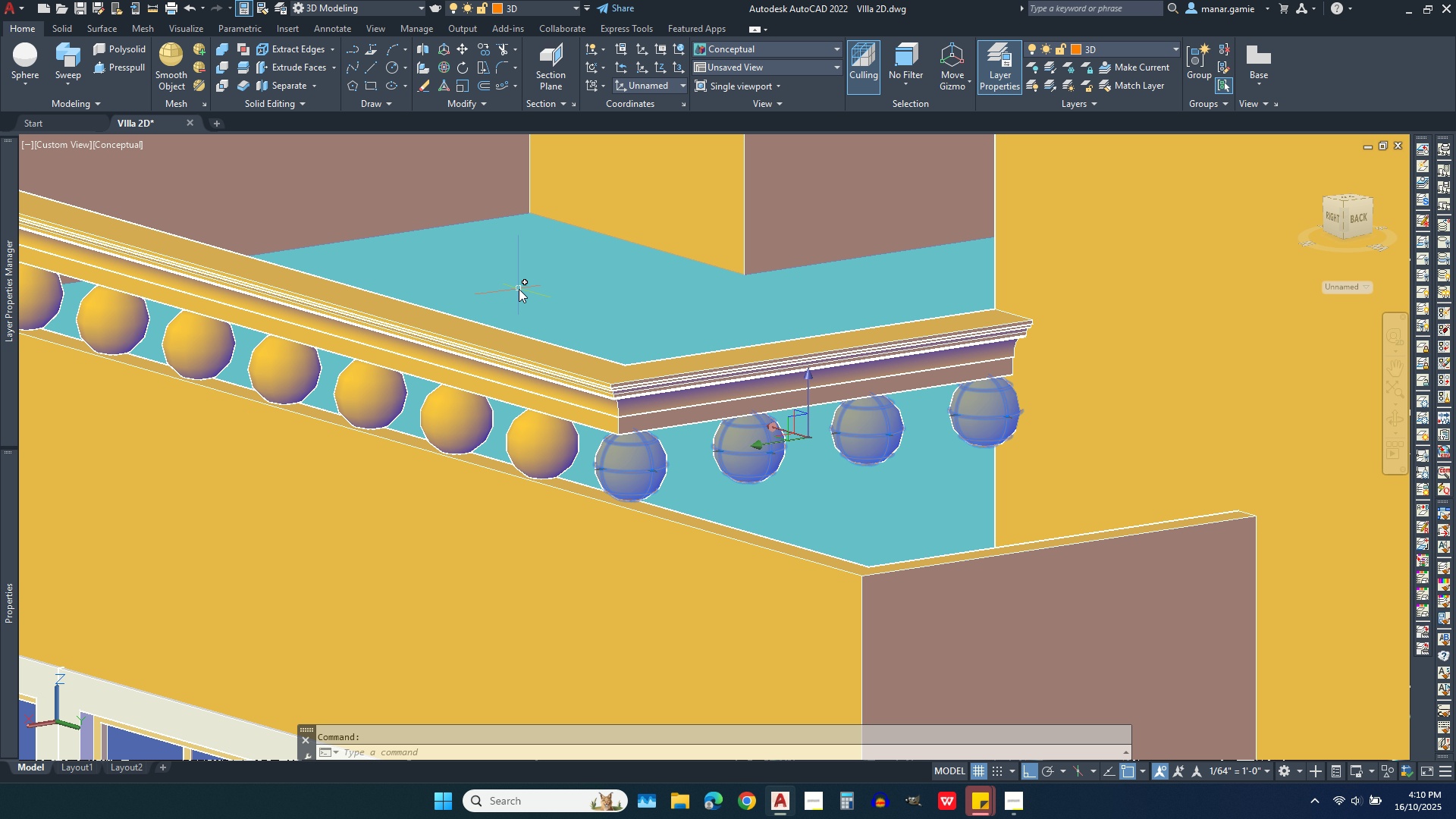 
scroll: coordinate [494, 225], scroll_direction: down, amount: 3.0
 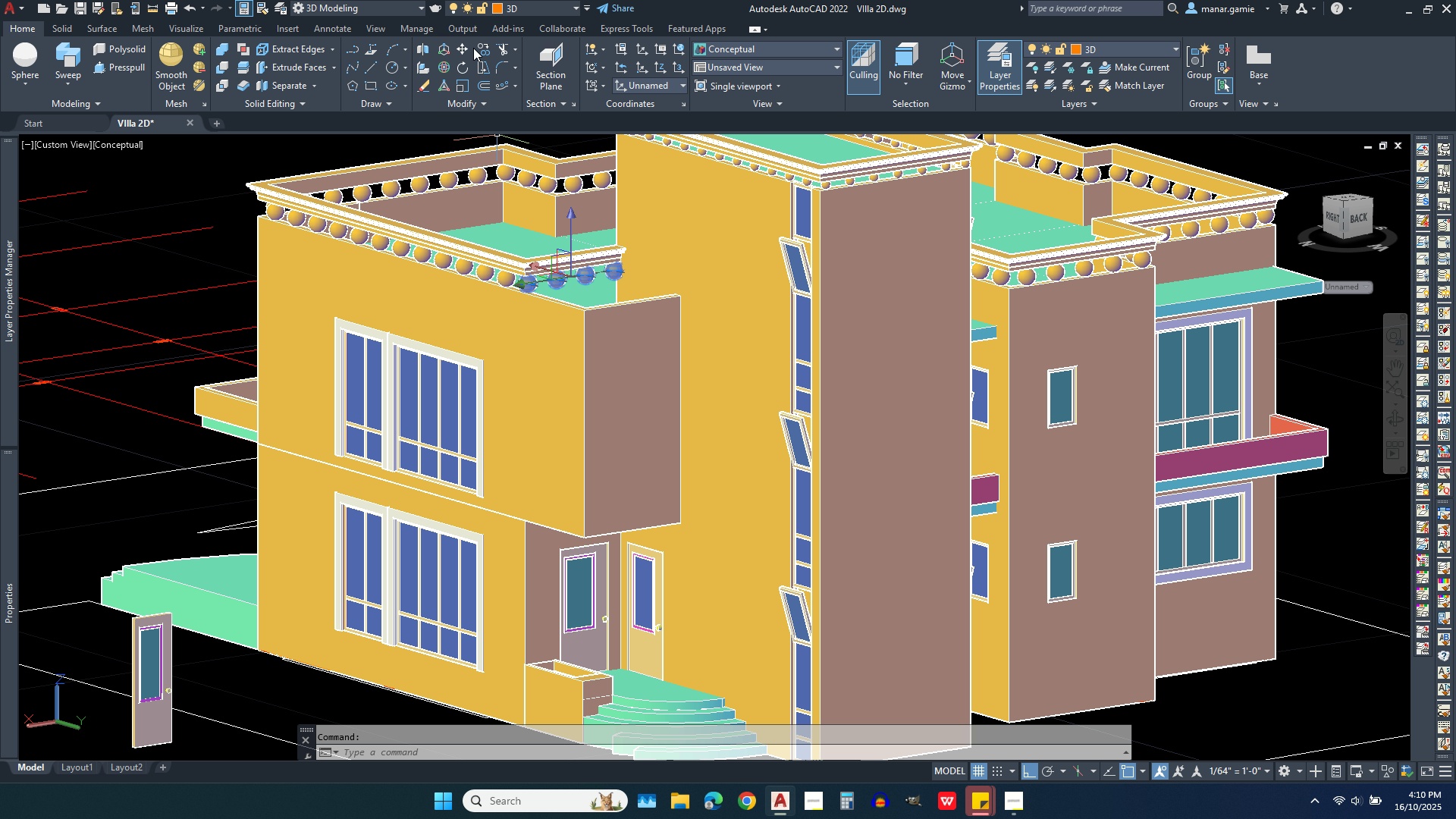 
left_click([460, 48])
 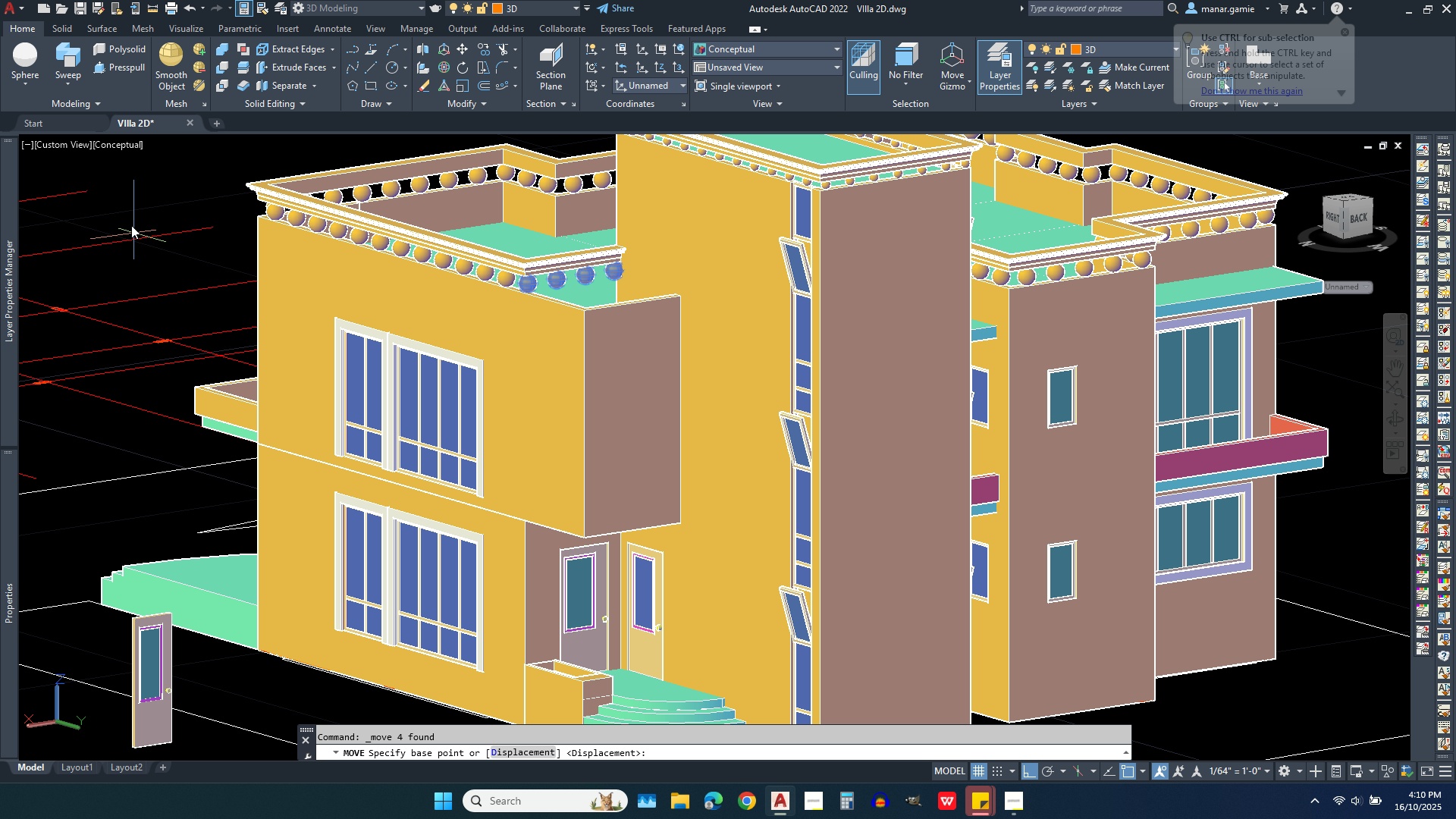 
left_click([113, 199])
 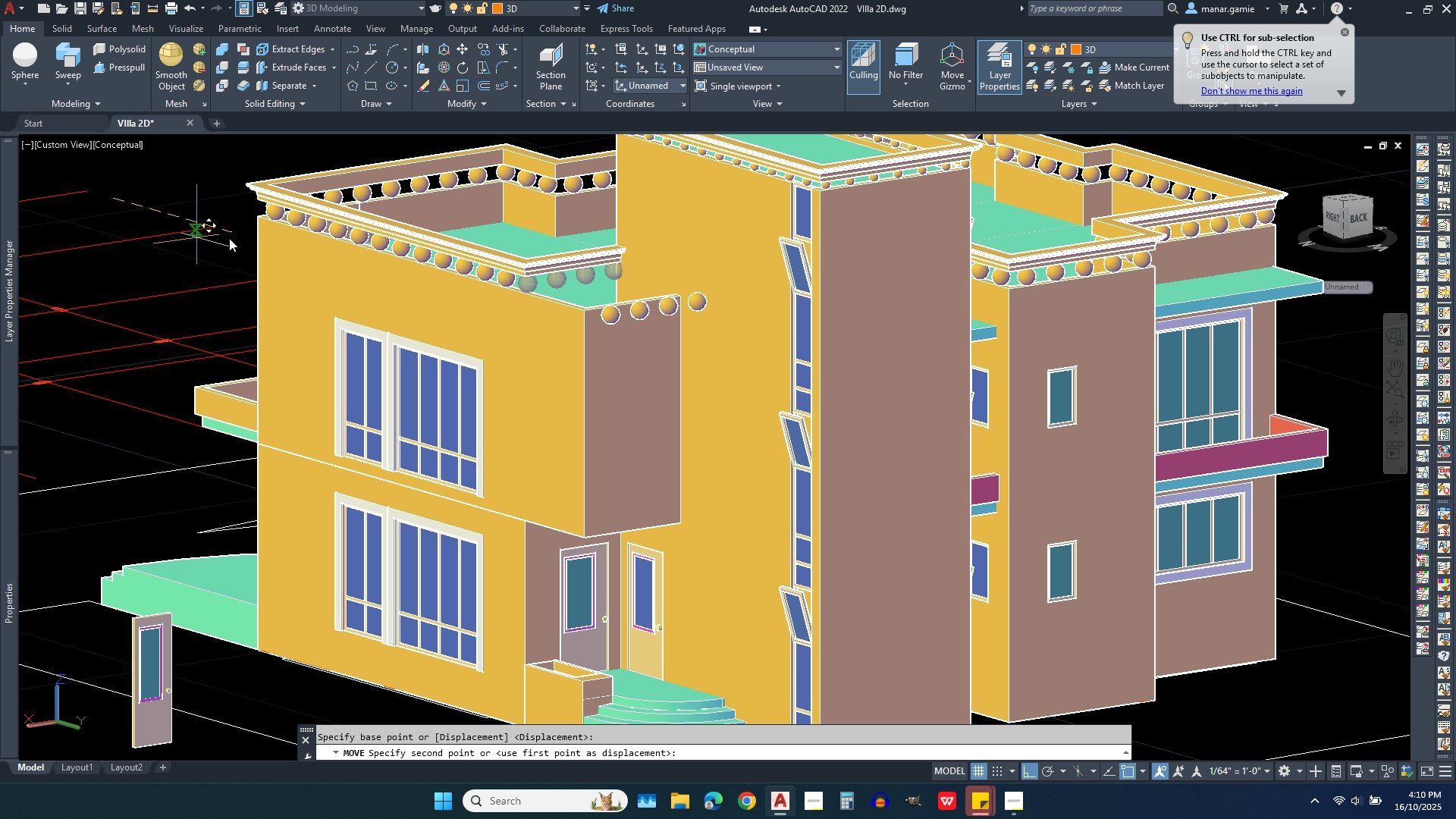 
key(1)
 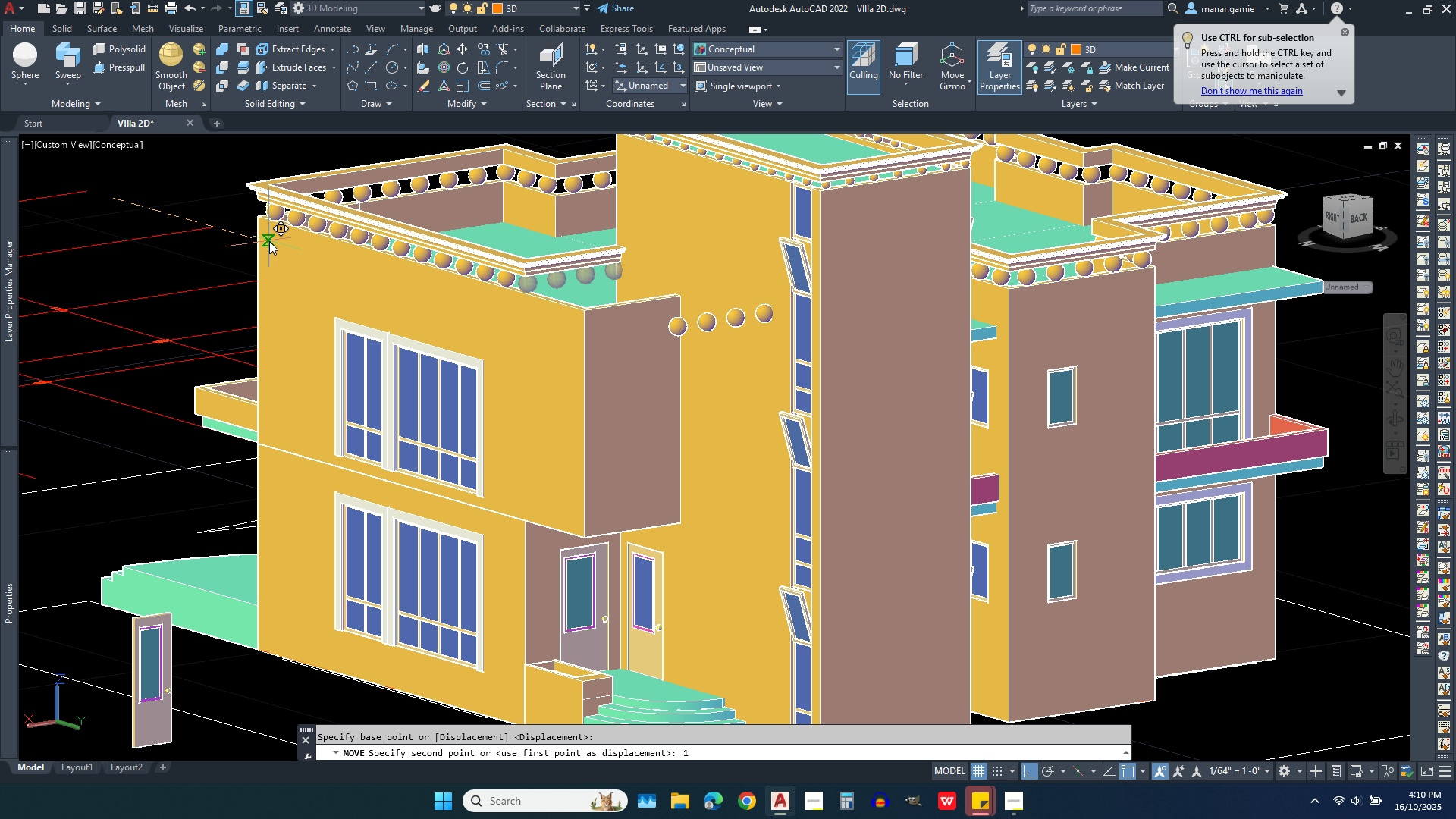 
key(Period)
 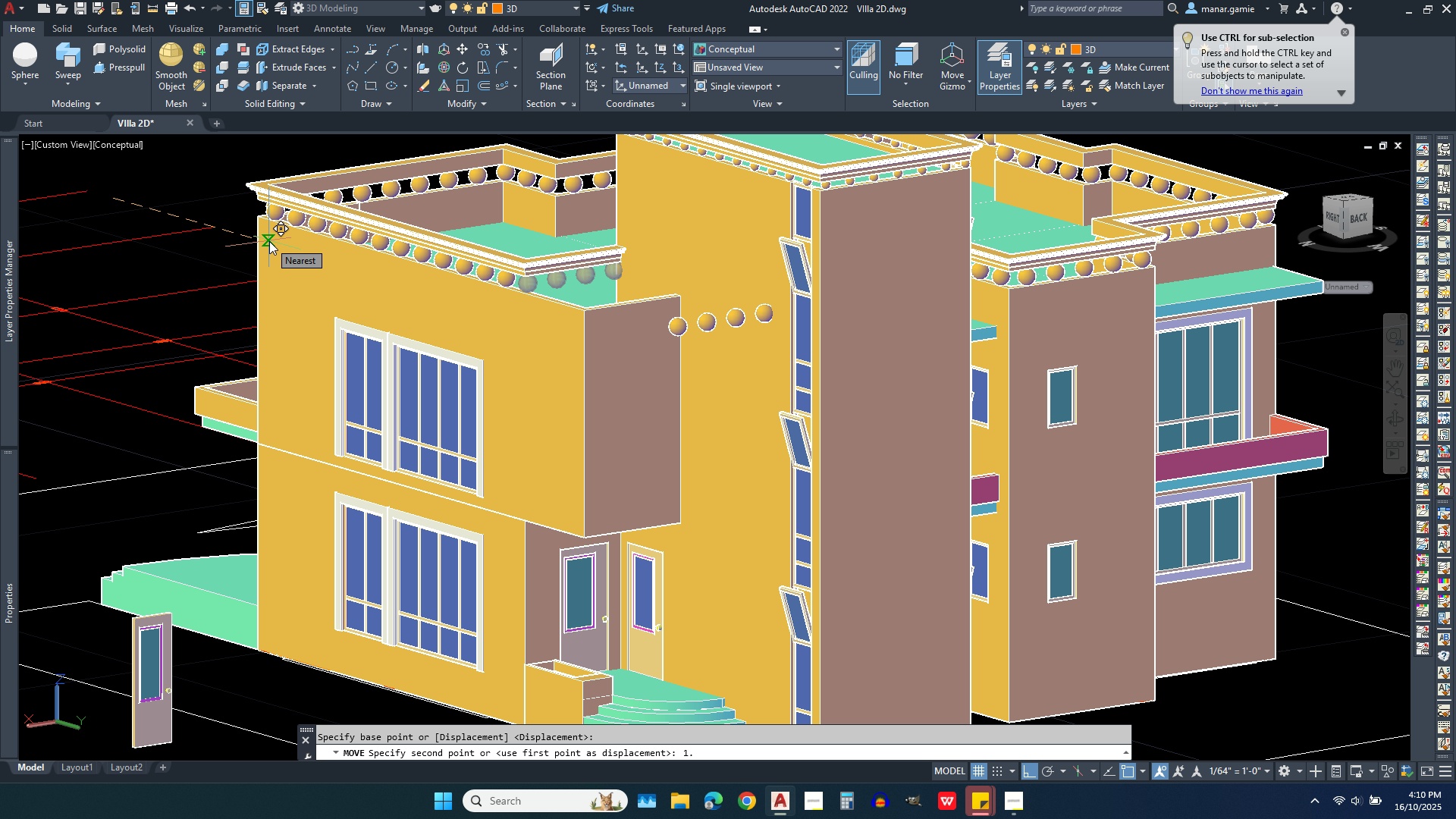 
key(7)
 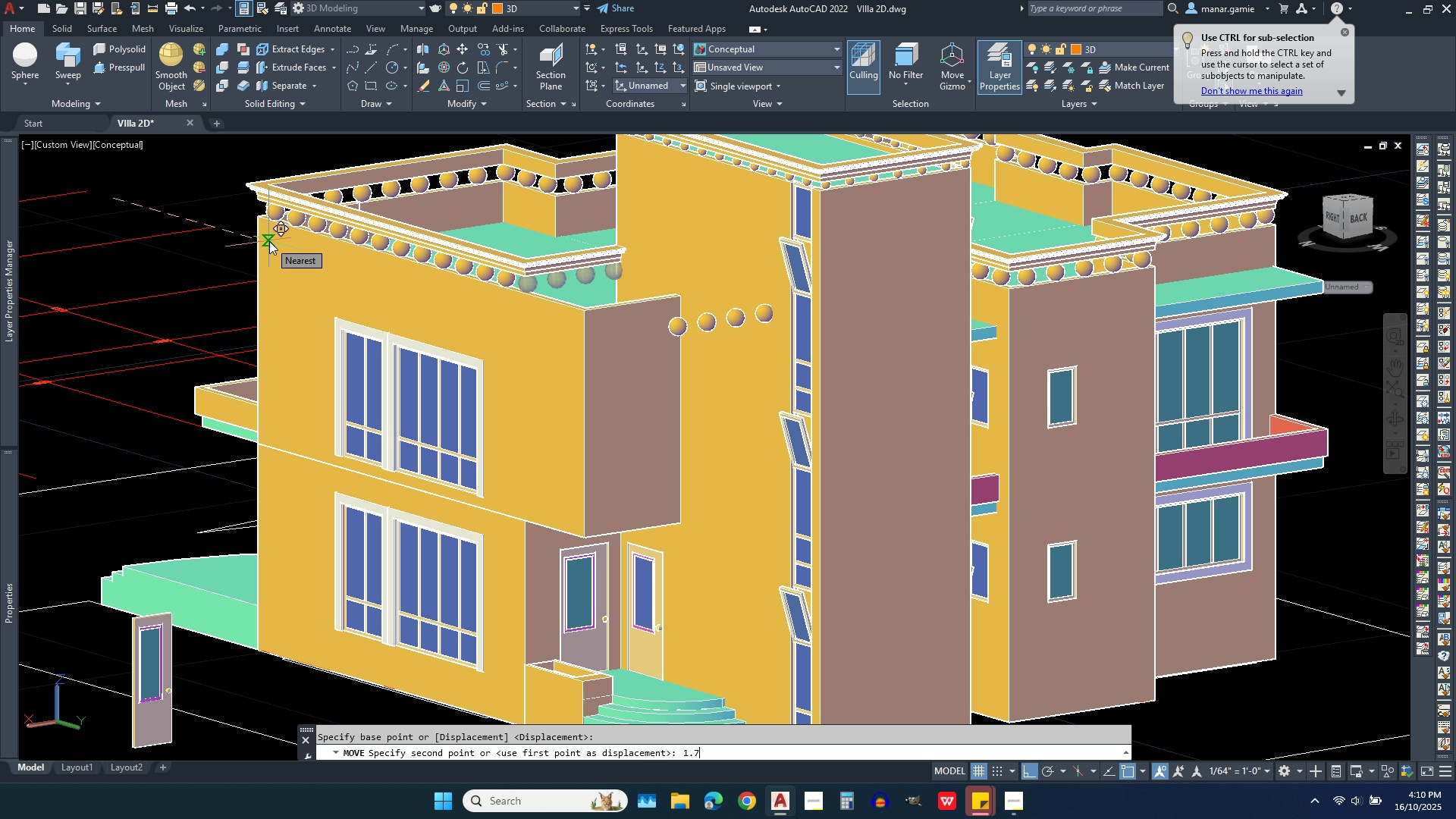 
key(Enter)
 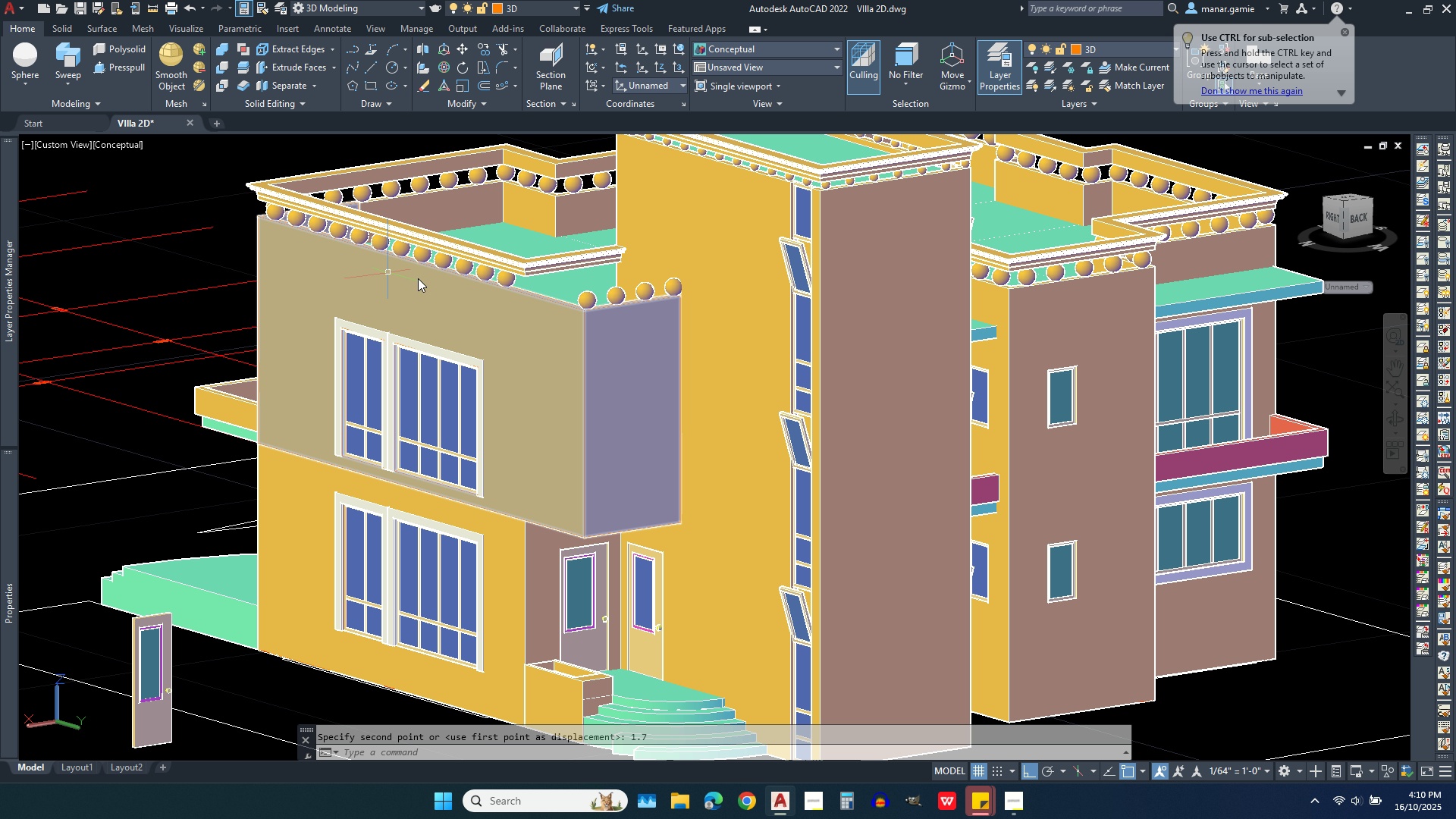 
scroll: coordinate [604, 307], scroll_direction: up, amount: 4.0
 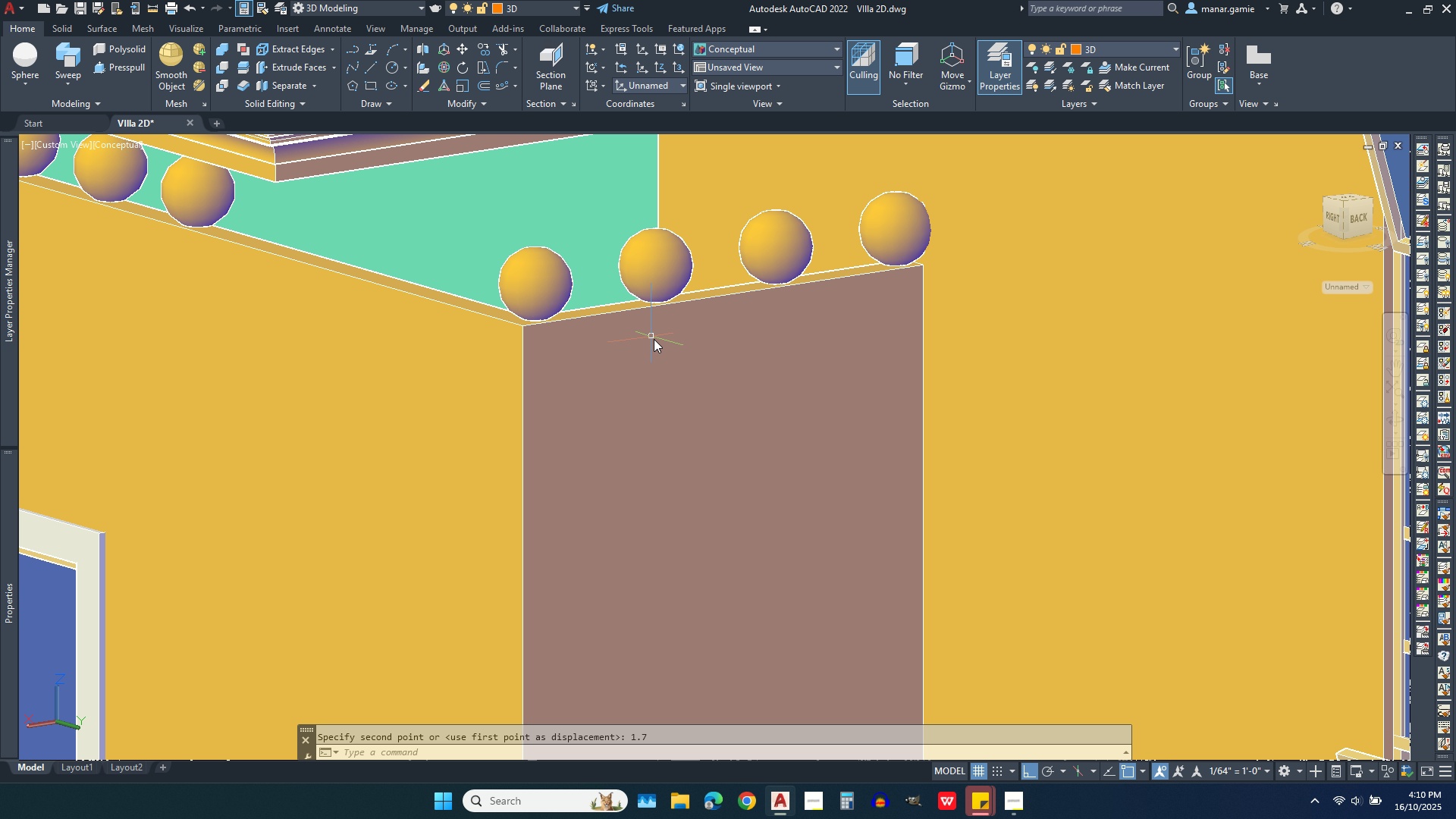 
scroll: coordinate [689, 384], scroll_direction: down, amount: 3.0
 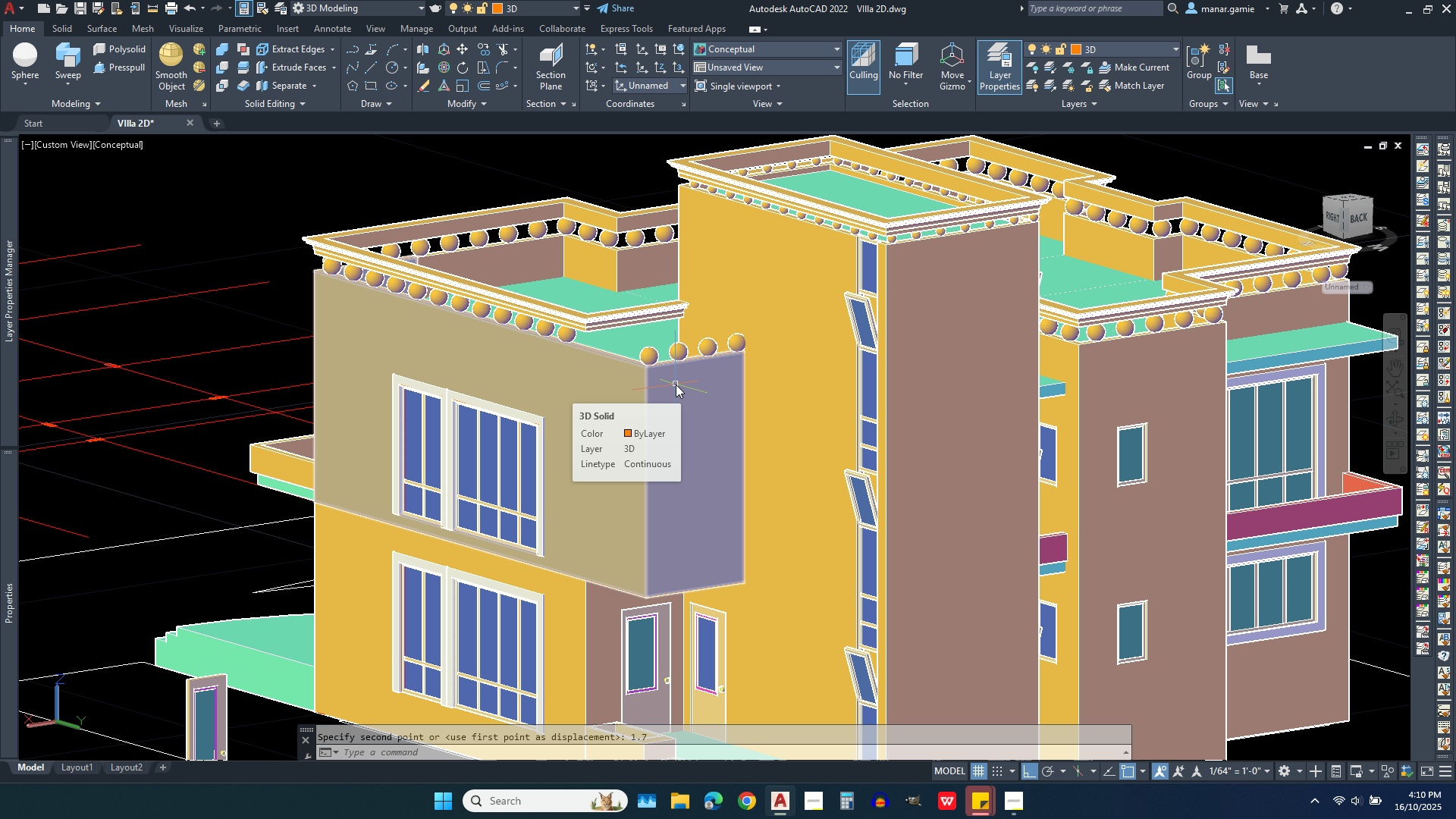 
scroll: coordinate [625, 347], scroll_direction: up, amount: 2.0
 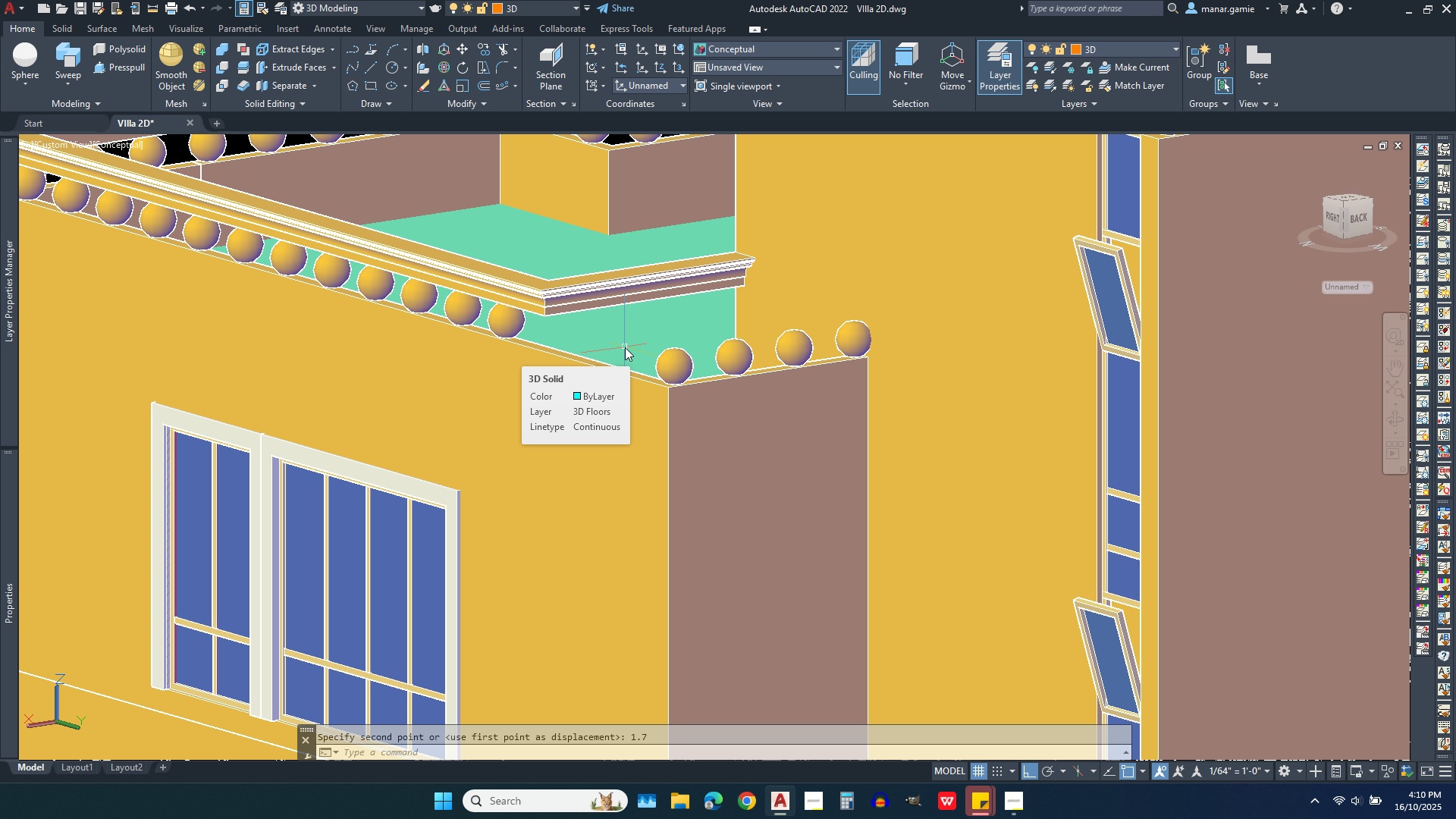 
scroll: coordinate [630, 315], scroll_direction: down, amount: 2.0
 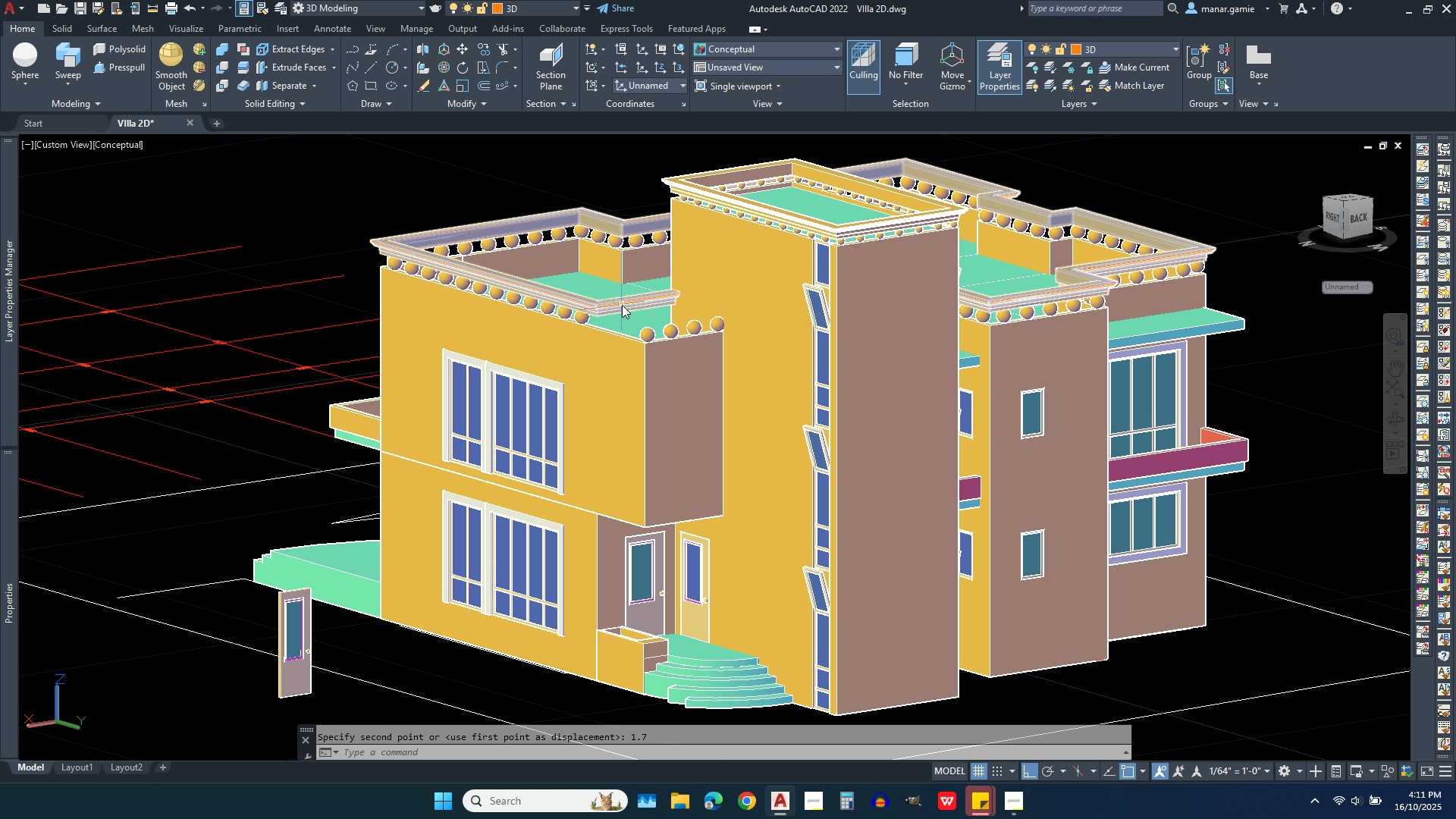 
wait(6.83)
 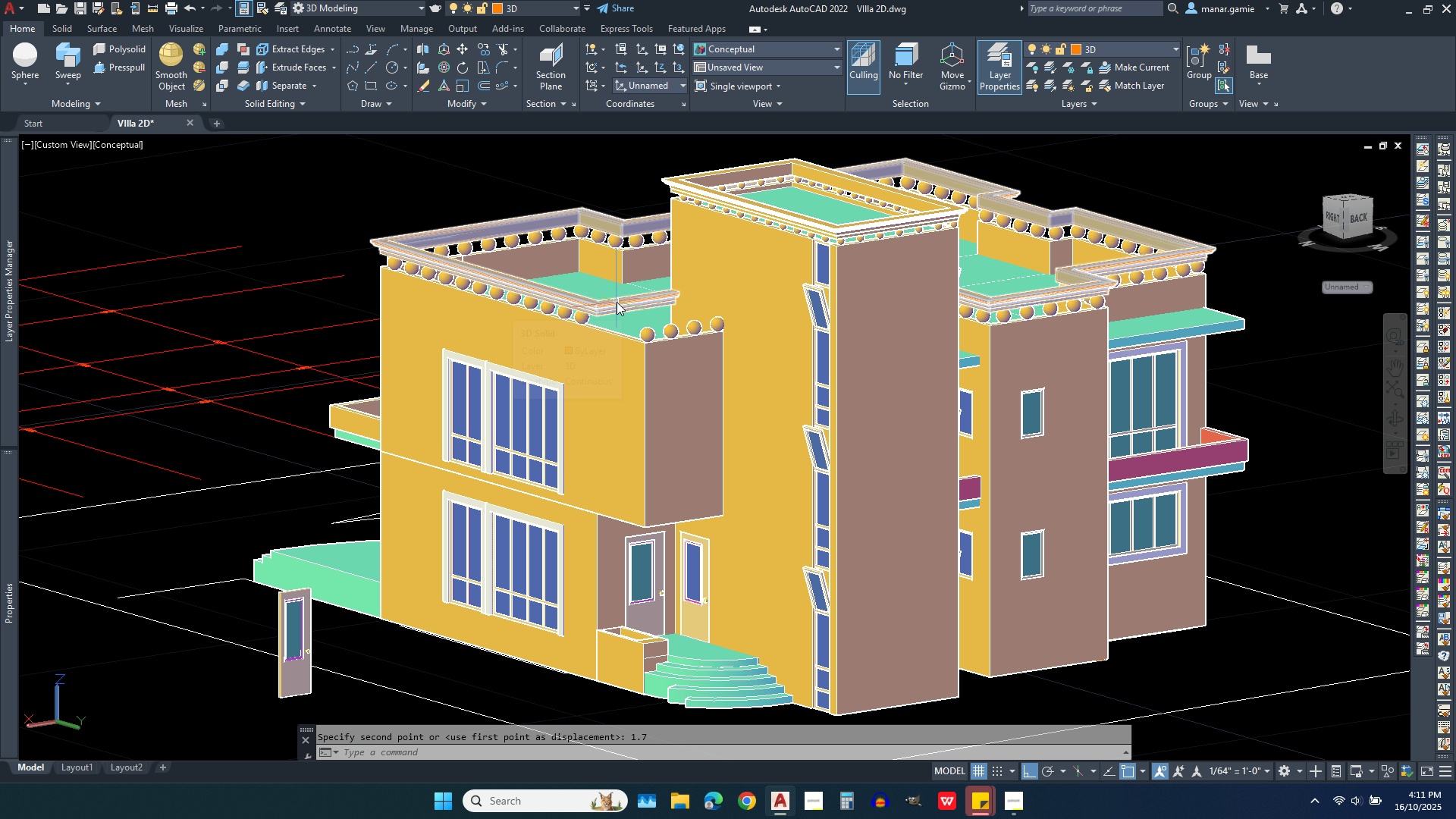 
left_click([622, 305])
 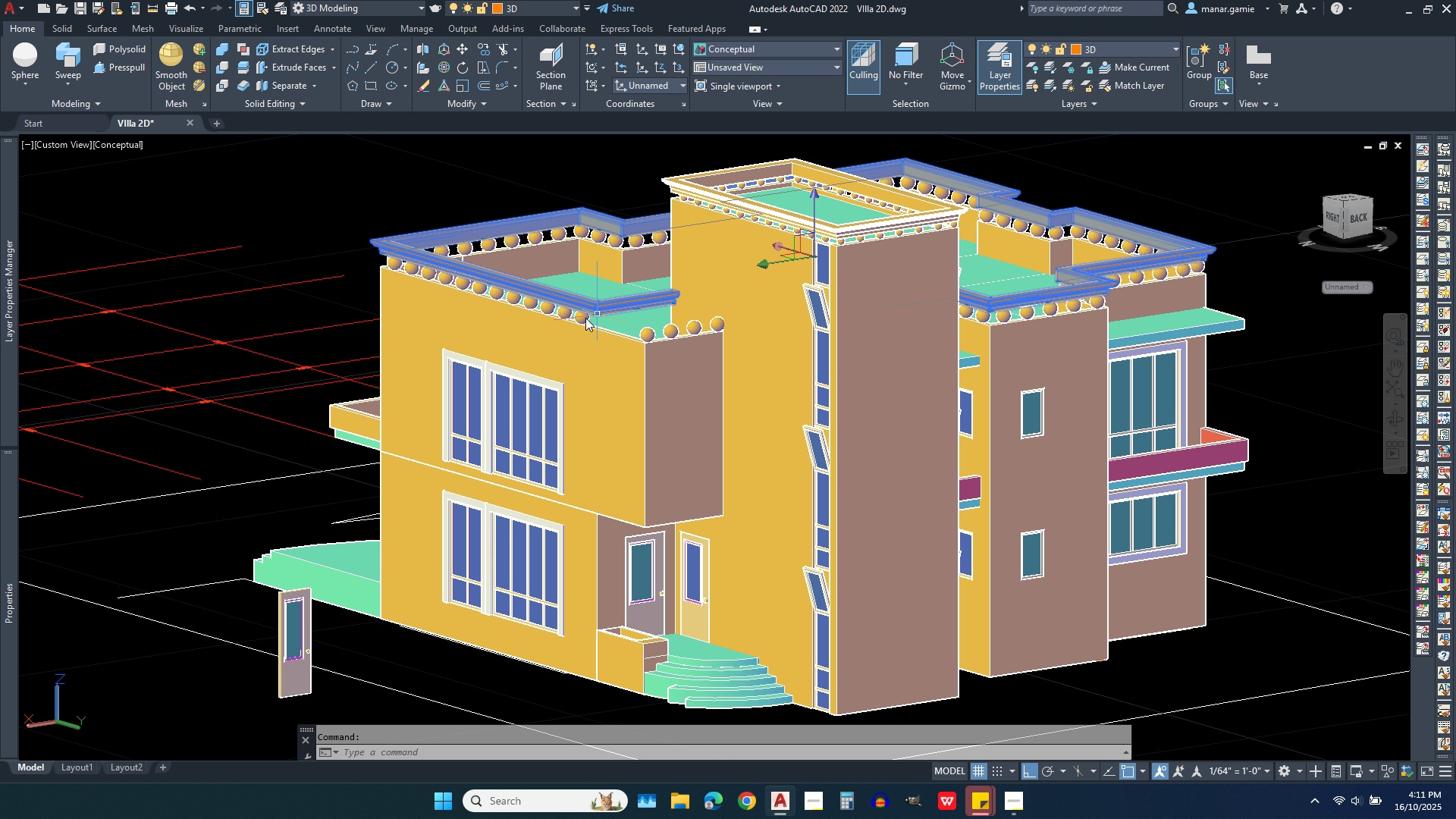 
scroll: coordinate [524, 284], scroll_direction: up, amount: 3.0
 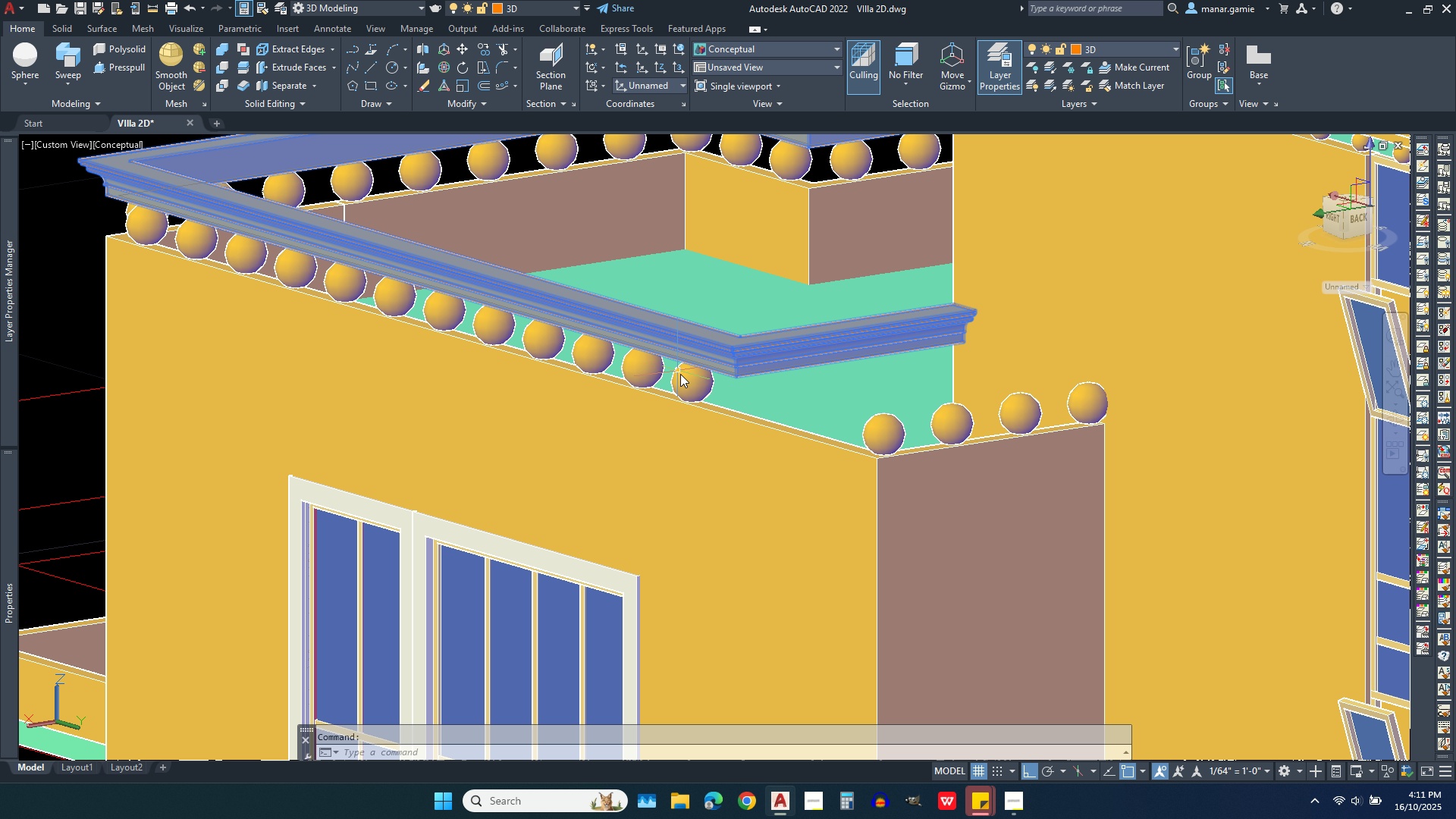 
left_click([689, 379])
 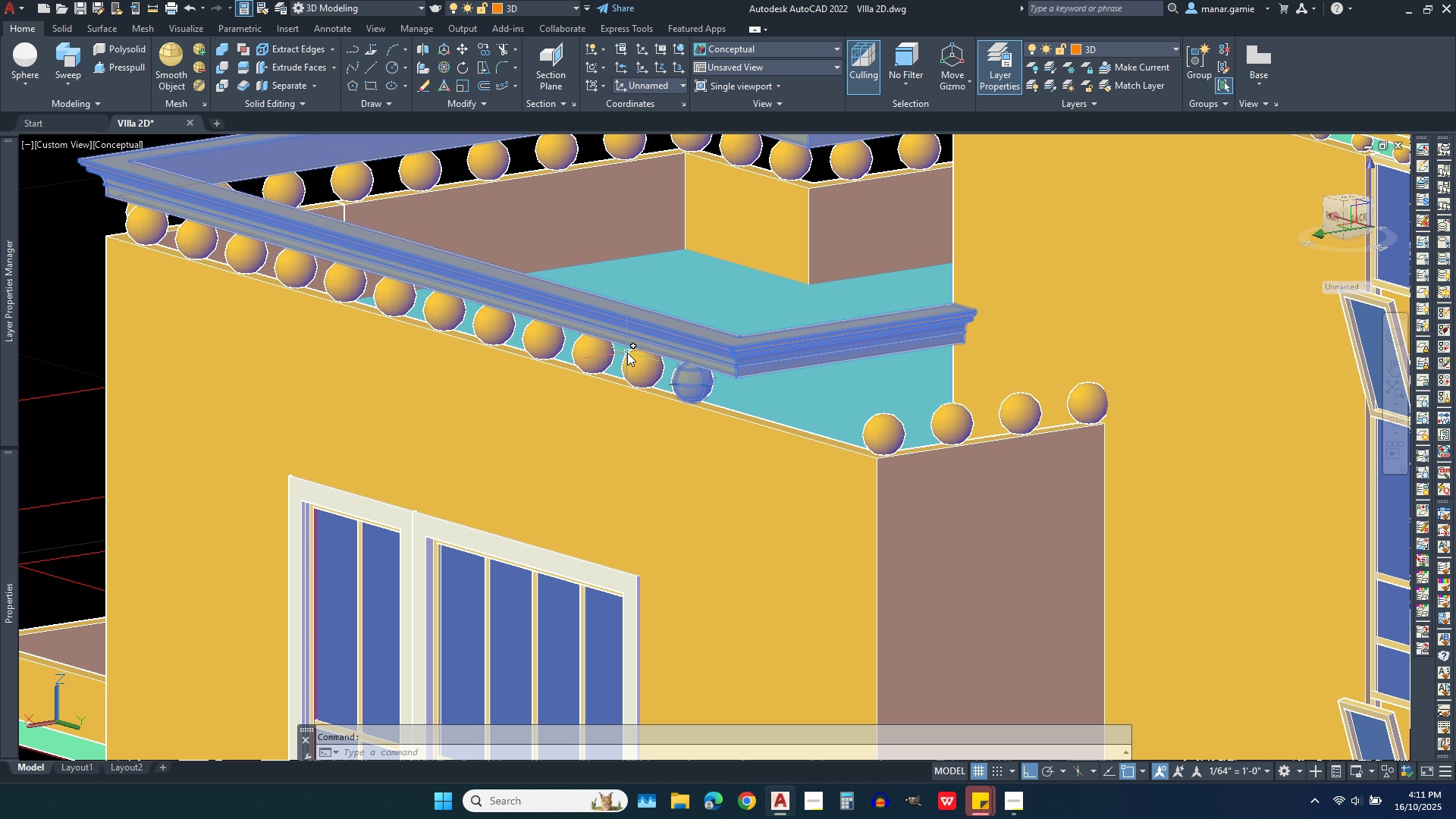 
left_click([641, 360])
 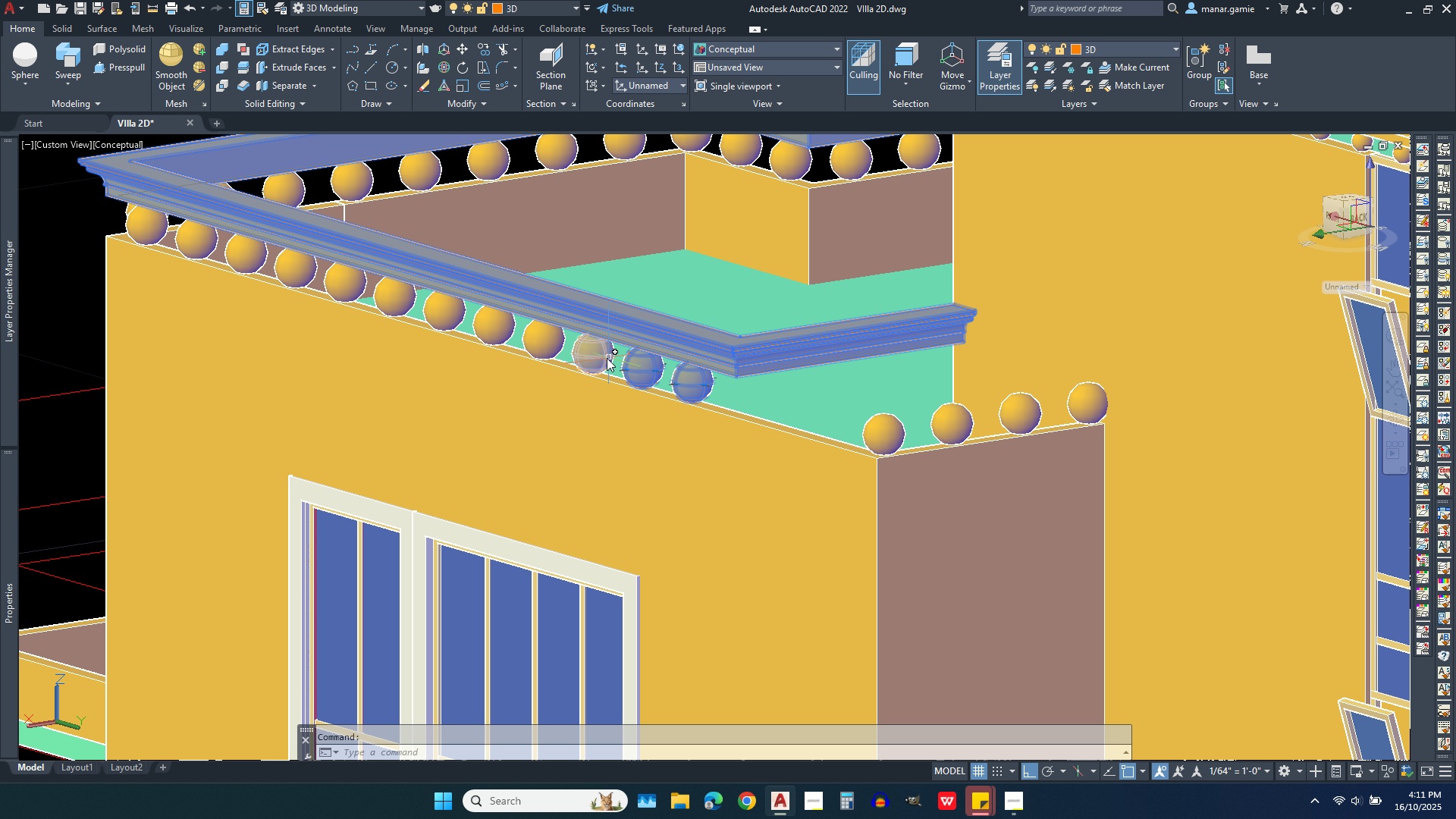 
left_click([598, 358])
 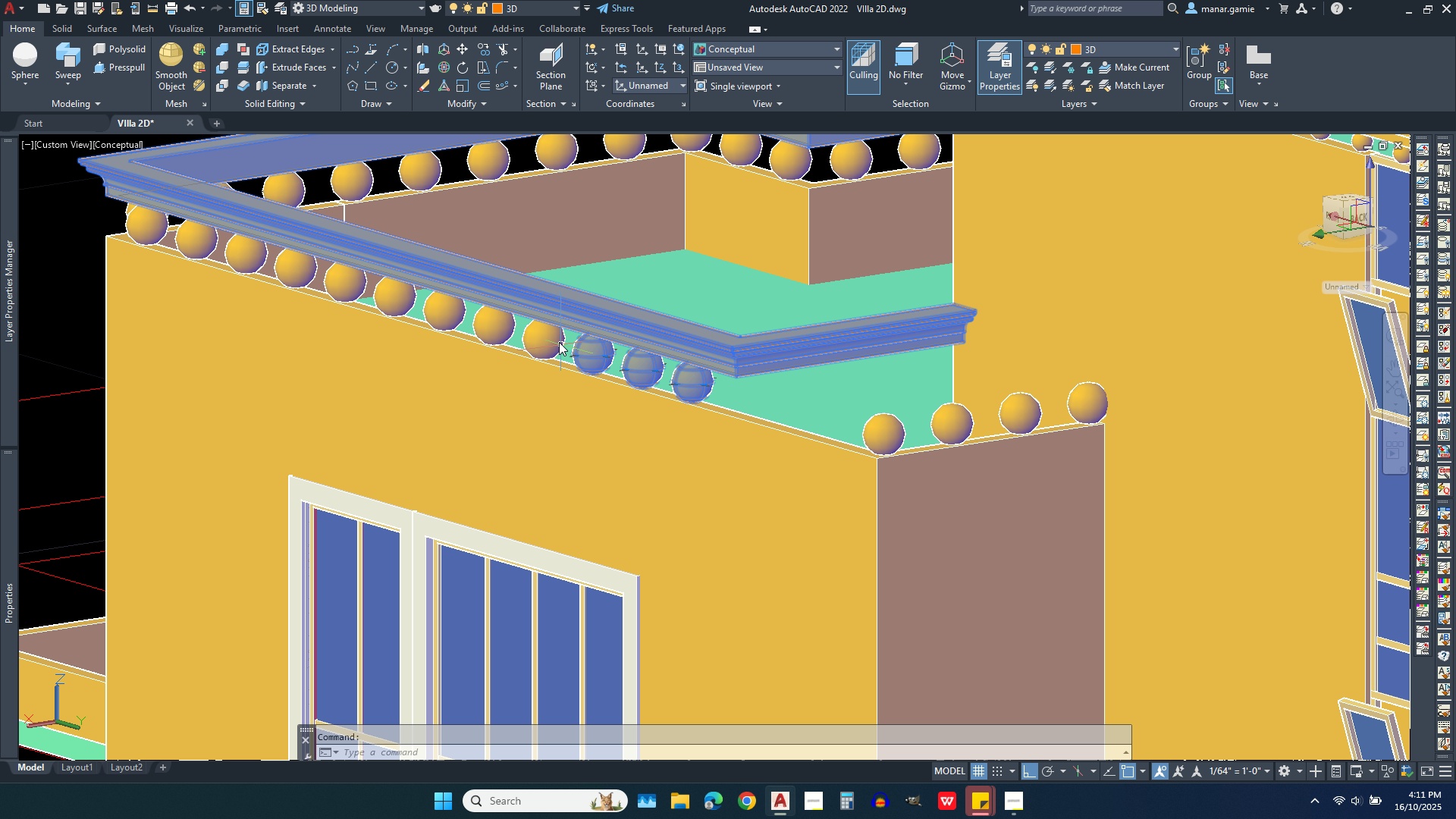 
left_click([548, 340])
 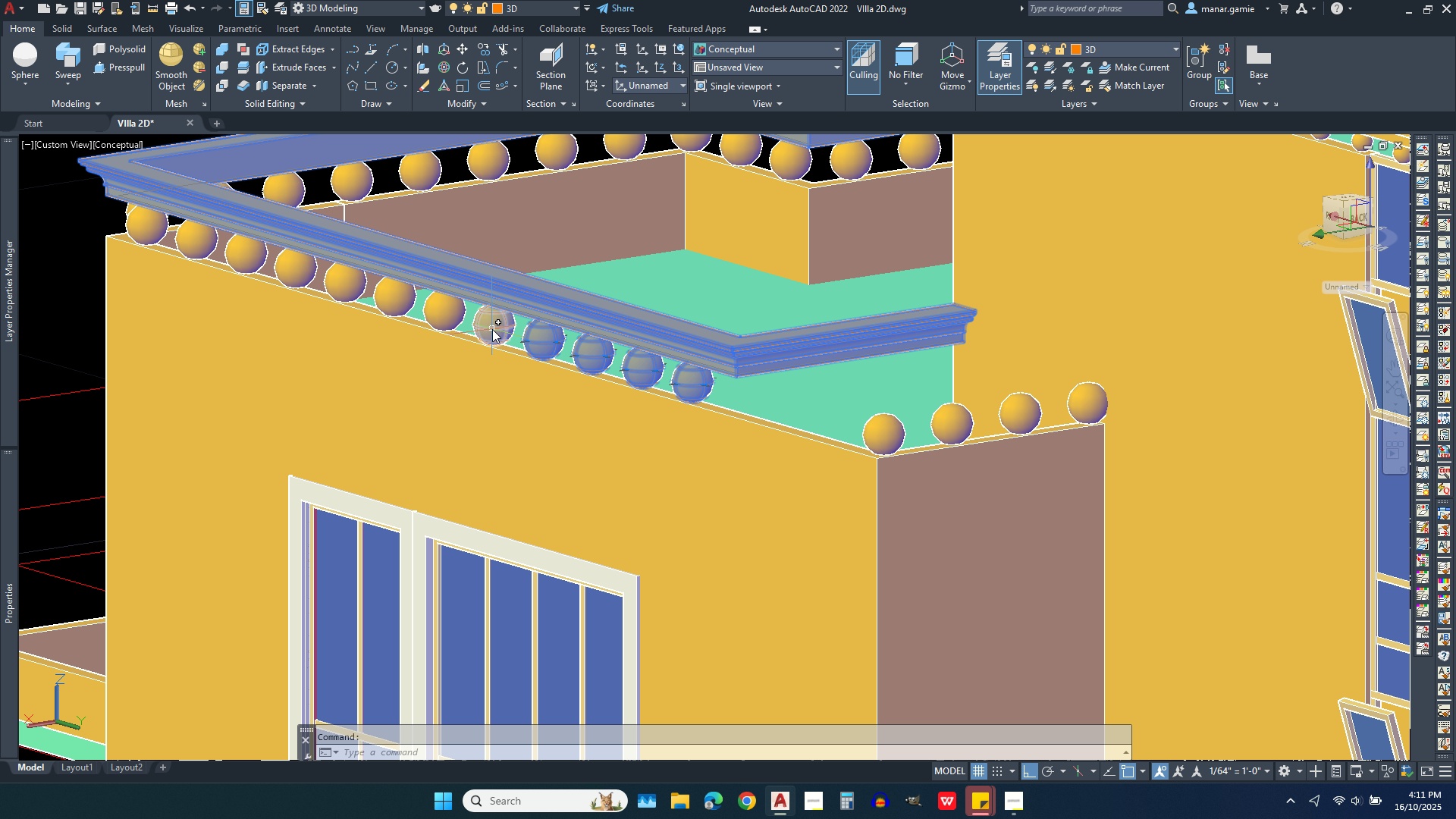 
left_click([492, 329])
 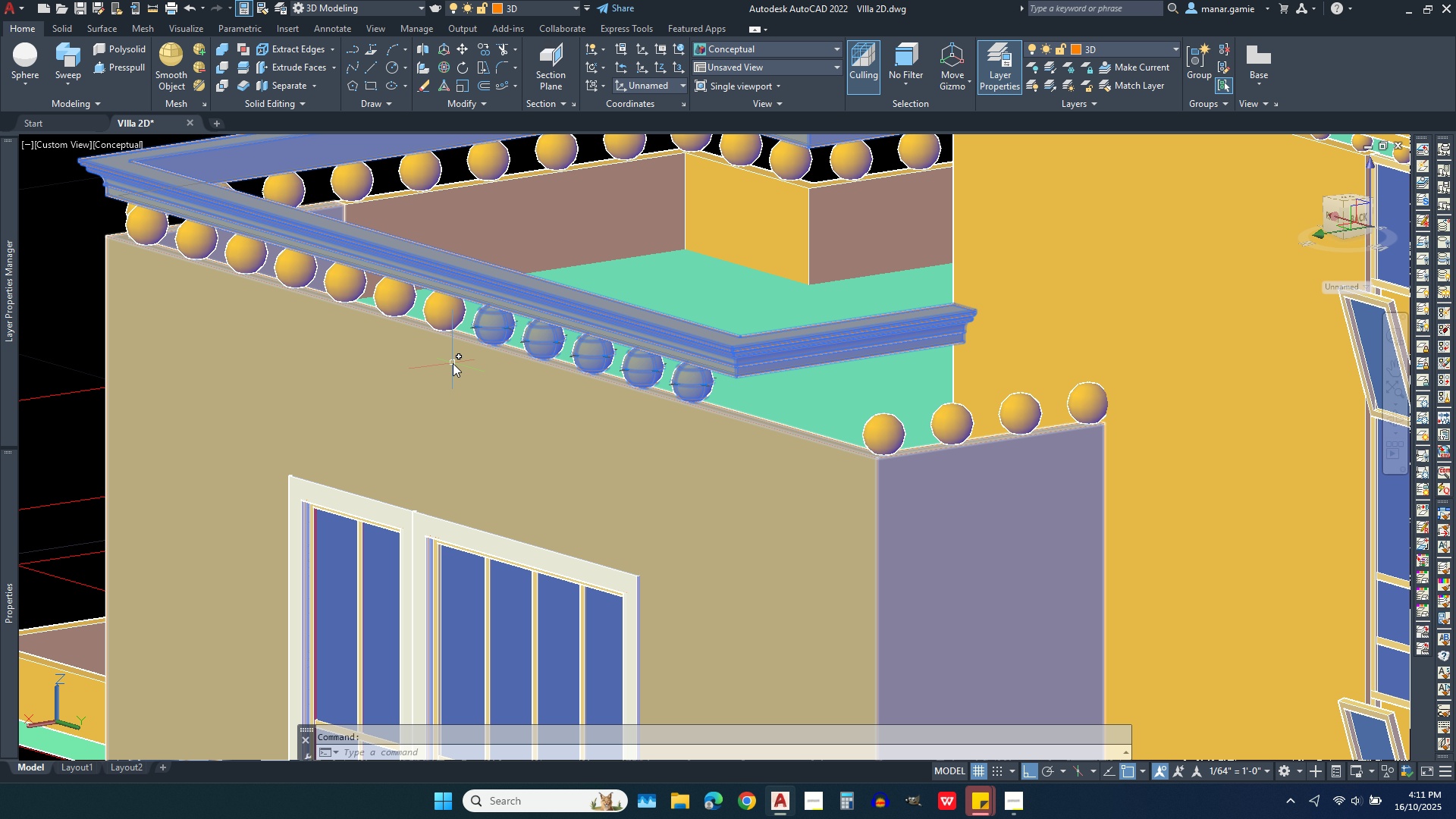 
scroll: coordinate [441, 429], scroll_direction: down, amount: 3.0
 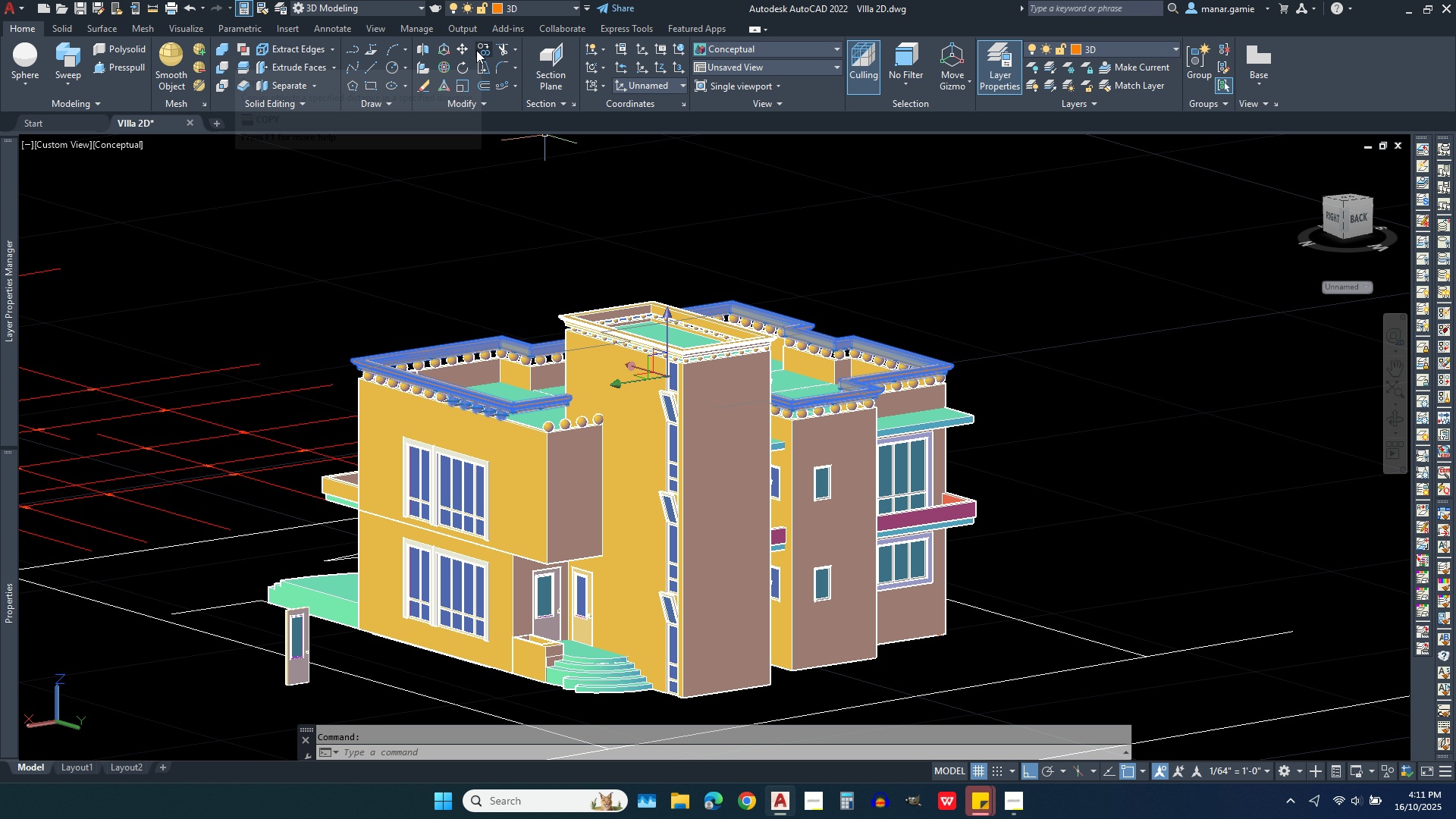 
left_click([484, 50])
 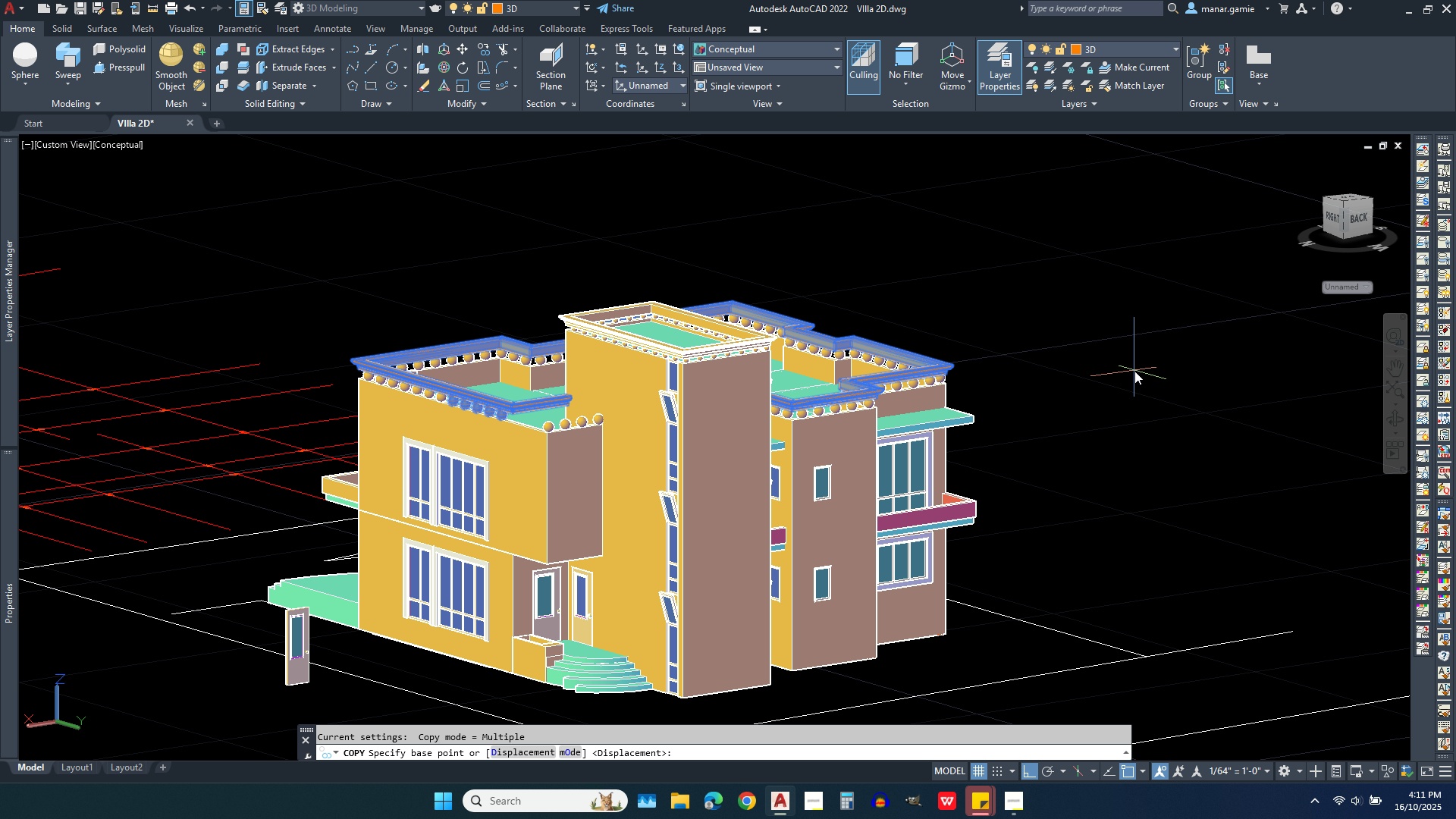 
wait(10.67)
 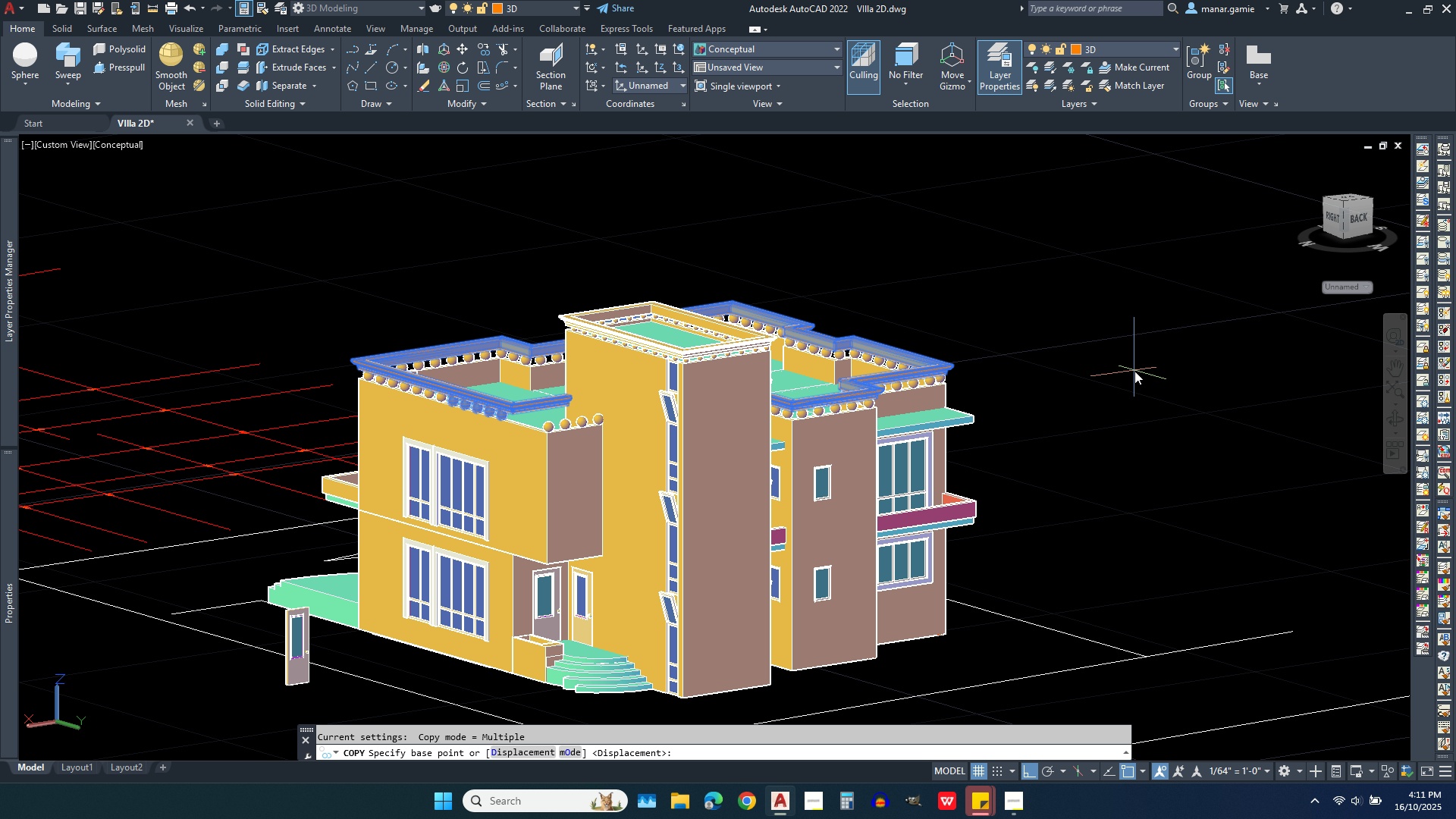 
key(Escape)
 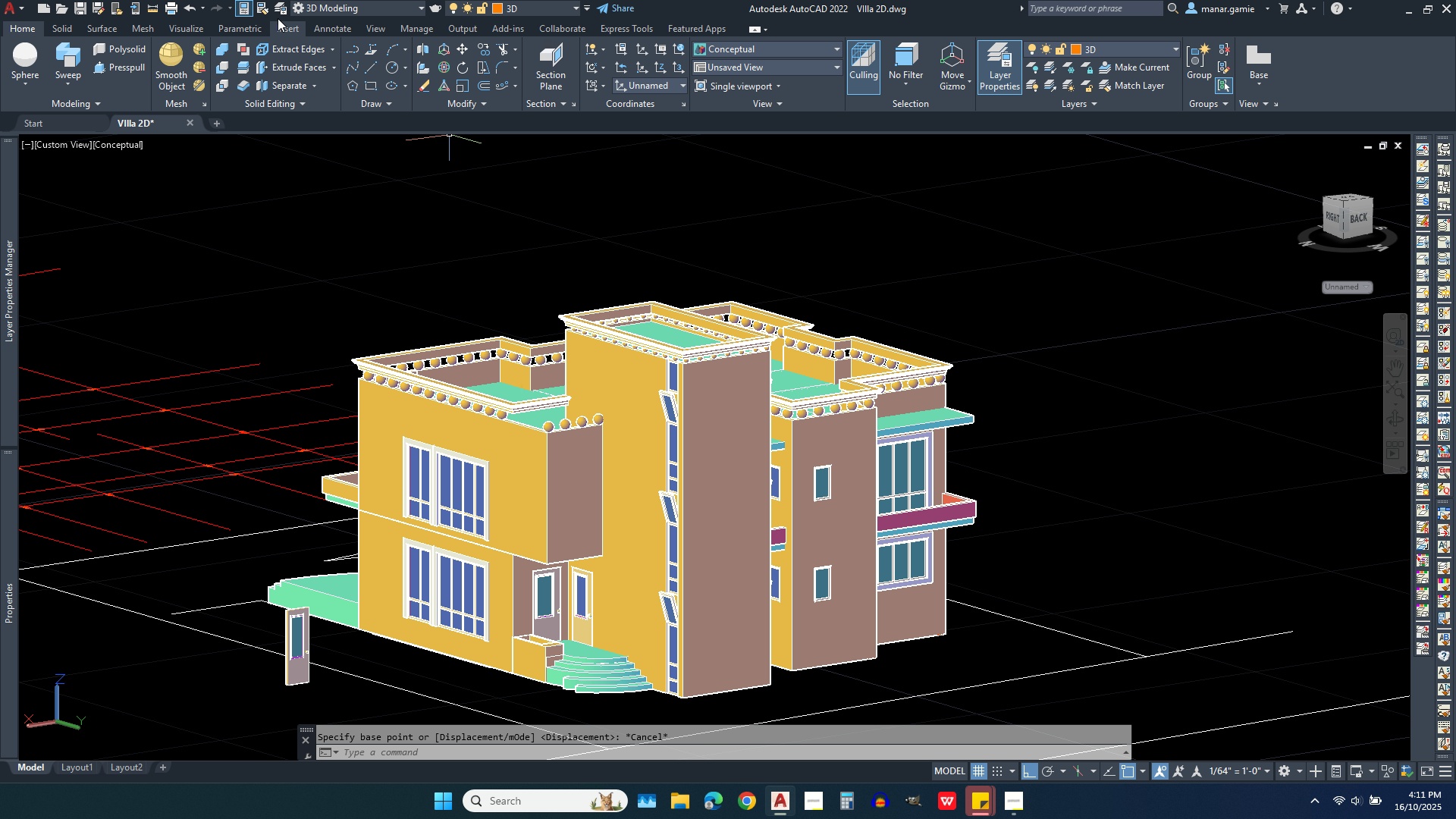 
left_click([193, 10])
 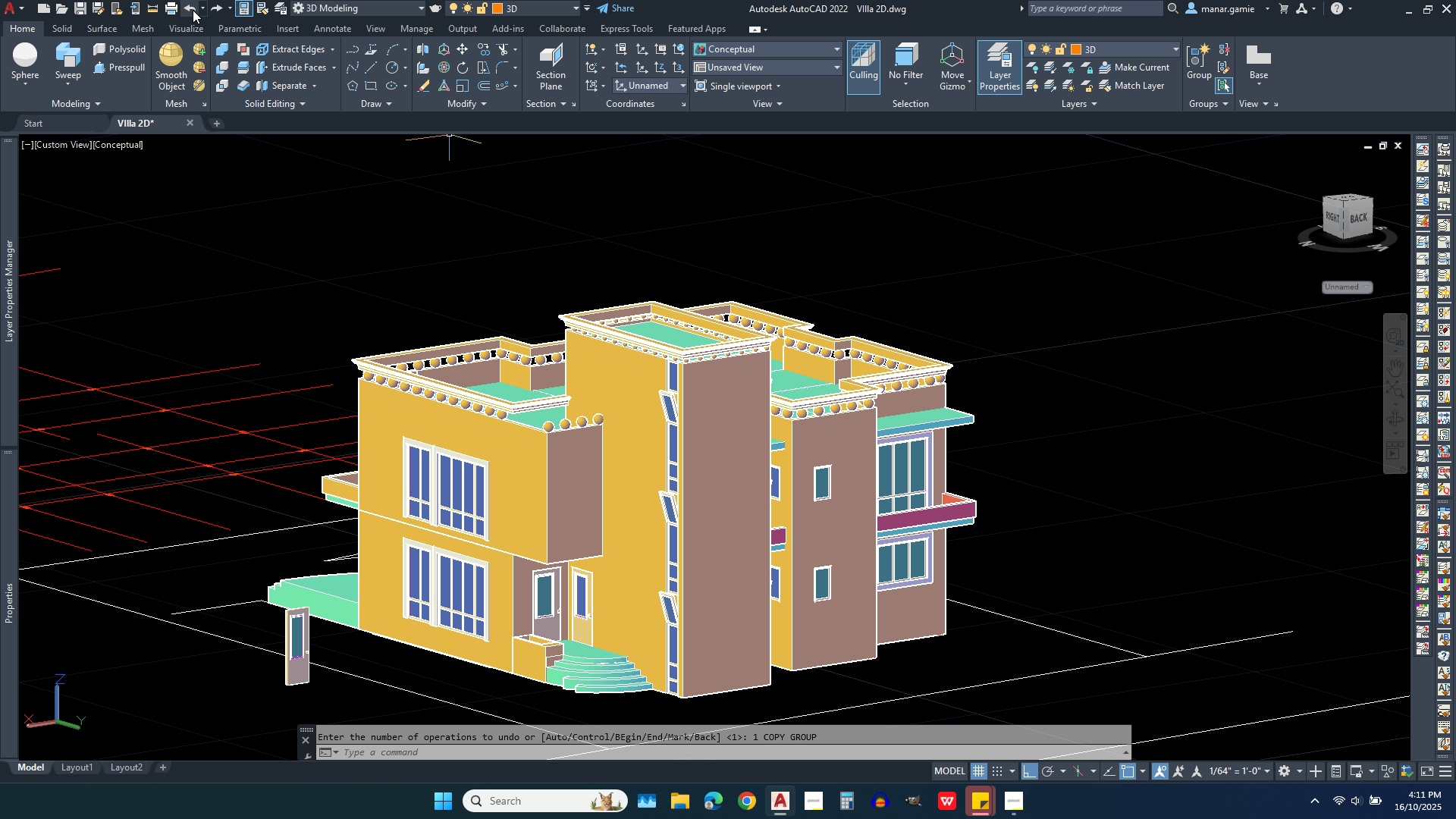 
left_click([193, 10])
 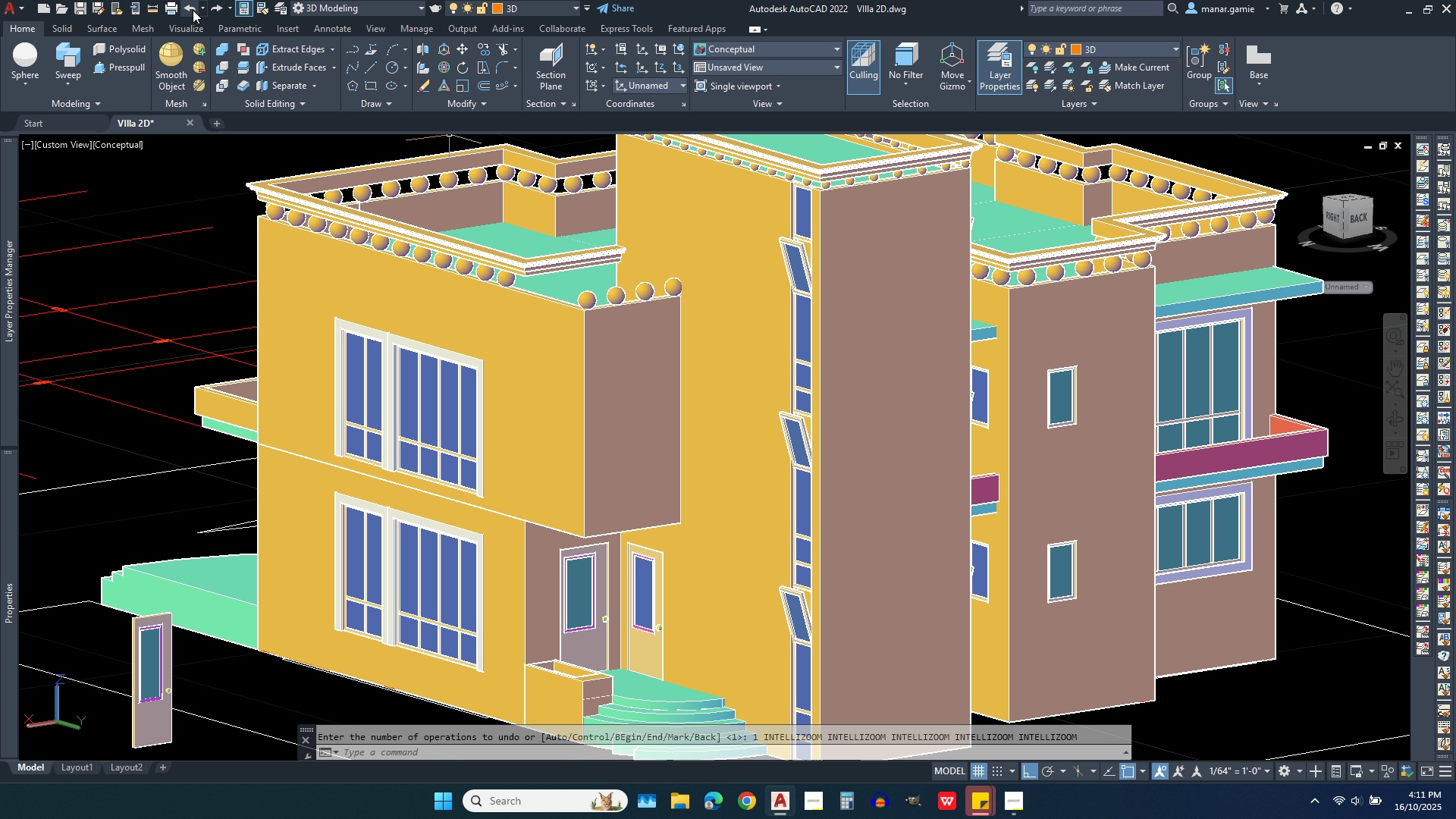 
left_click([193, 10])
 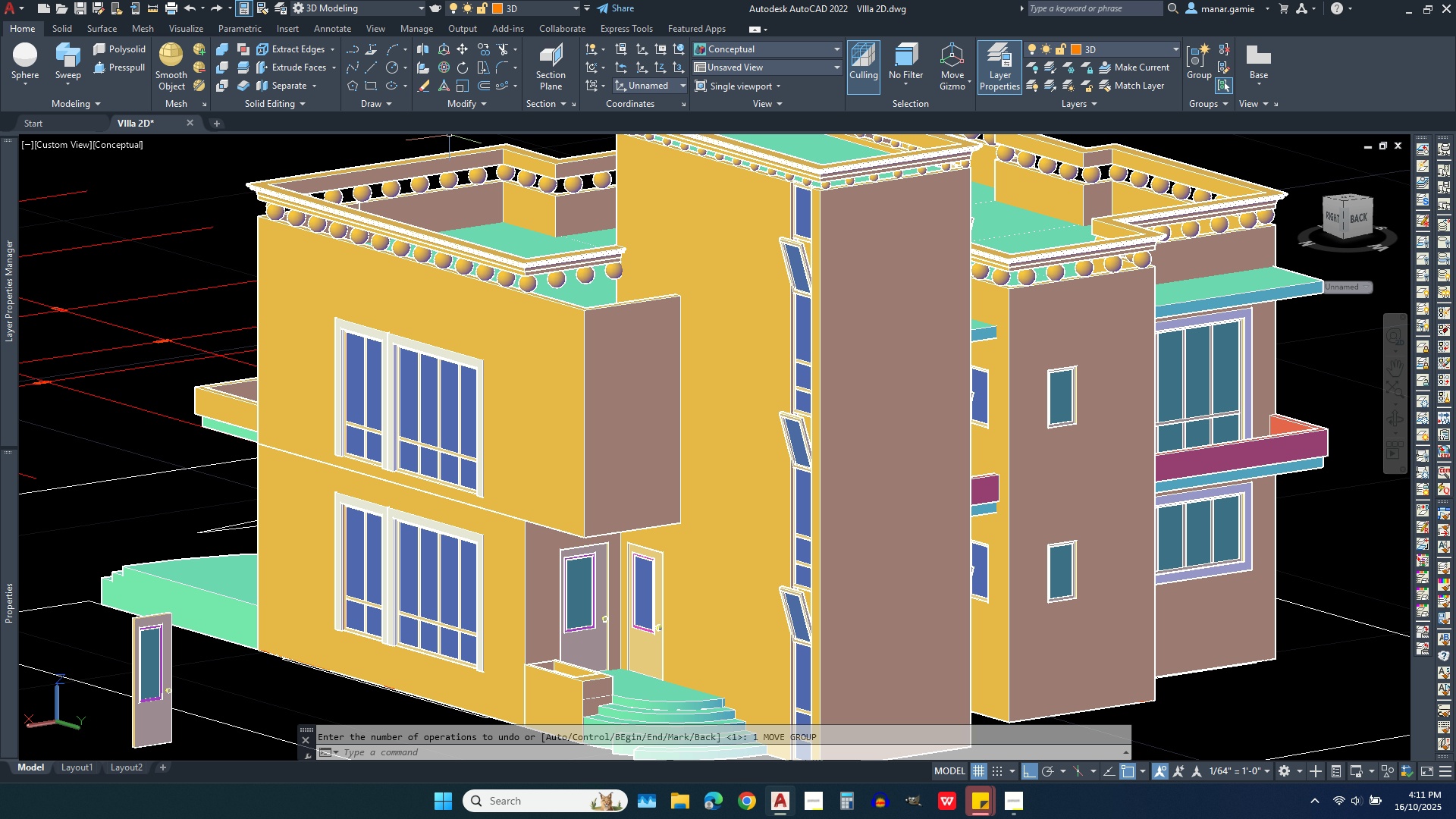 
scroll: coordinate [551, 294], scroll_direction: up, amount: 5.0
 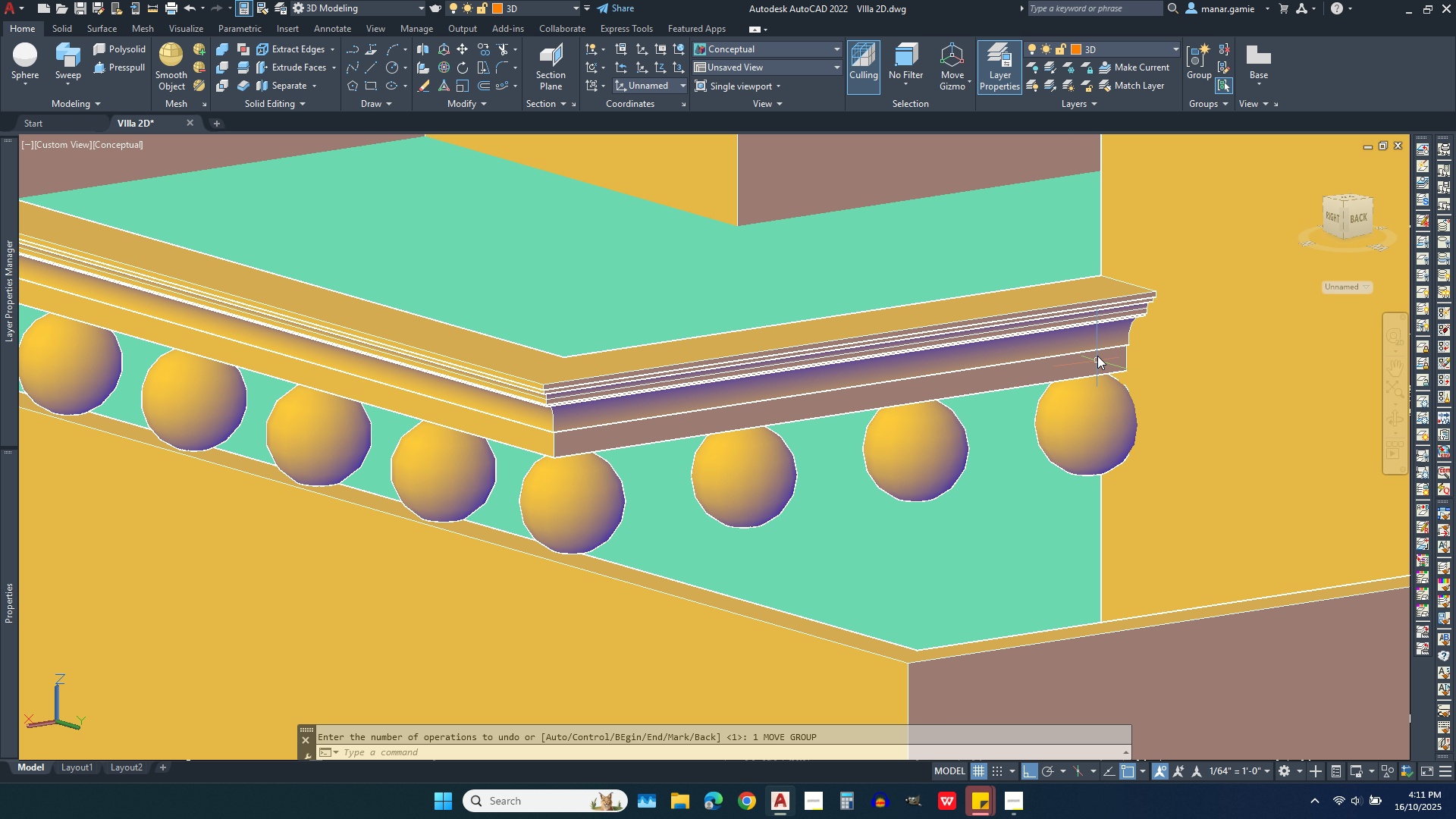 
left_click([1090, 342])
 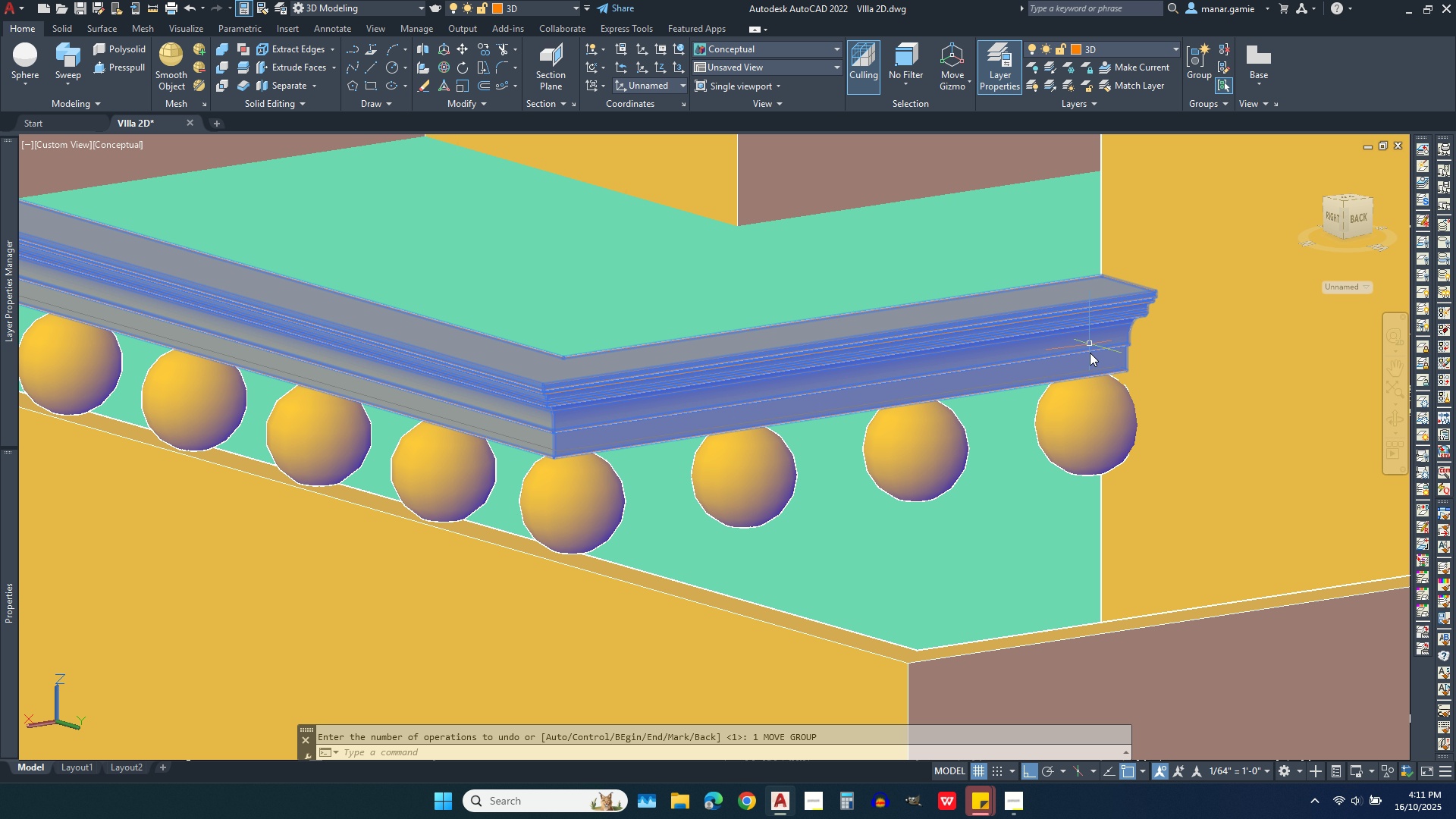 
left_click([1079, 419])
 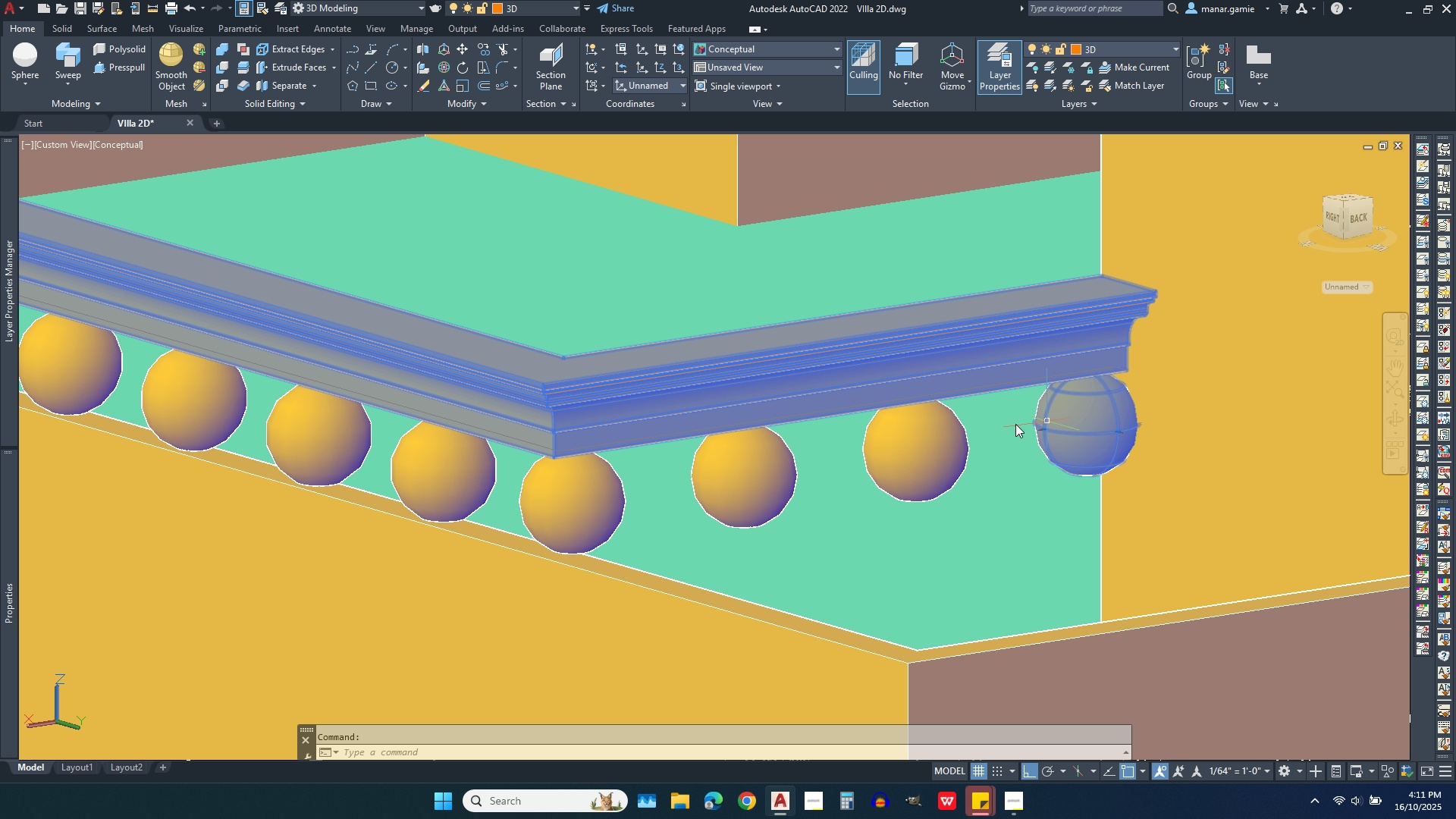 
left_click([940, 435])
 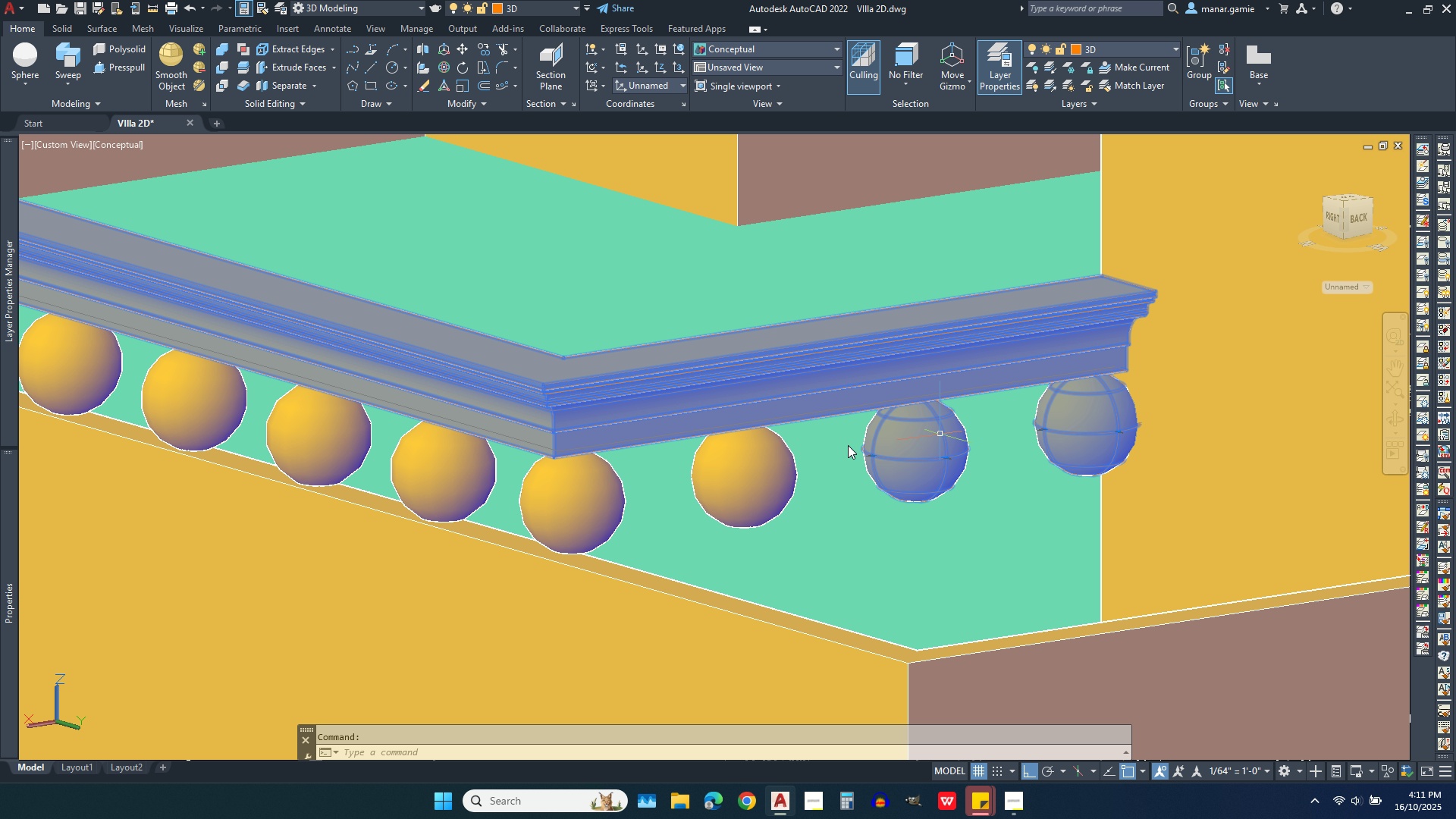 
left_click([742, 480])
 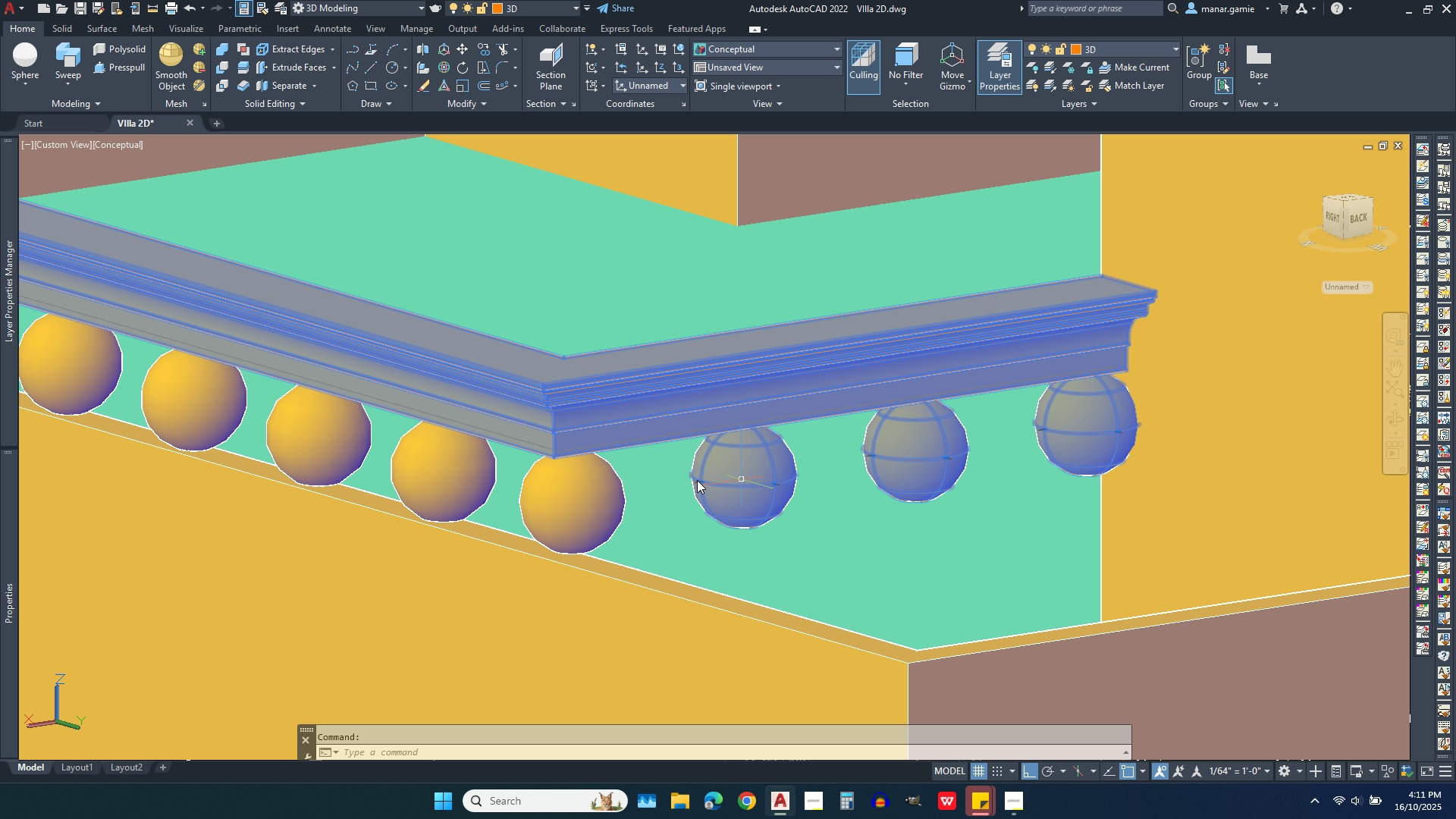 
left_click([598, 509])
 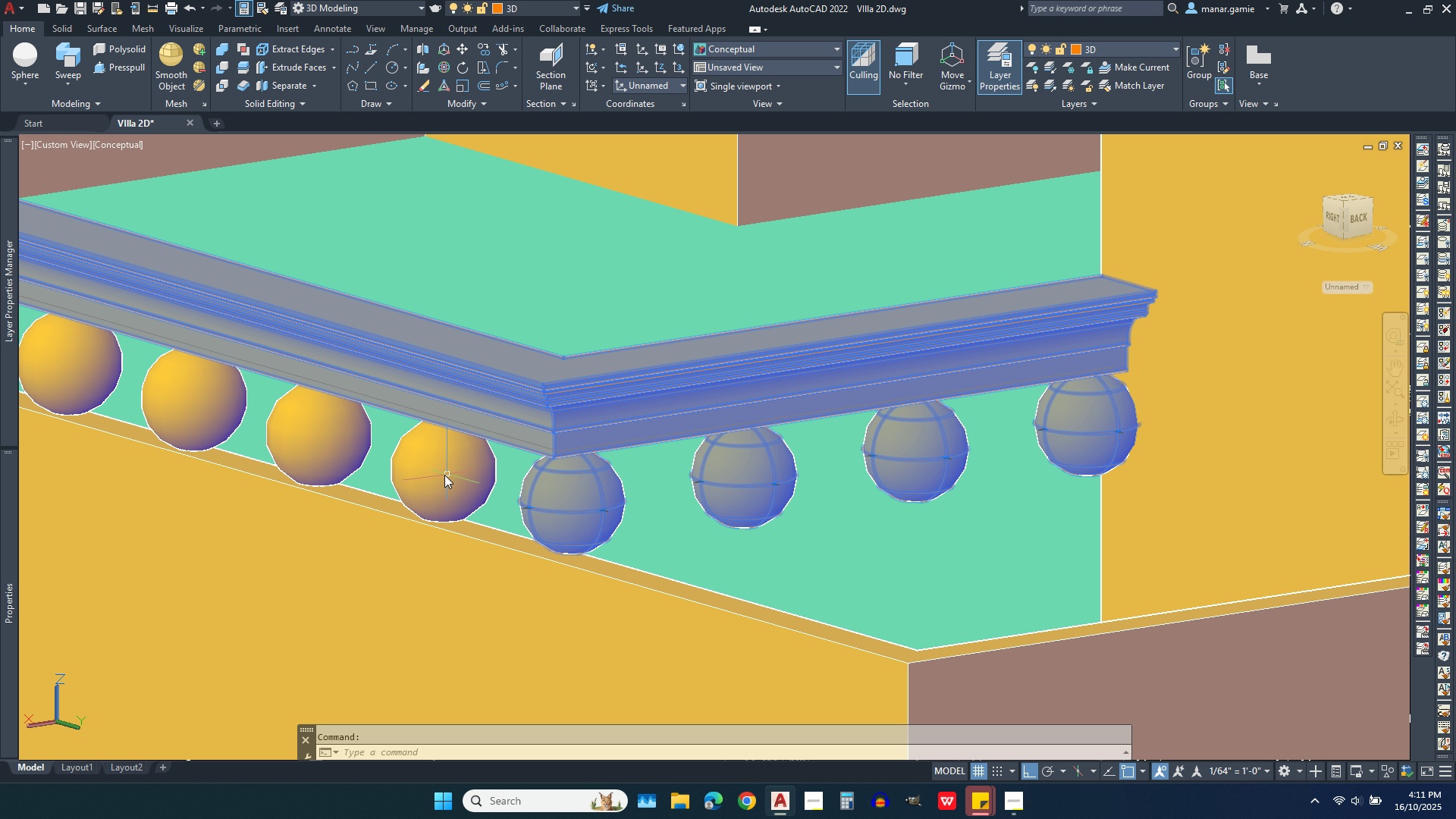 
left_click([439, 475])
 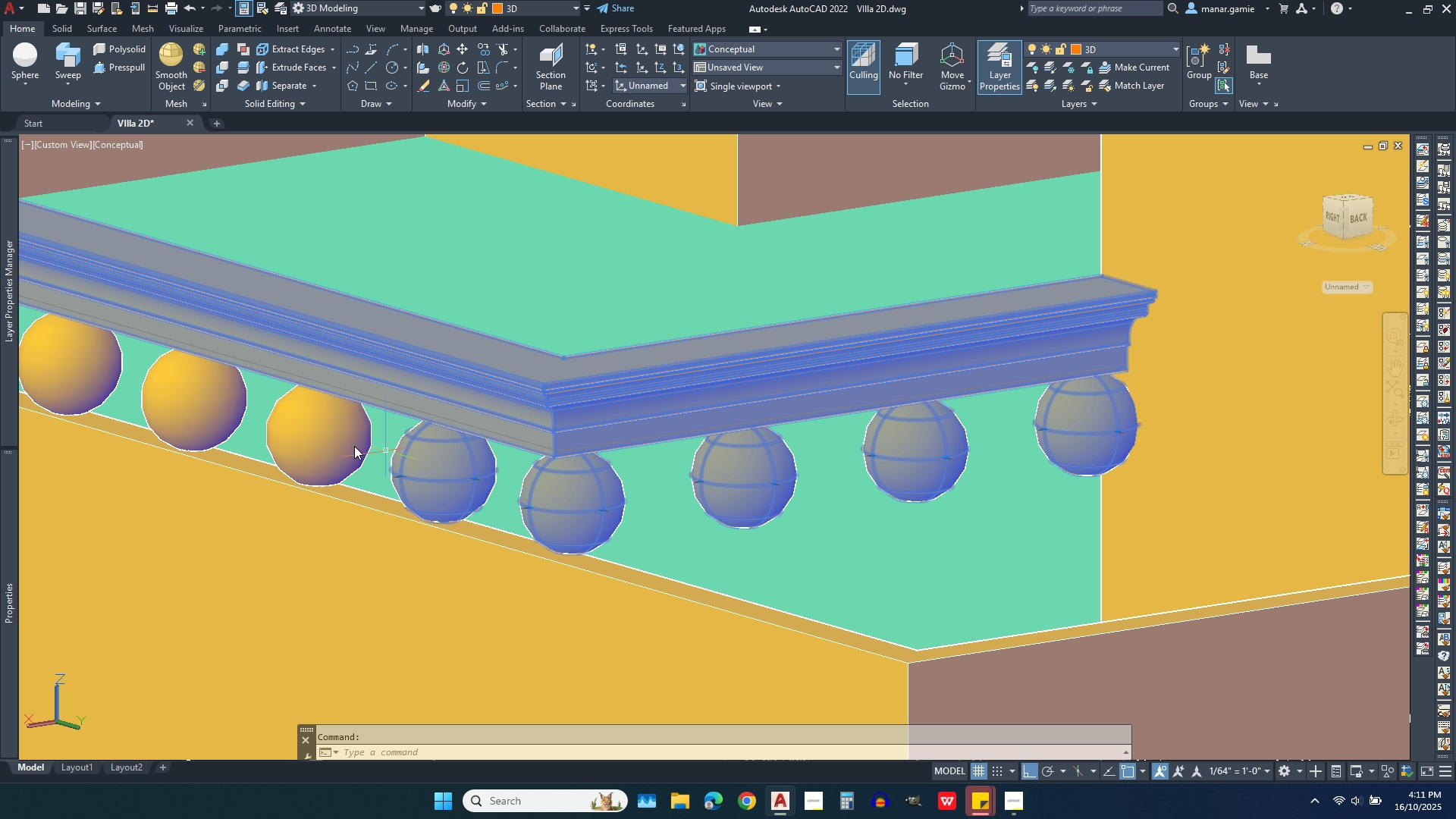 
left_click([299, 438])
 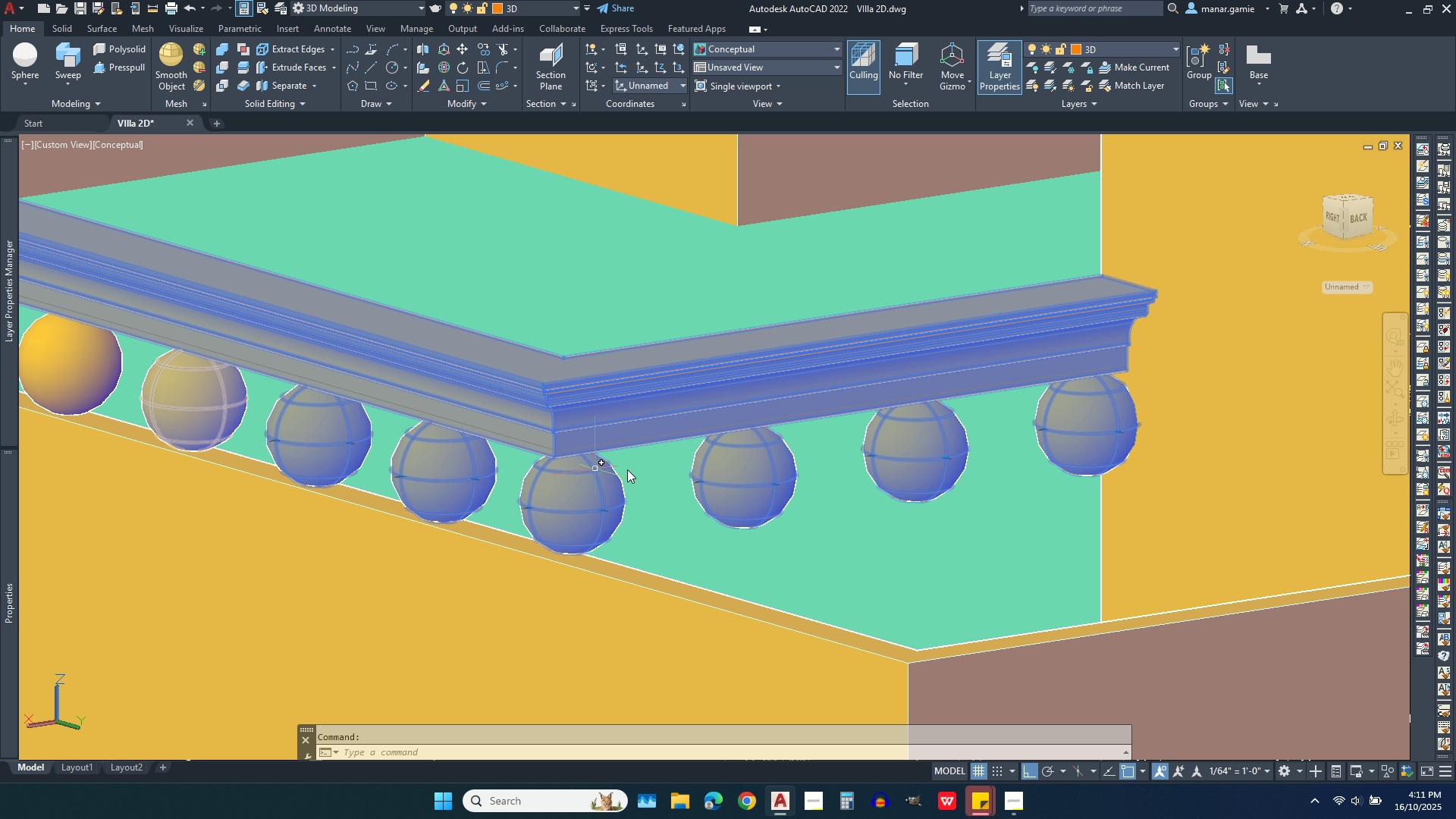 
scroll: coordinate [717, 469], scroll_direction: down, amount: 2.0
 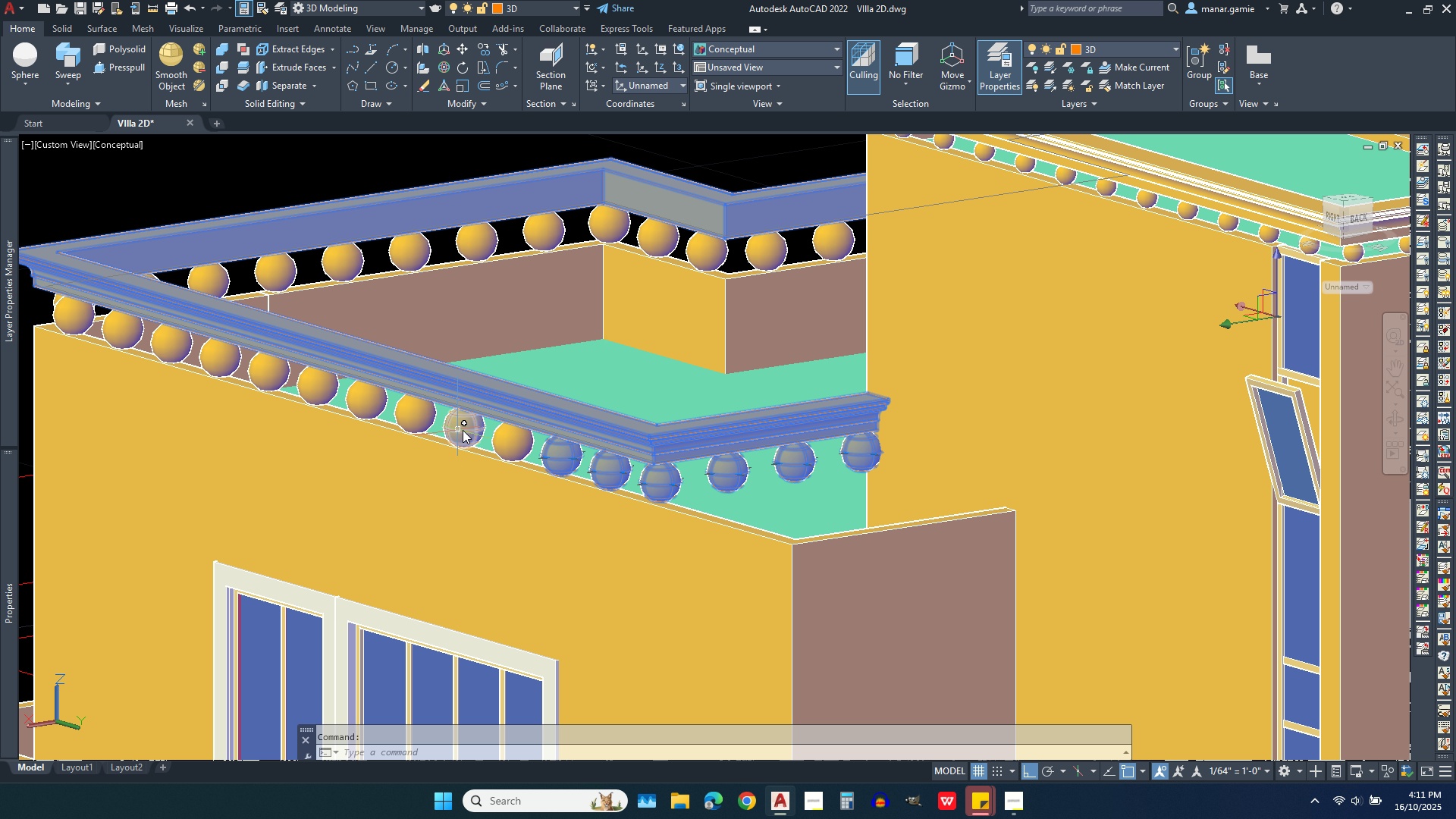 
left_click([505, 445])
 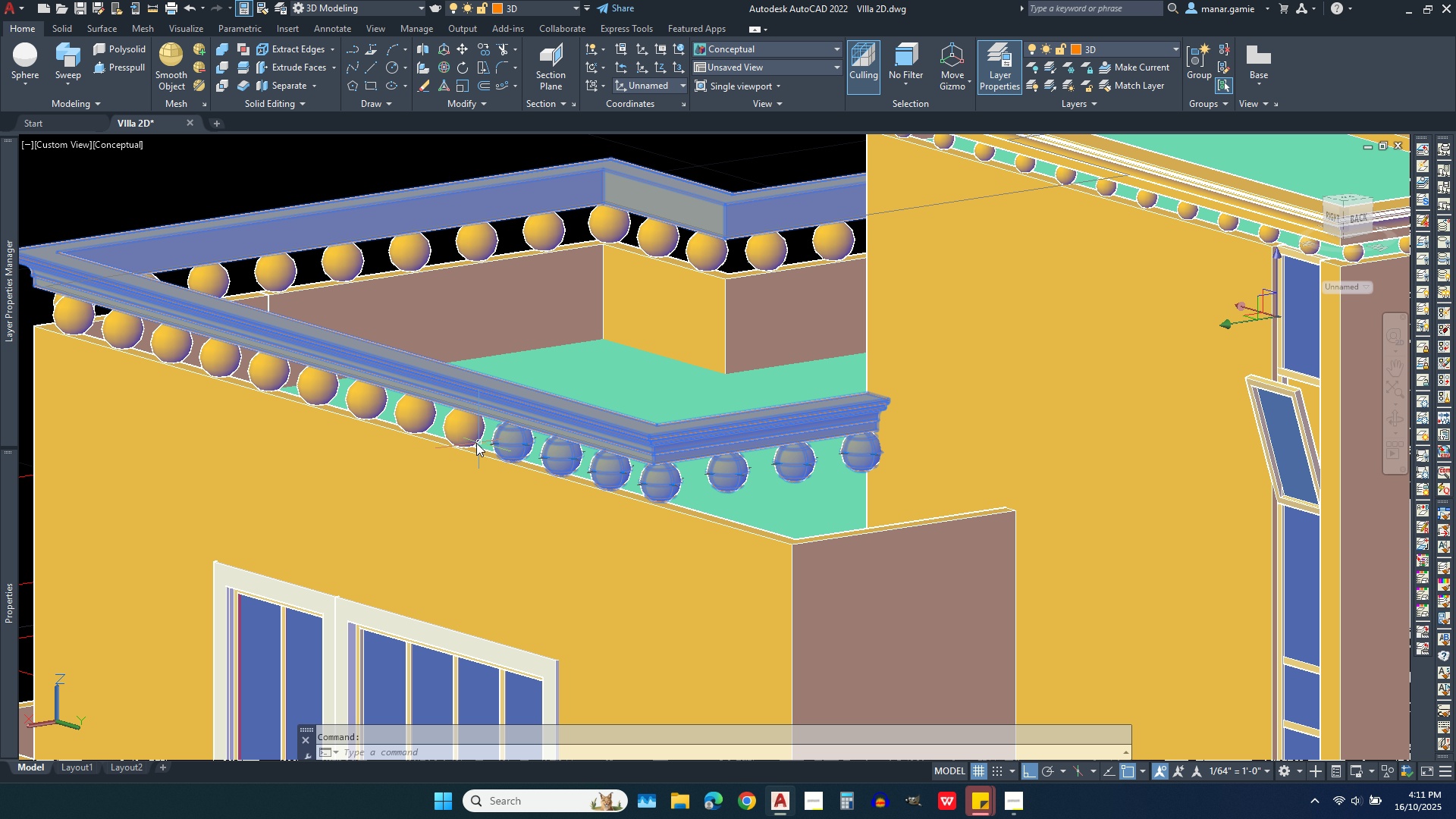 
left_click([469, 438])
 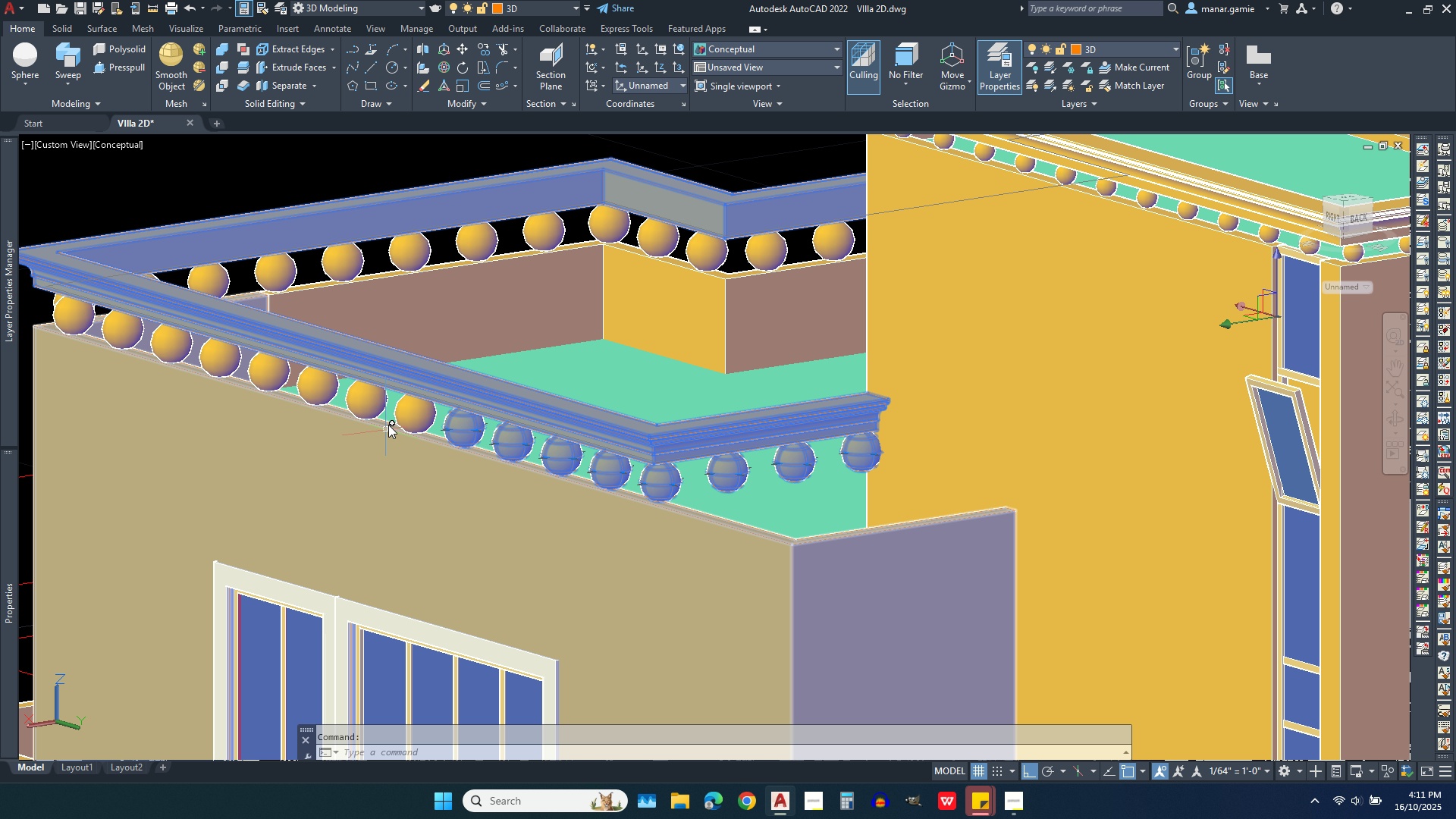 
left_click([415, 408])
 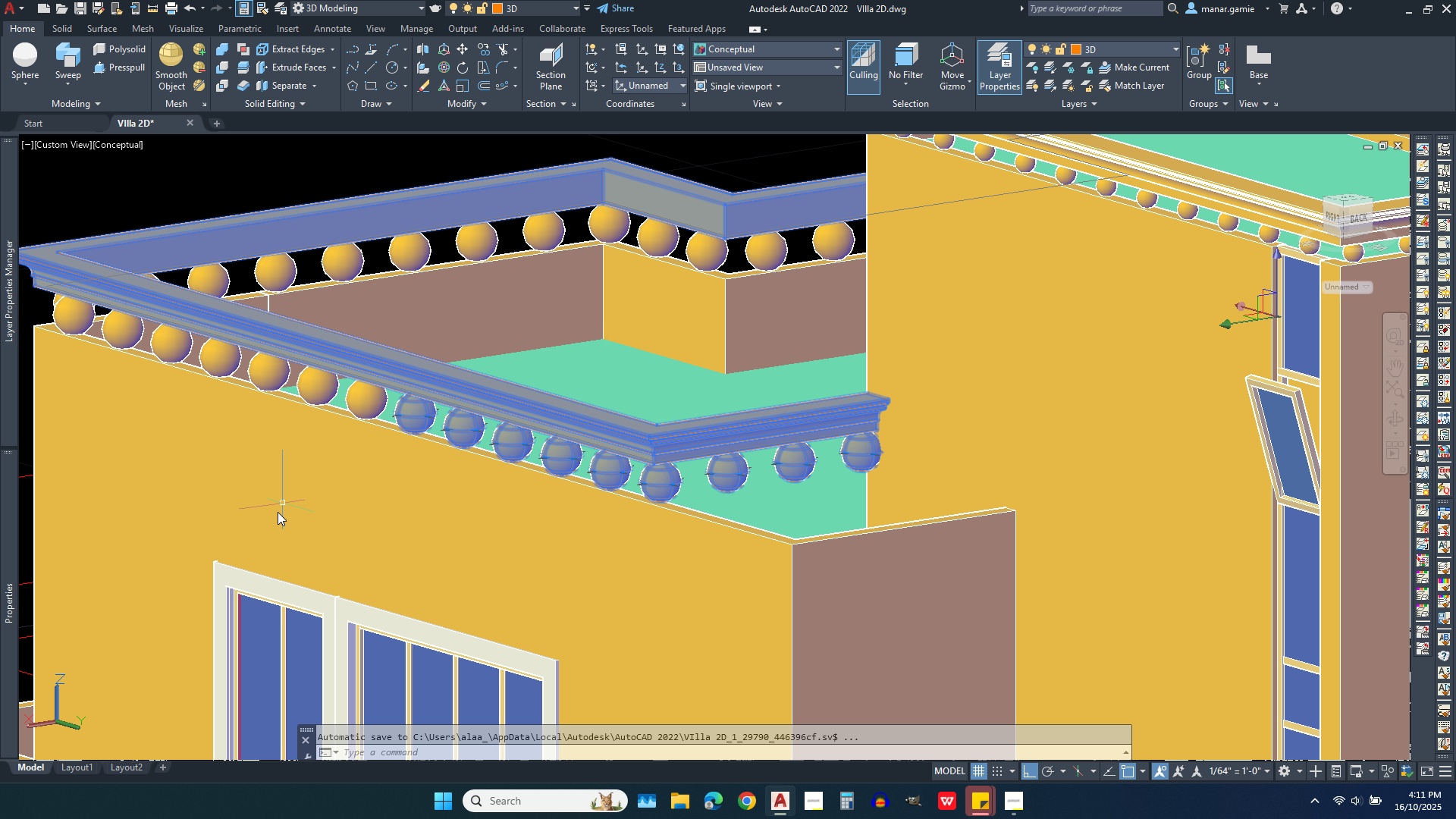 
scroll: coordinate [264, 541], scroll_direction: down, amount: 2.0
 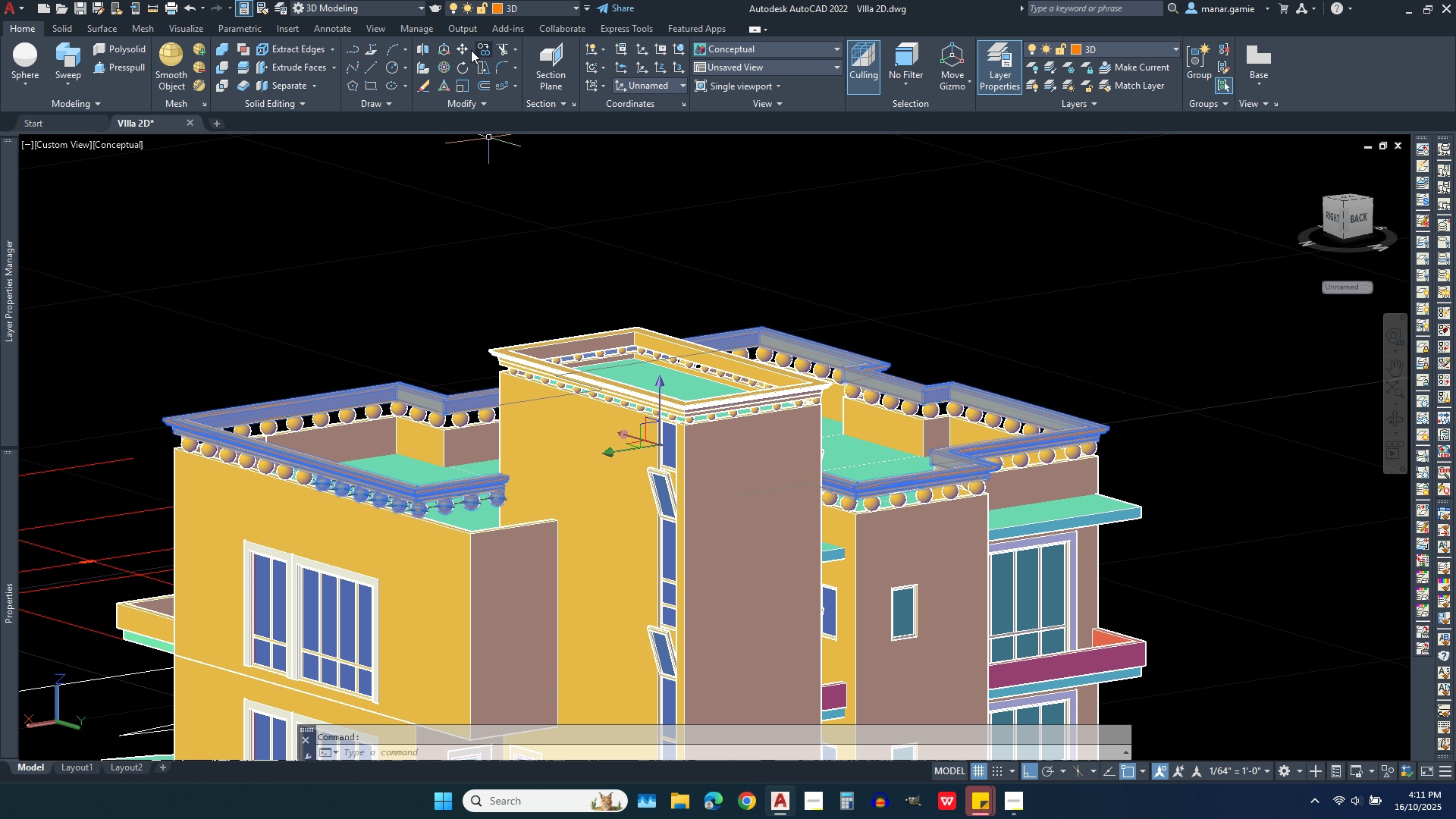 
left_click([484, 50])
 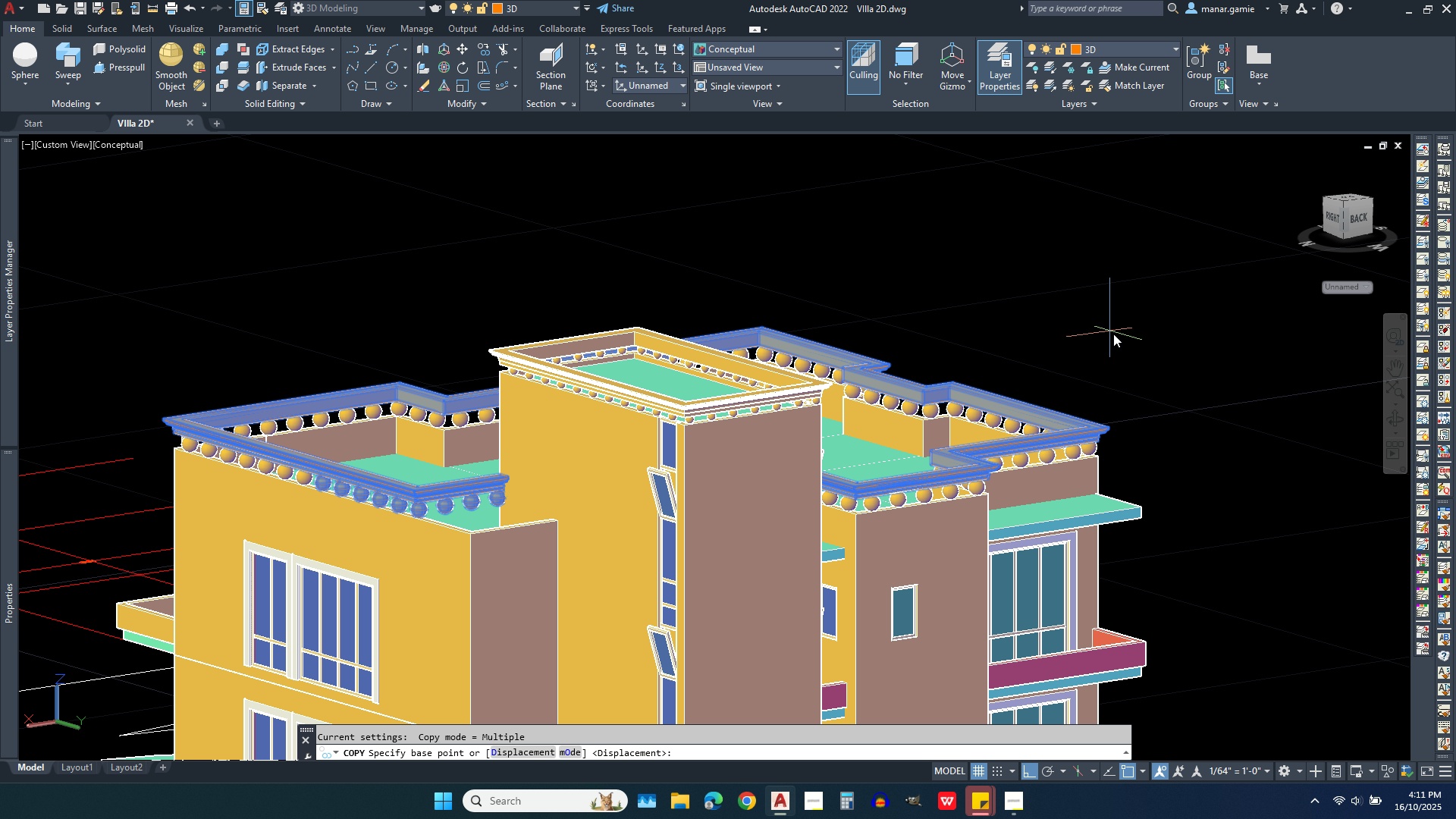 
left_click([1140, 342])
 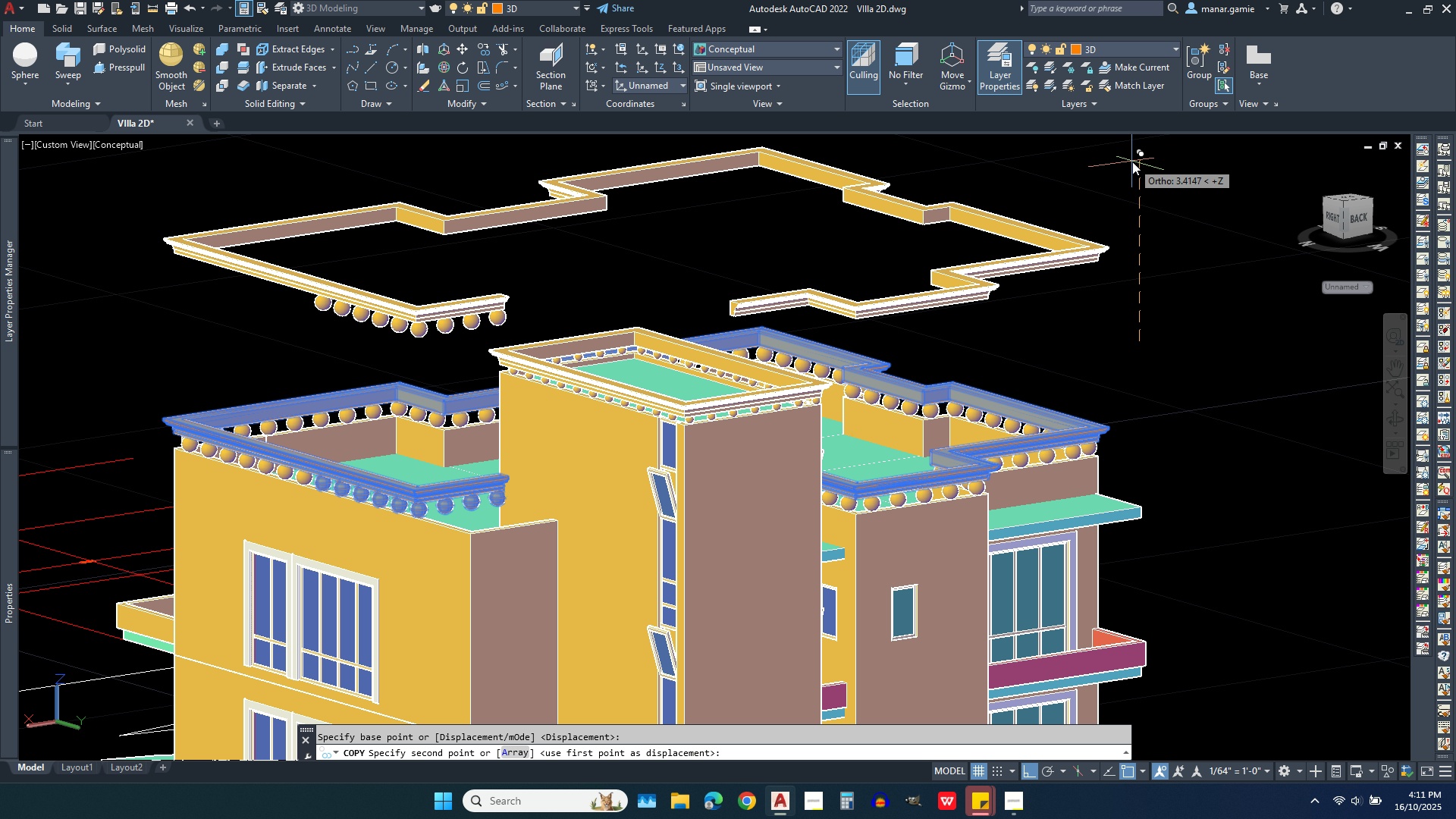 
left_click([1132, 162])
 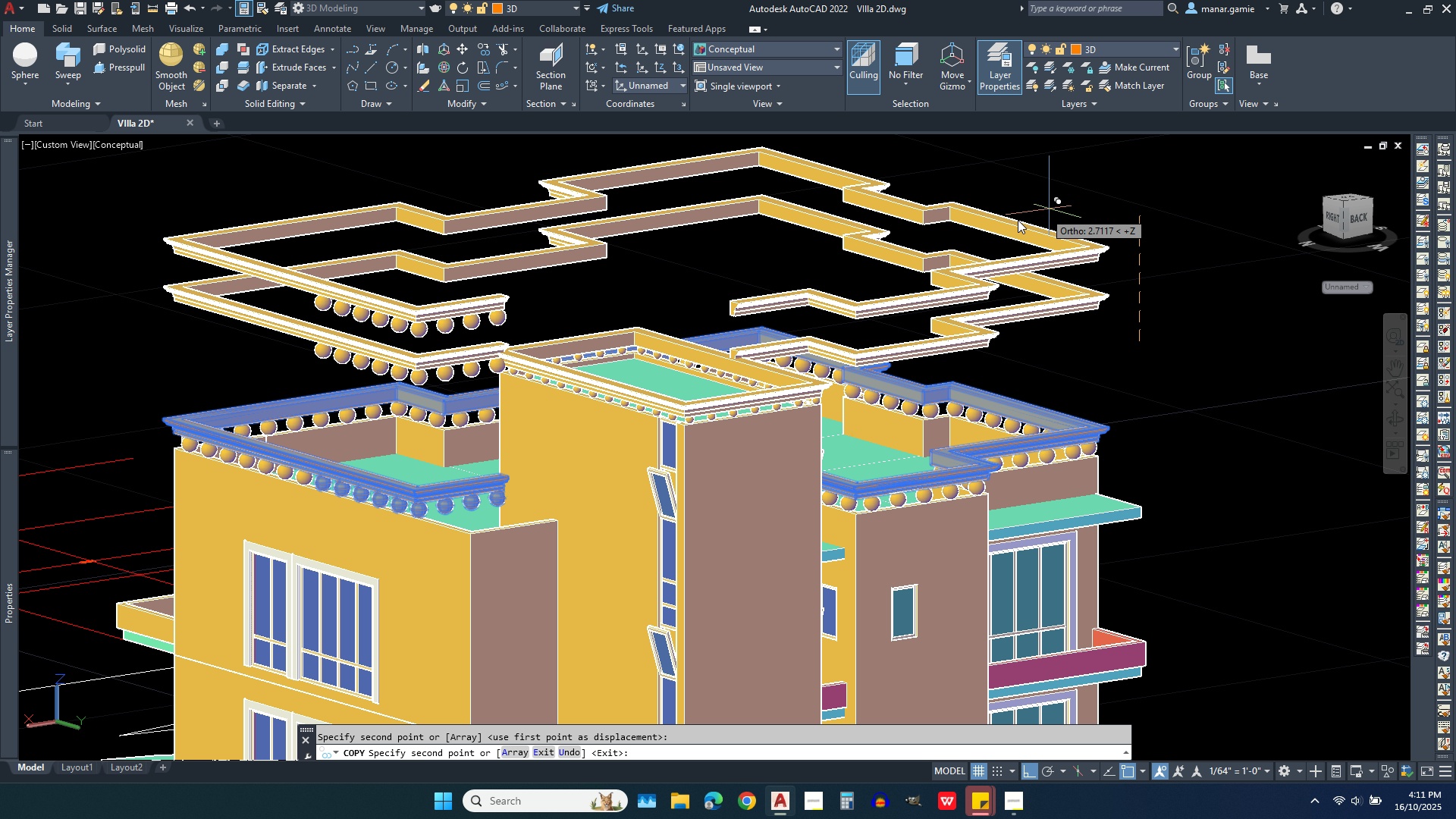 
key(Escape)
 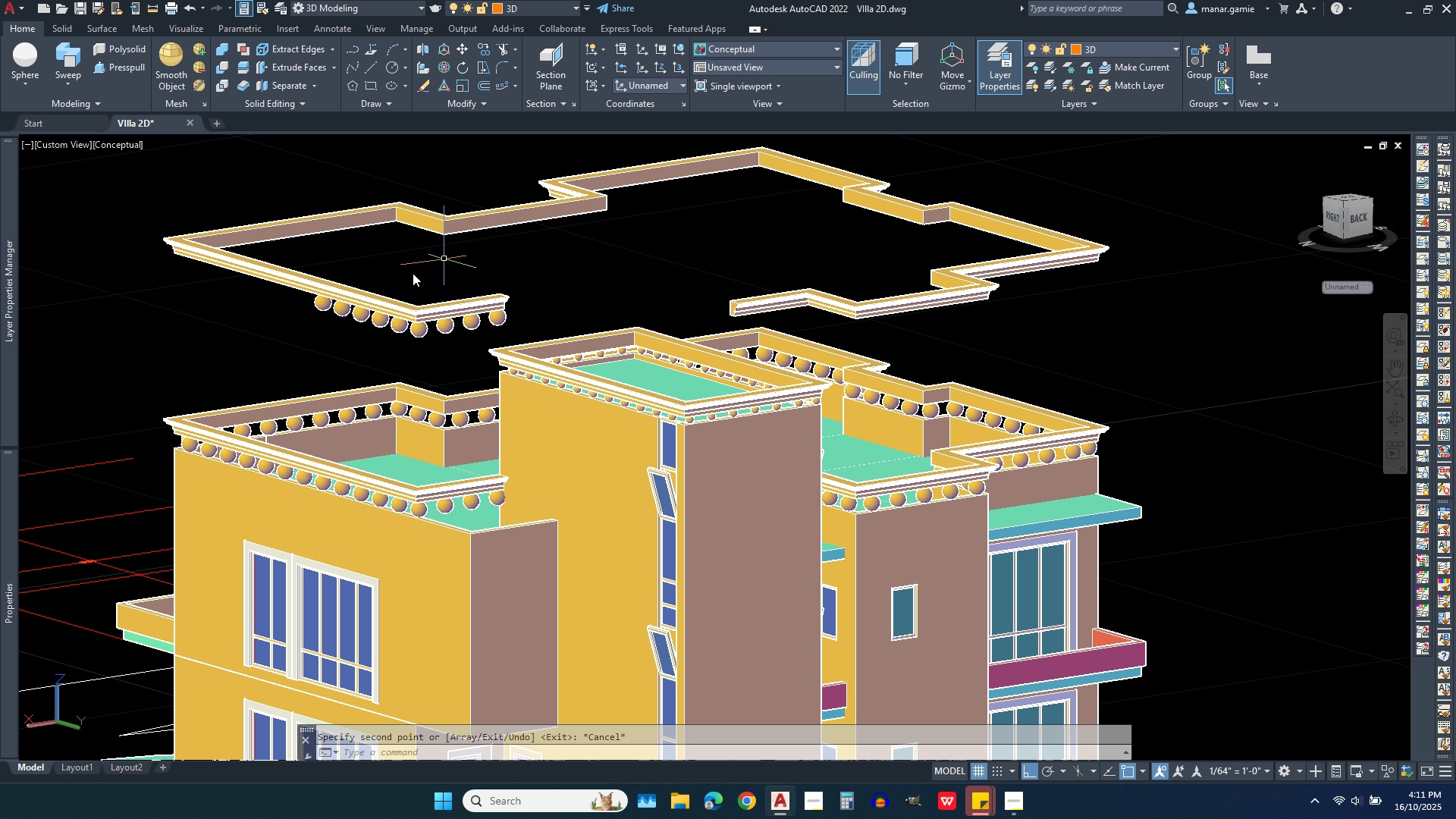 
scroll: coordinate [304, 284], scroll_direction: up, amount: 3.0
 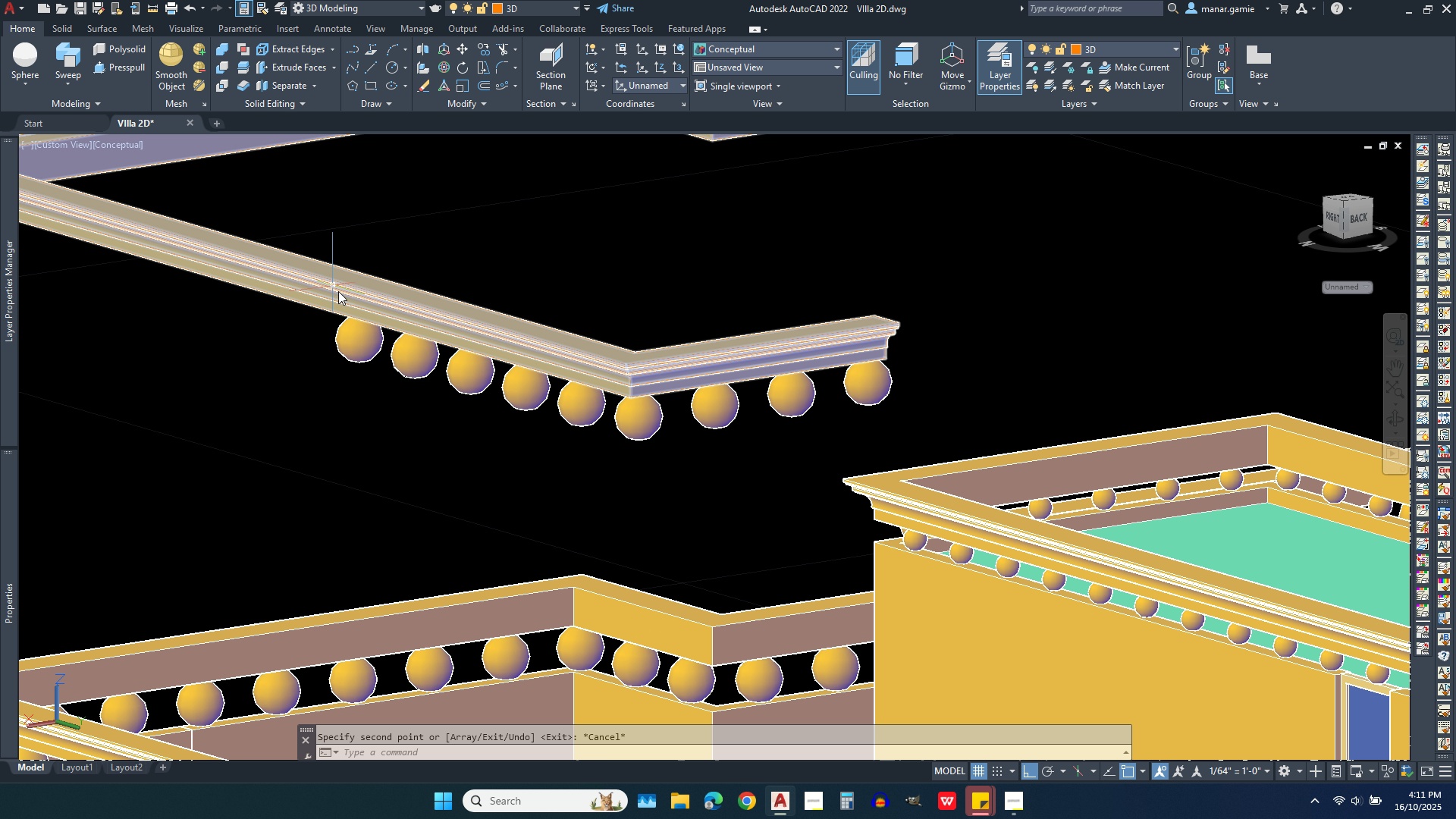 
scroll: coordinate [391, 392], scroll_direction: down, amount: 1.0
 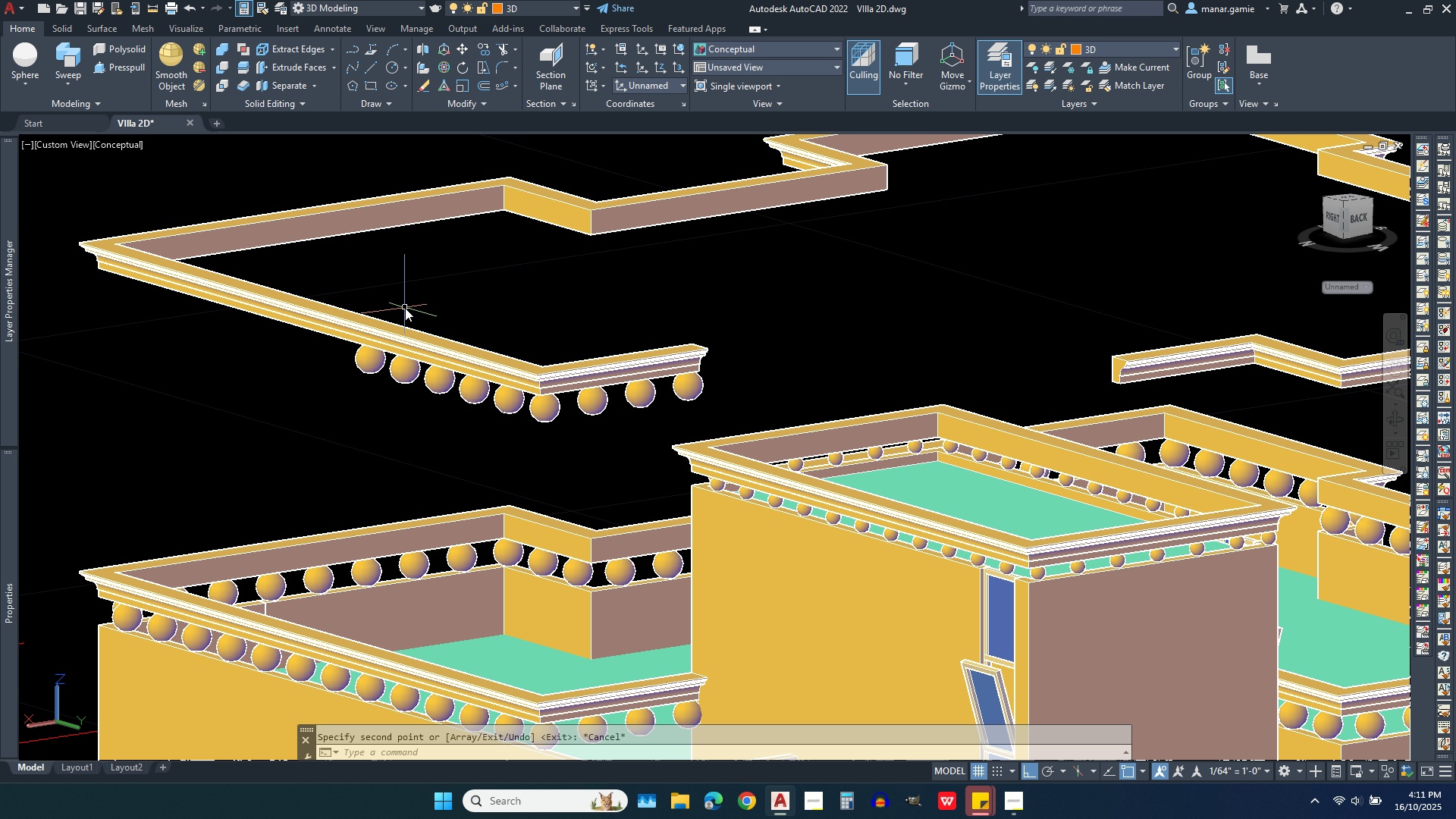 
left_click([362, 321])
 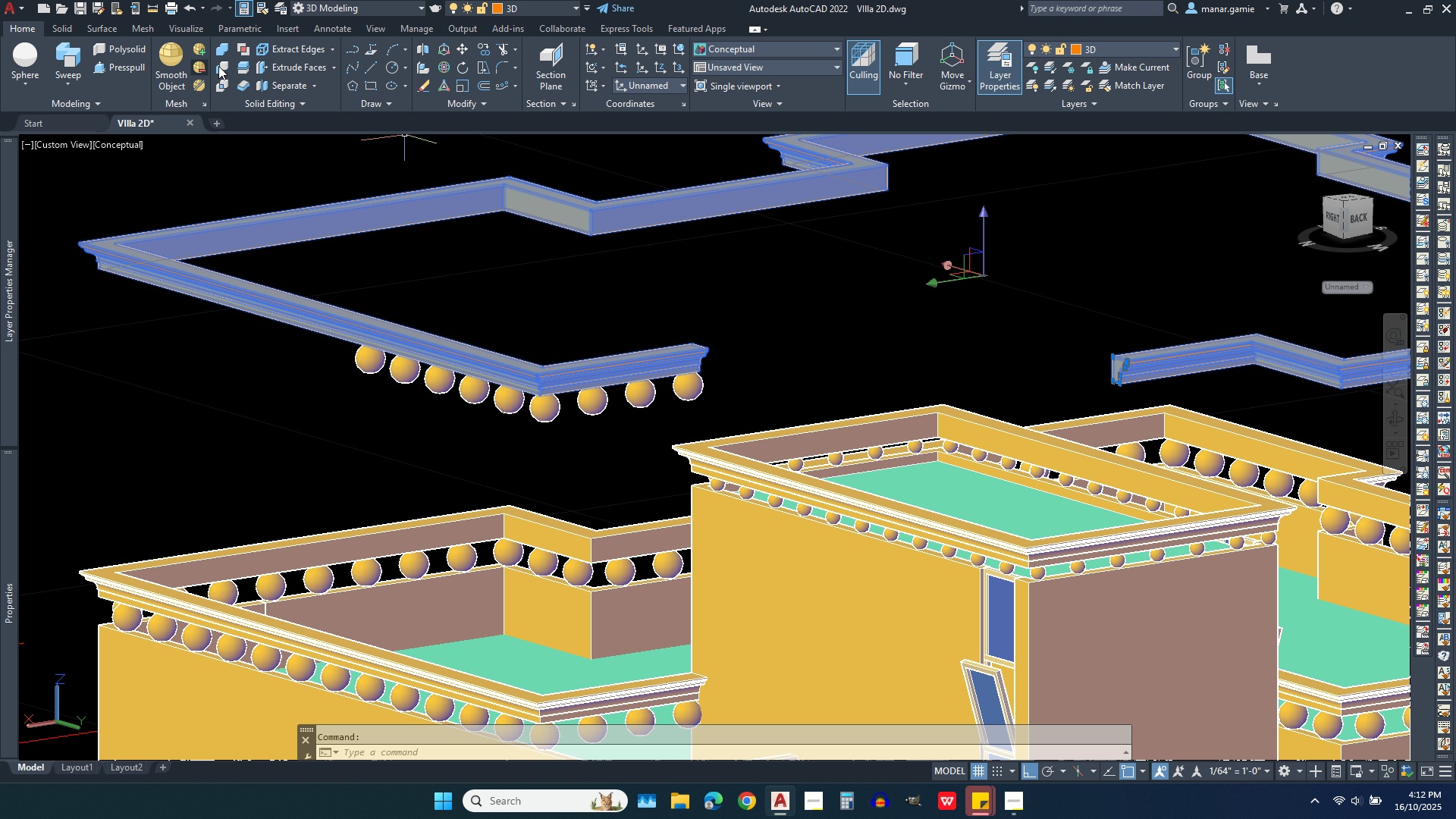 
left_click([240, 66])
 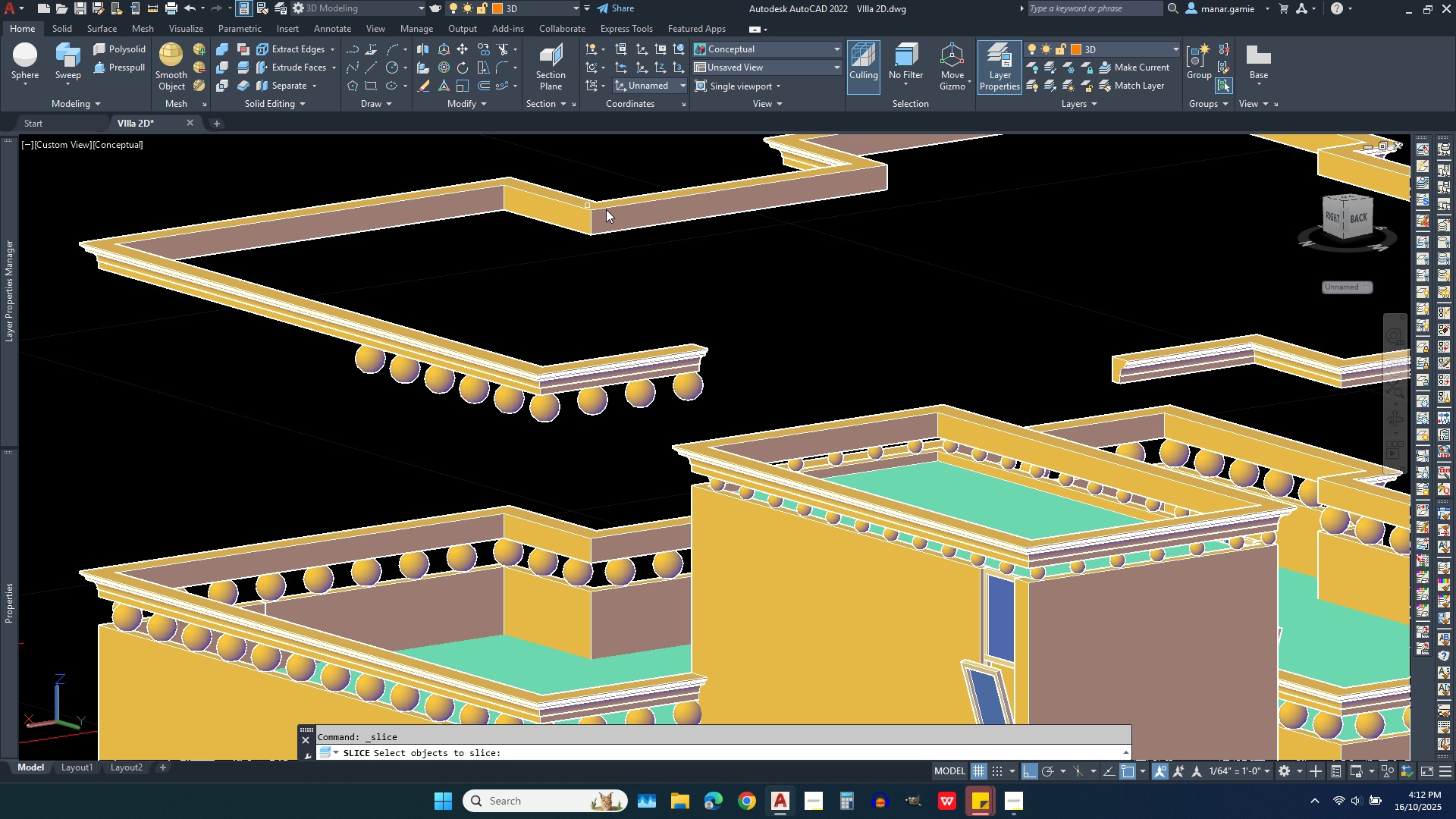 
scroll: coordinate [664, 196], scroll_direction: up, amount: 3.0
 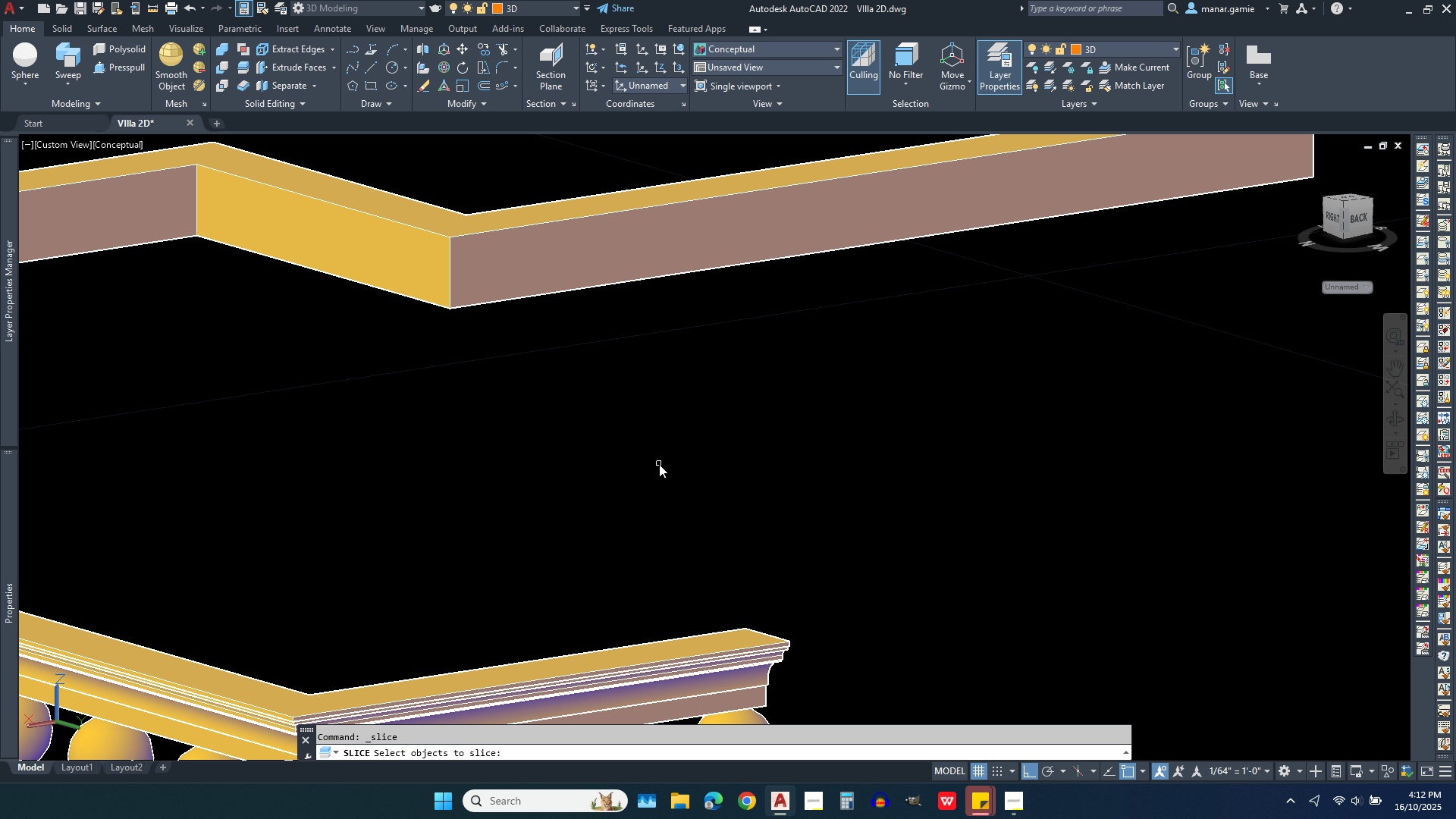 
left_click([614, 687])
 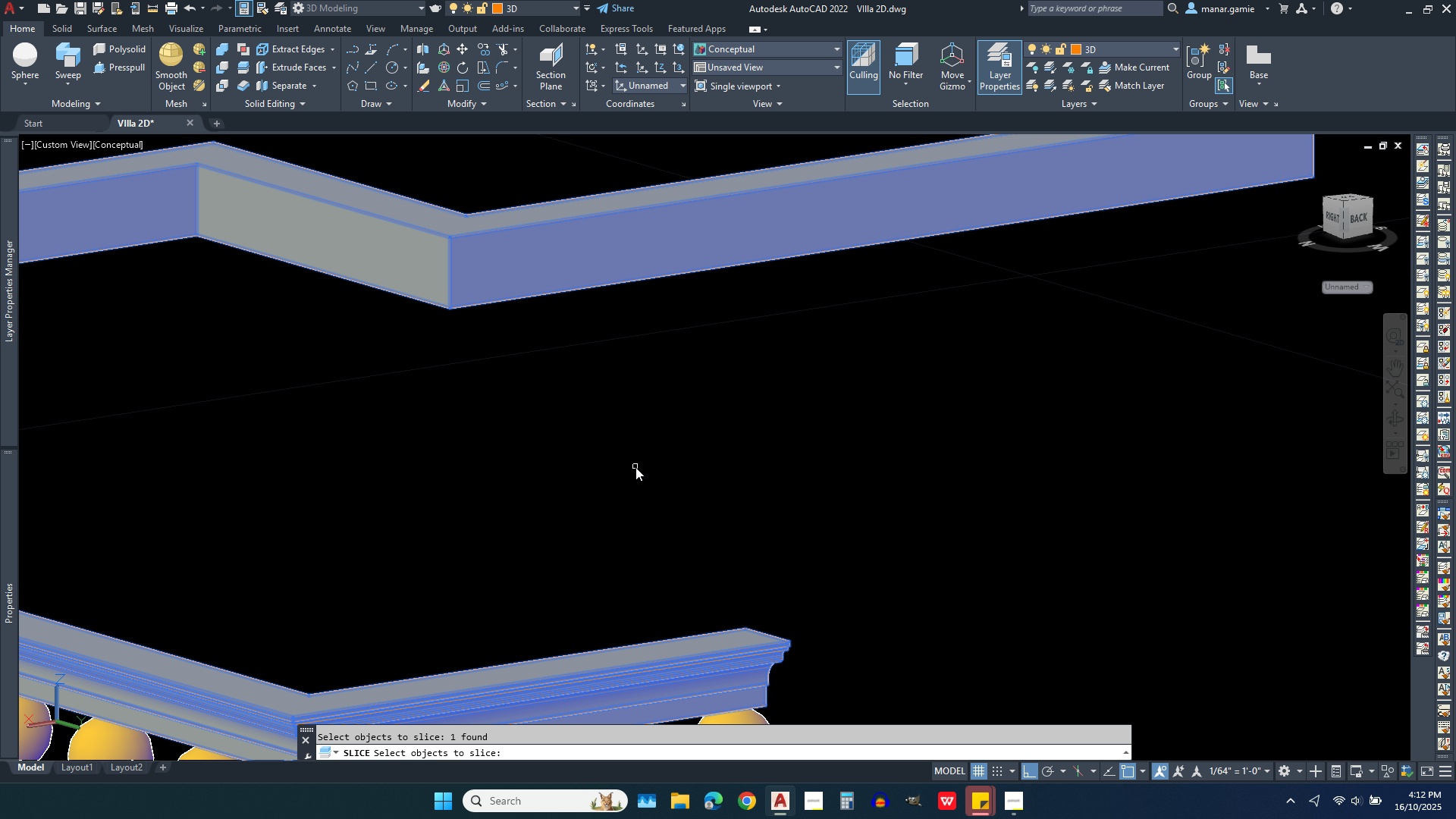 
right_click([635, 467])
 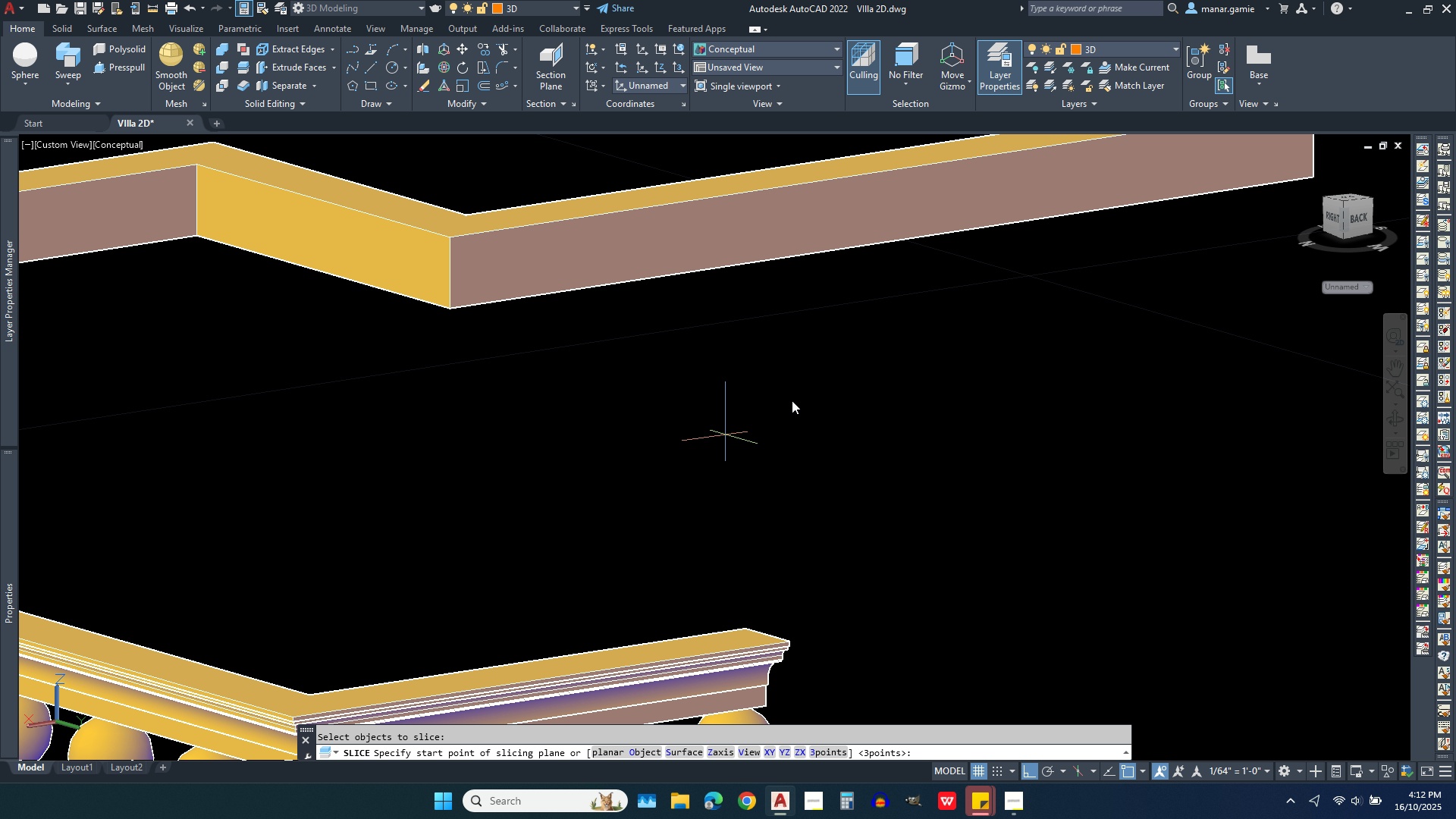 
right_click([922, 278])
 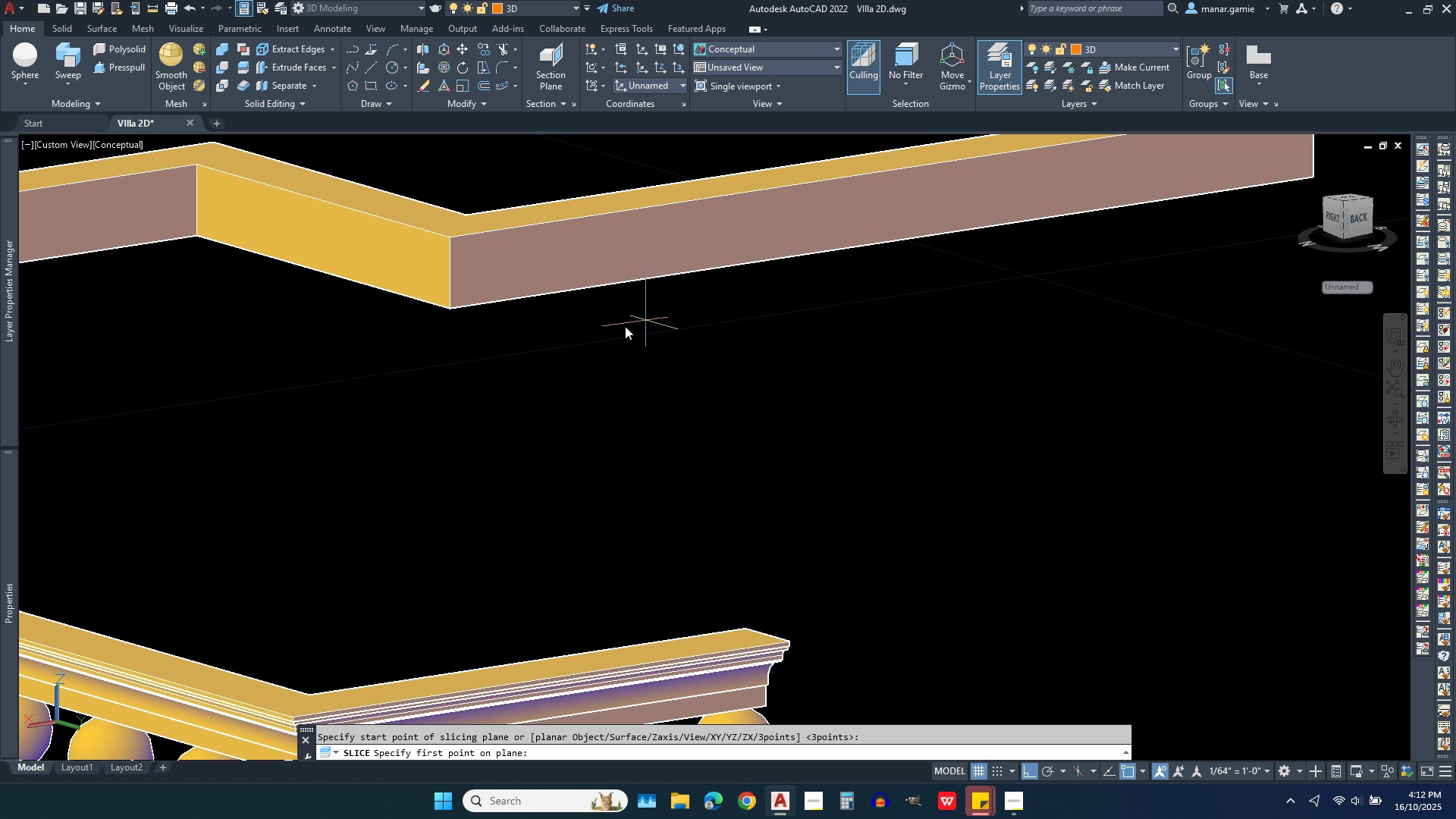 
scroll: coordinate [503, 387], scroll_direction: down, amount: 2.0
 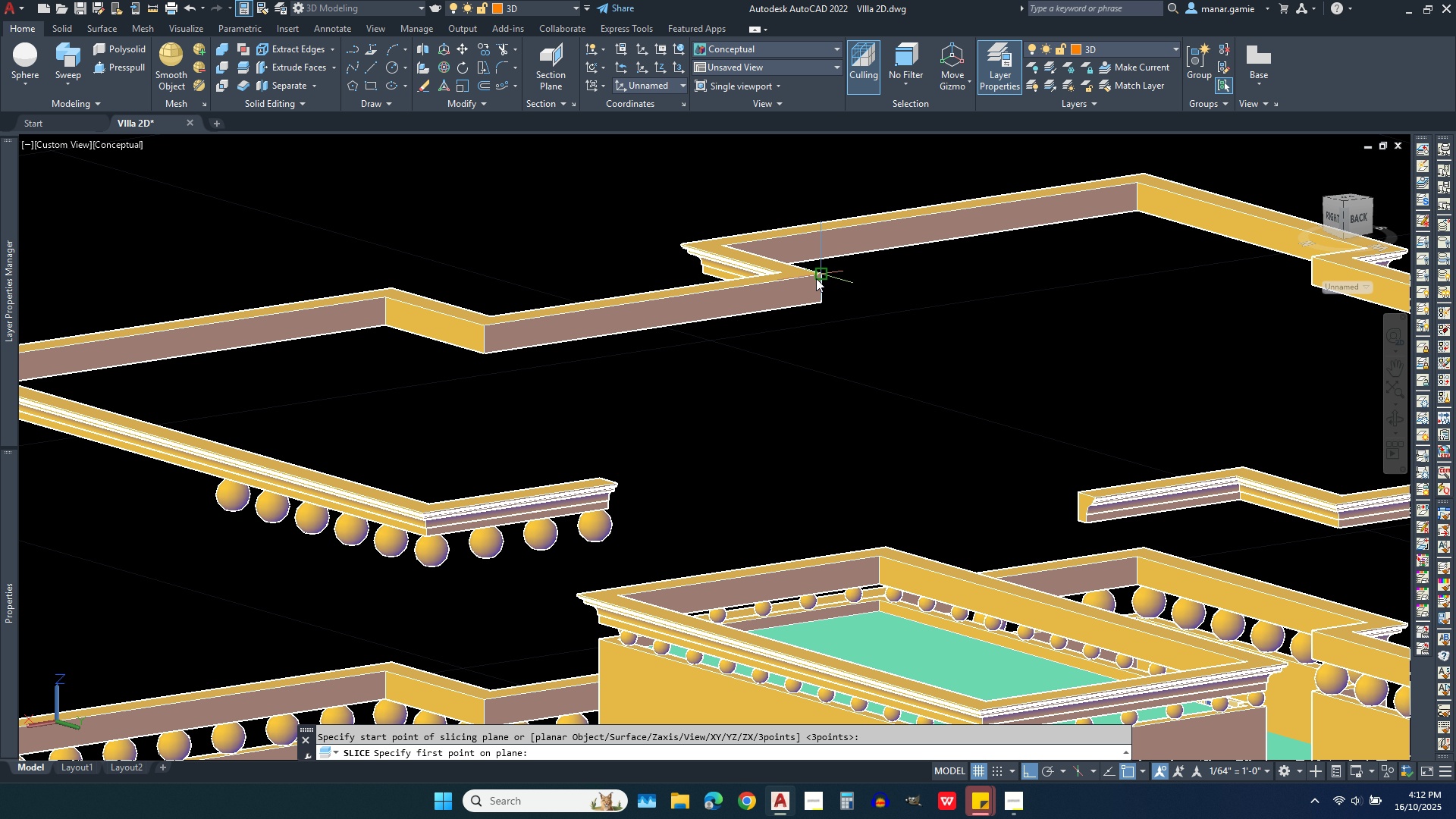 
left_click([816, 276])
 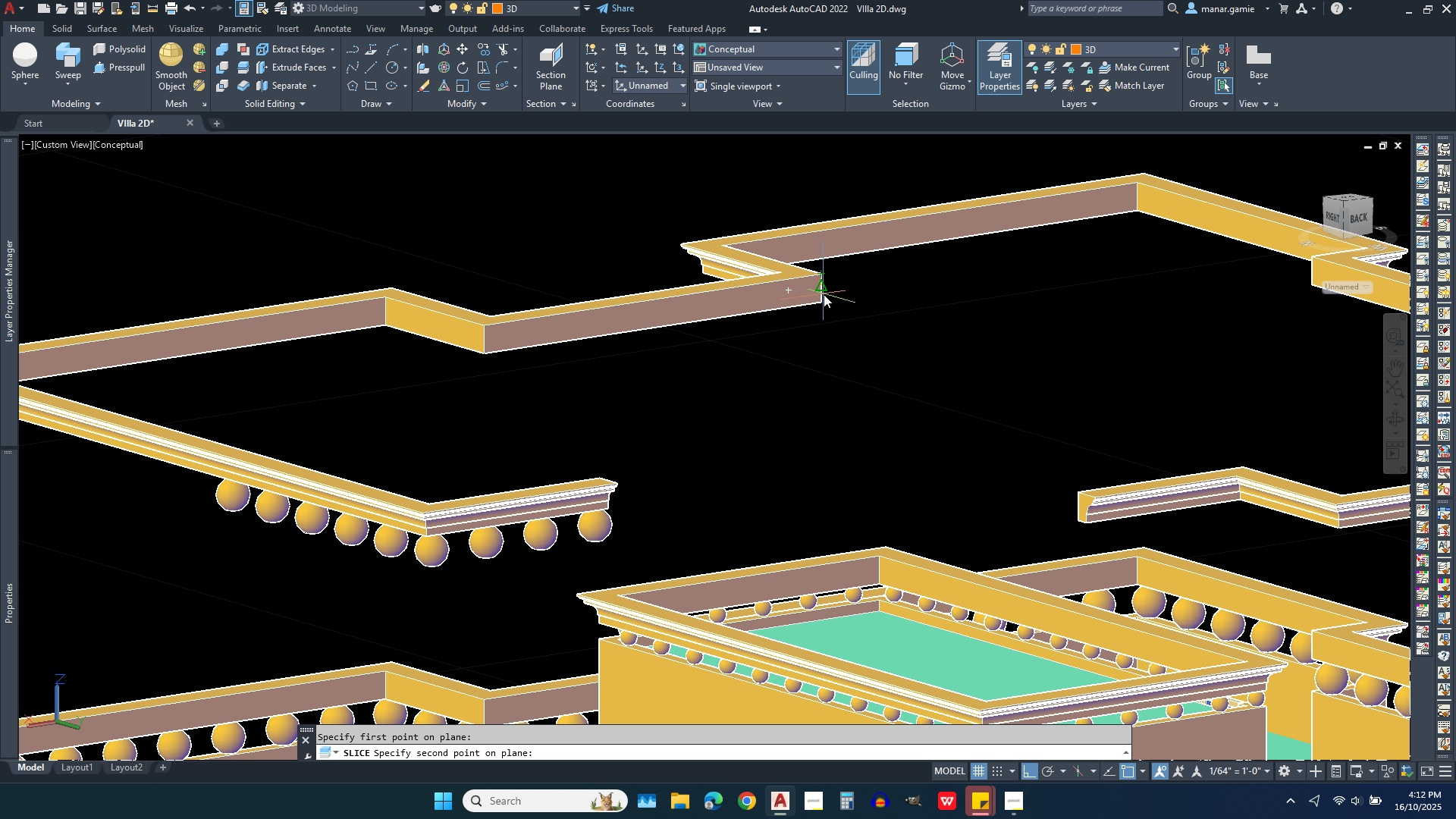 
left_click([816, 305])
 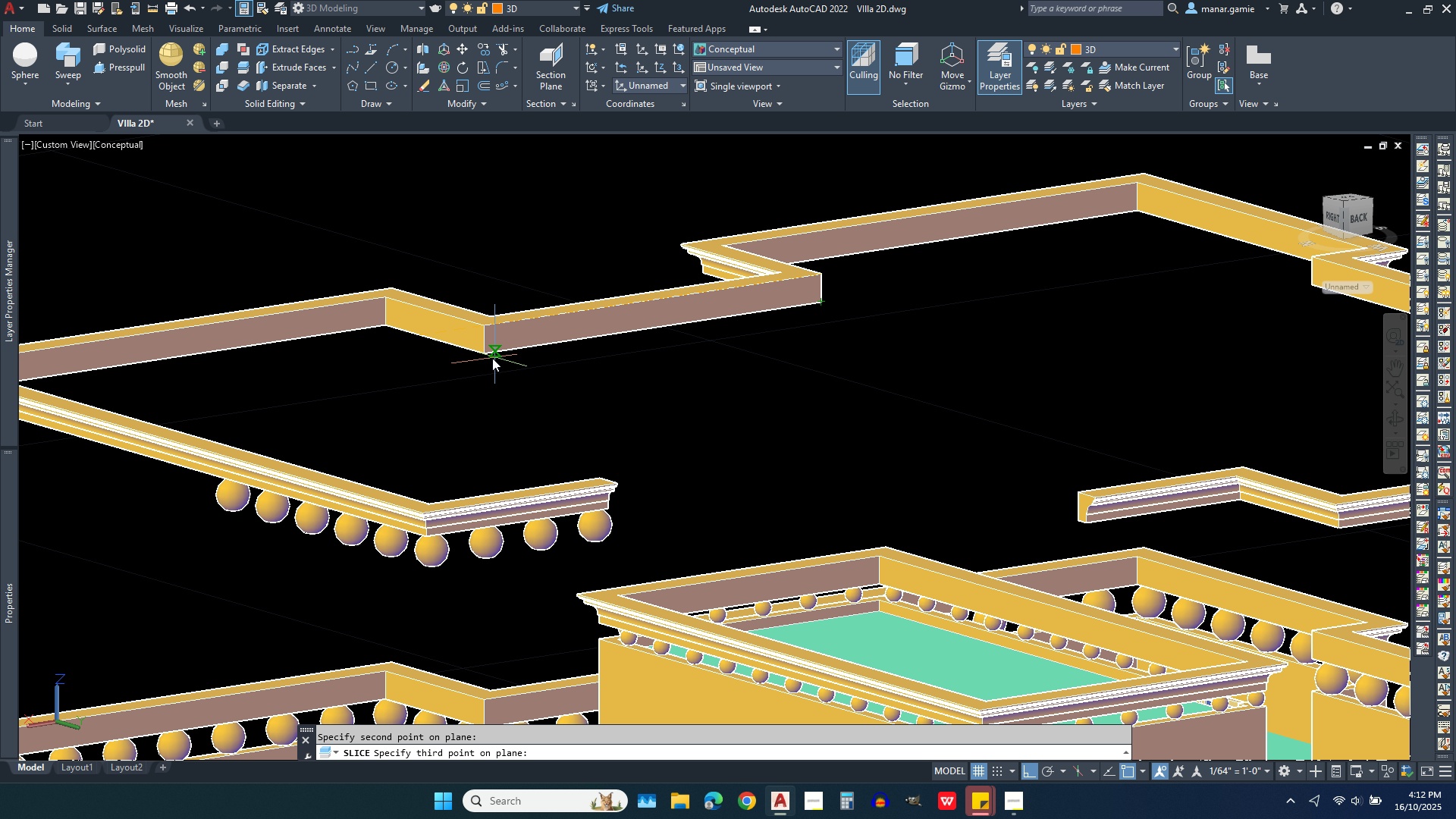 
left_click([487, 358])
 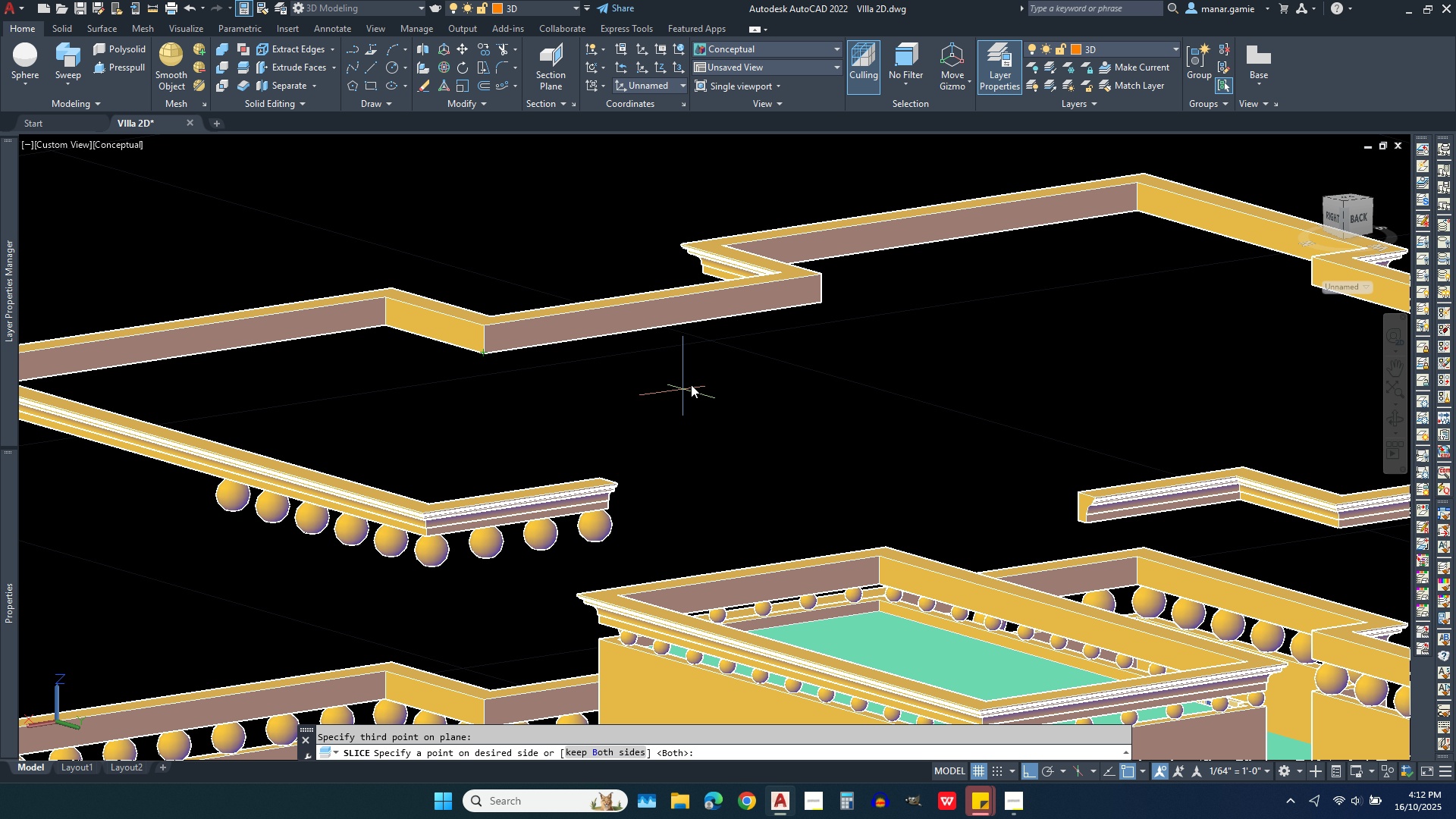 
right_click([699, 377])
 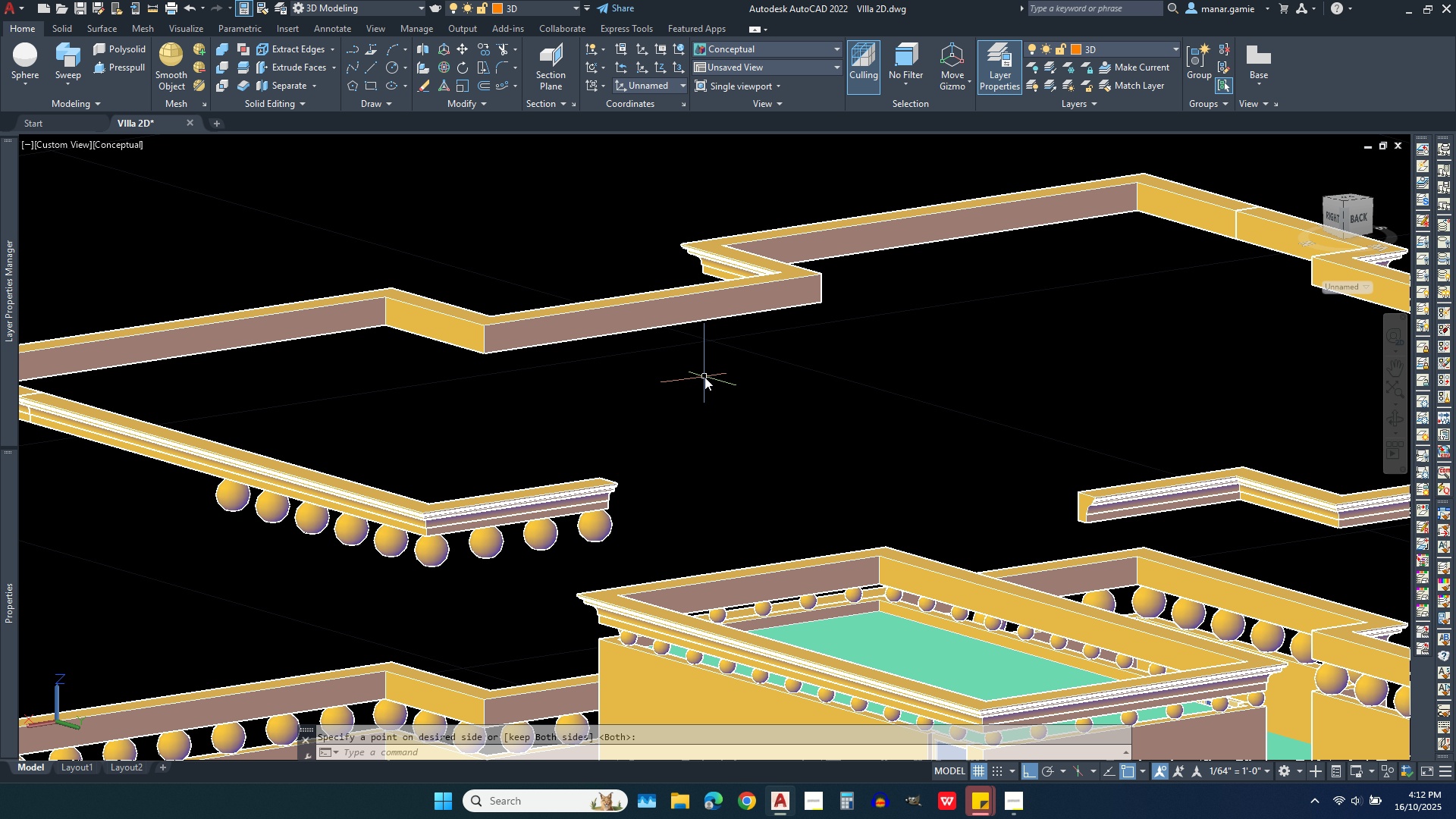 
scroll: coordinate [726, 379], scroll_direction: down, amount: 1.0
 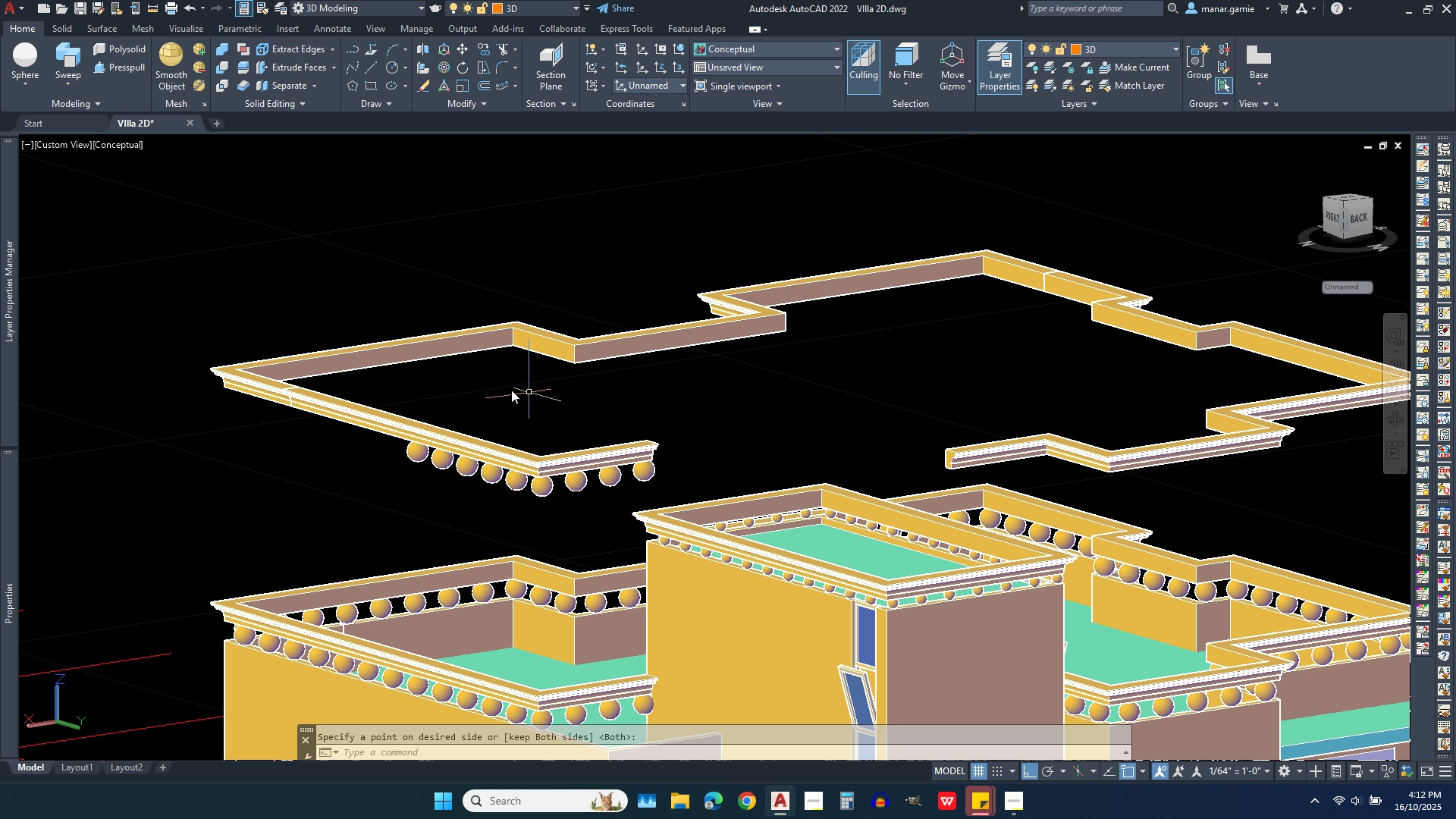 
scroll: coordinate [471, 388], scroll_direction: up, amount: 1.0
 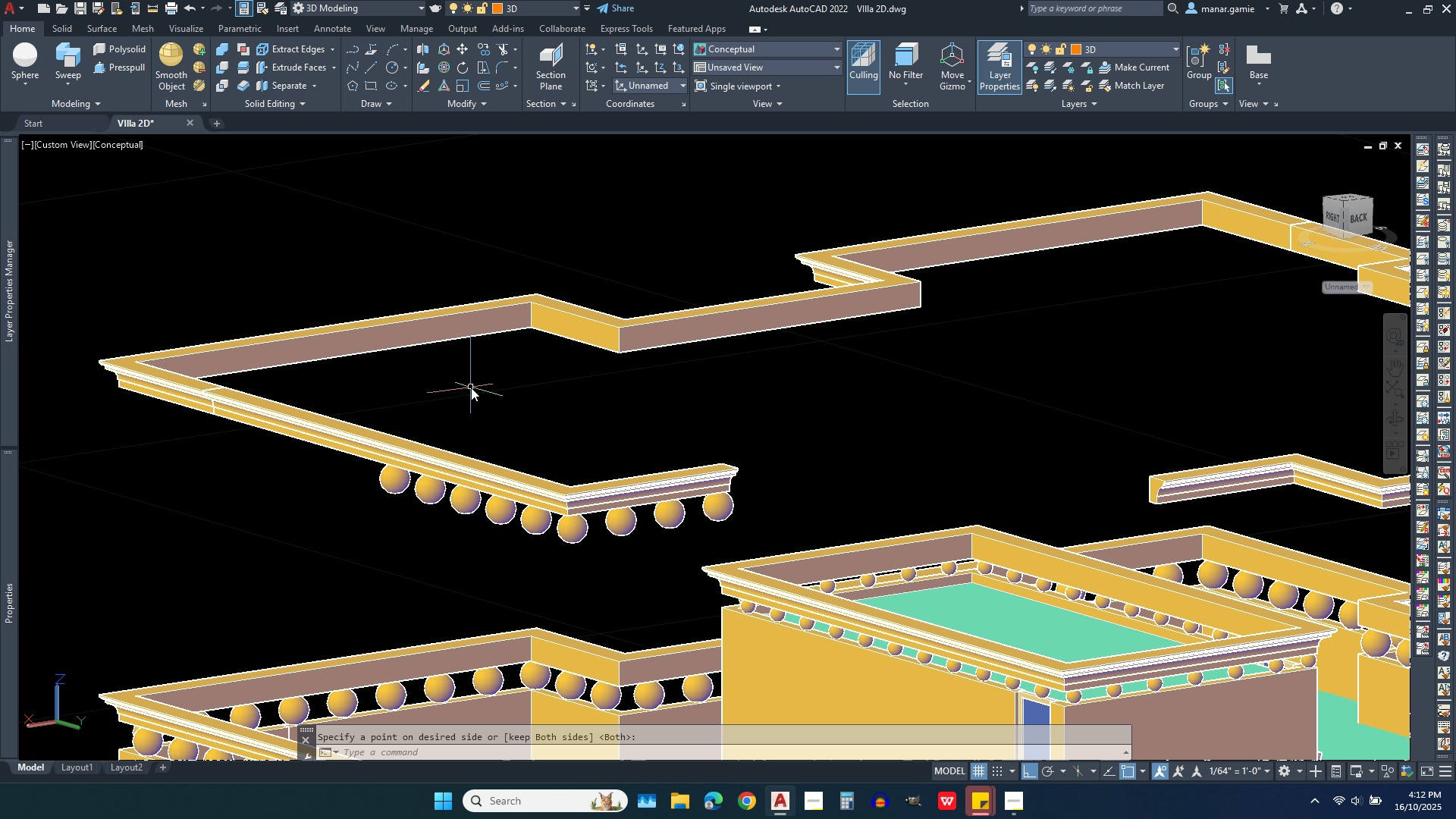 
left_click([466, 382])
 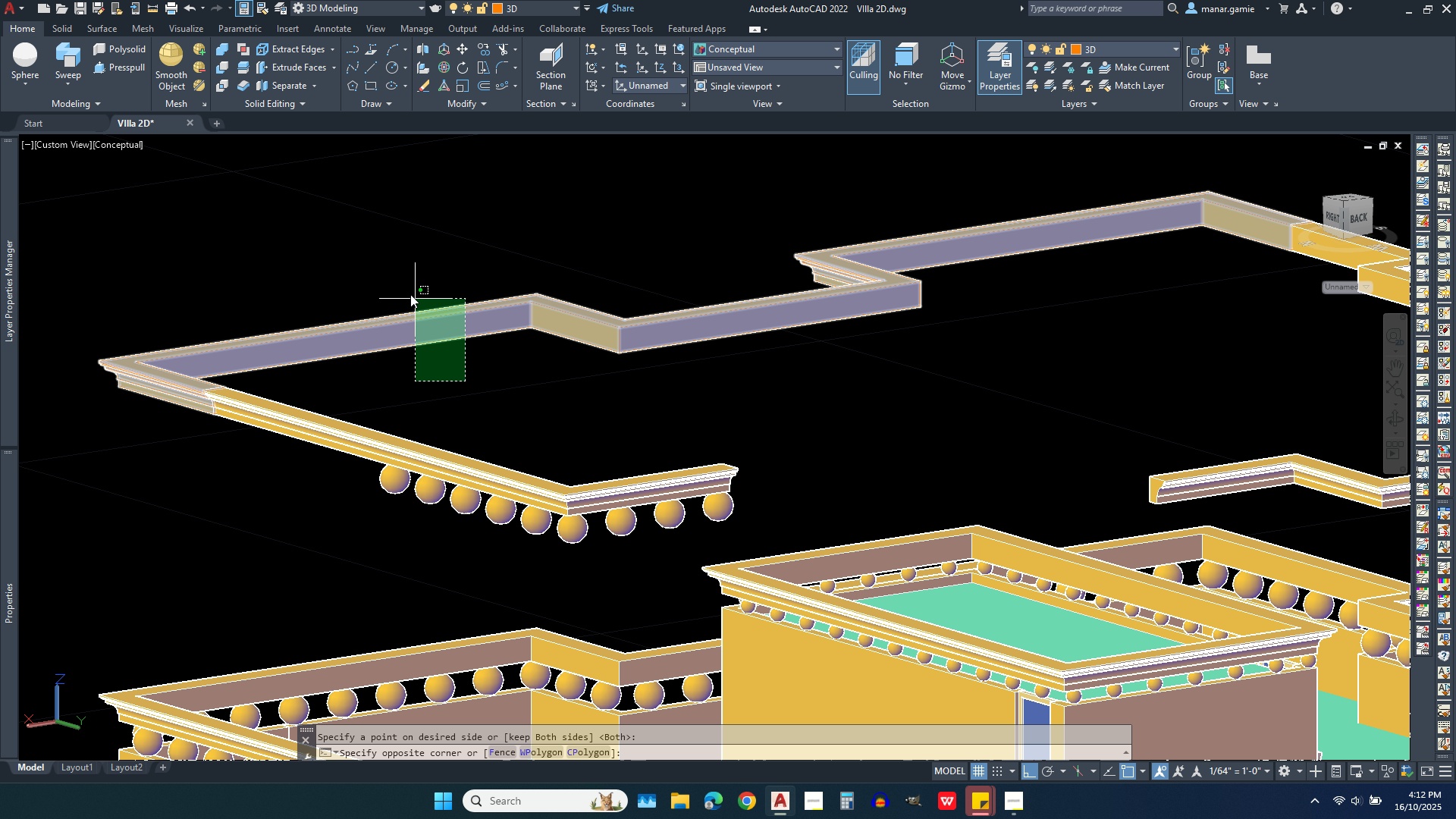 
left_click([400, 278])
 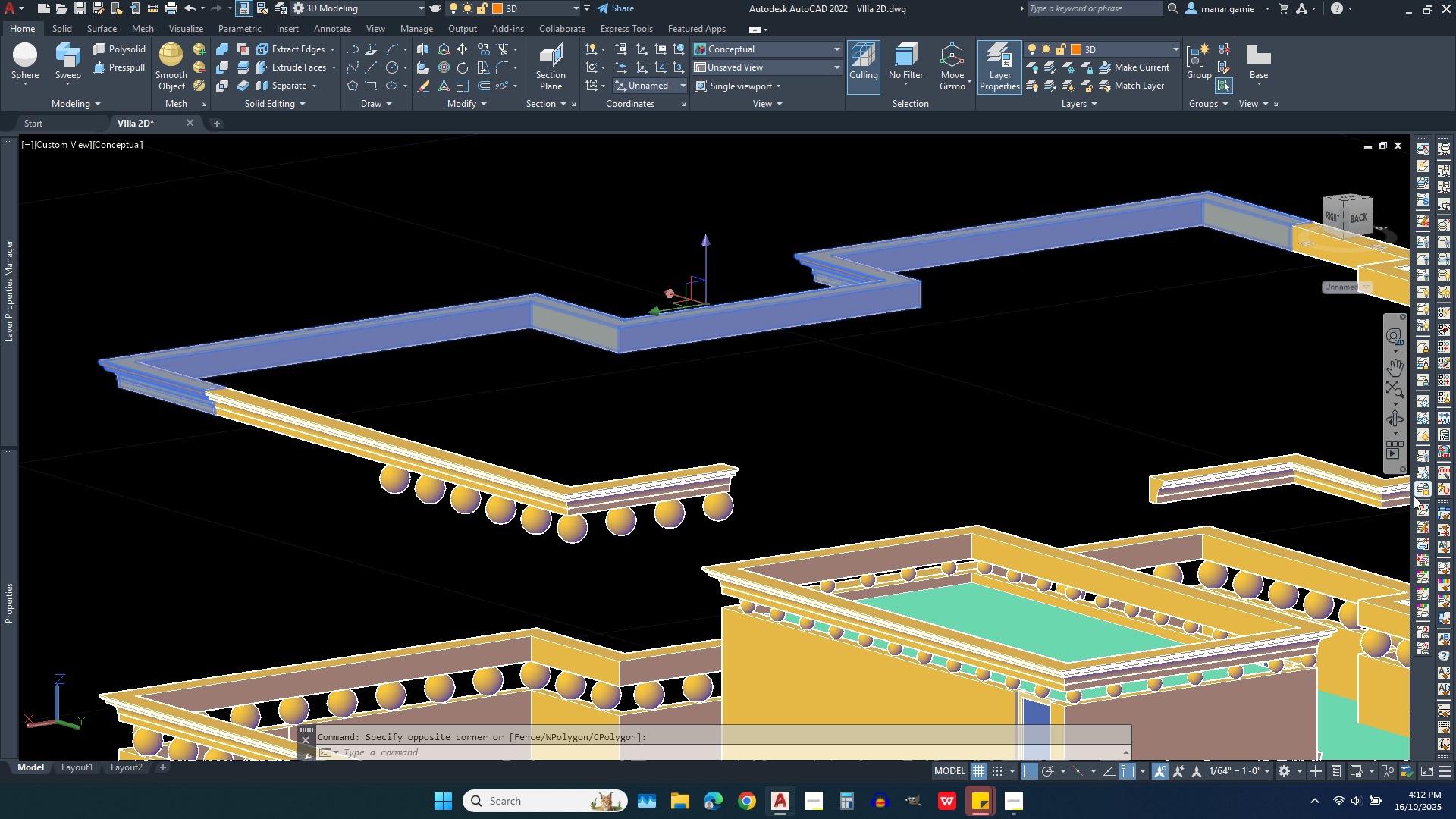 
left_click_drag(start_coordinate=[1329, 528], to_coordinate=[1323, 526])
 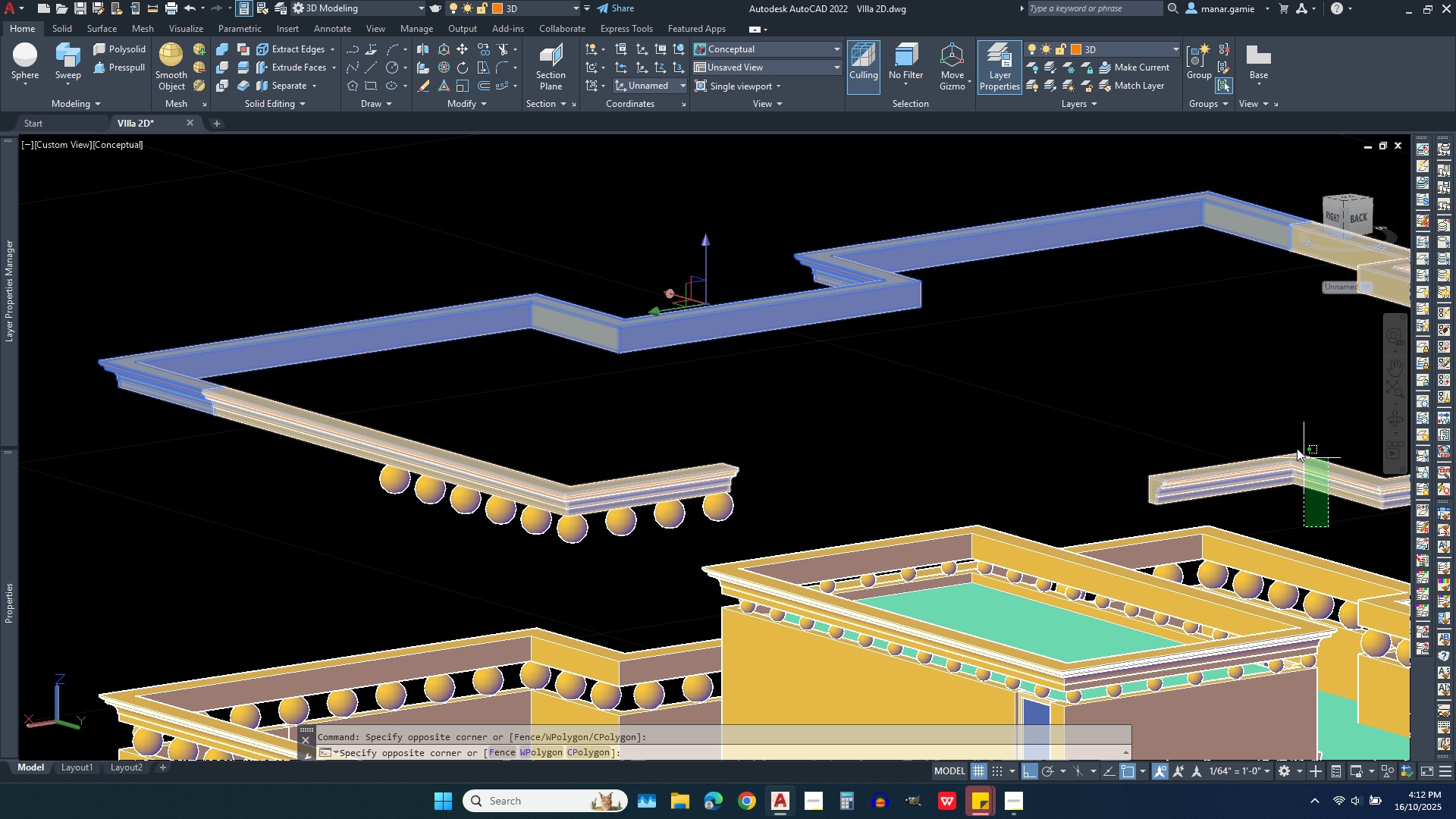 
left_click([1276, 409])
 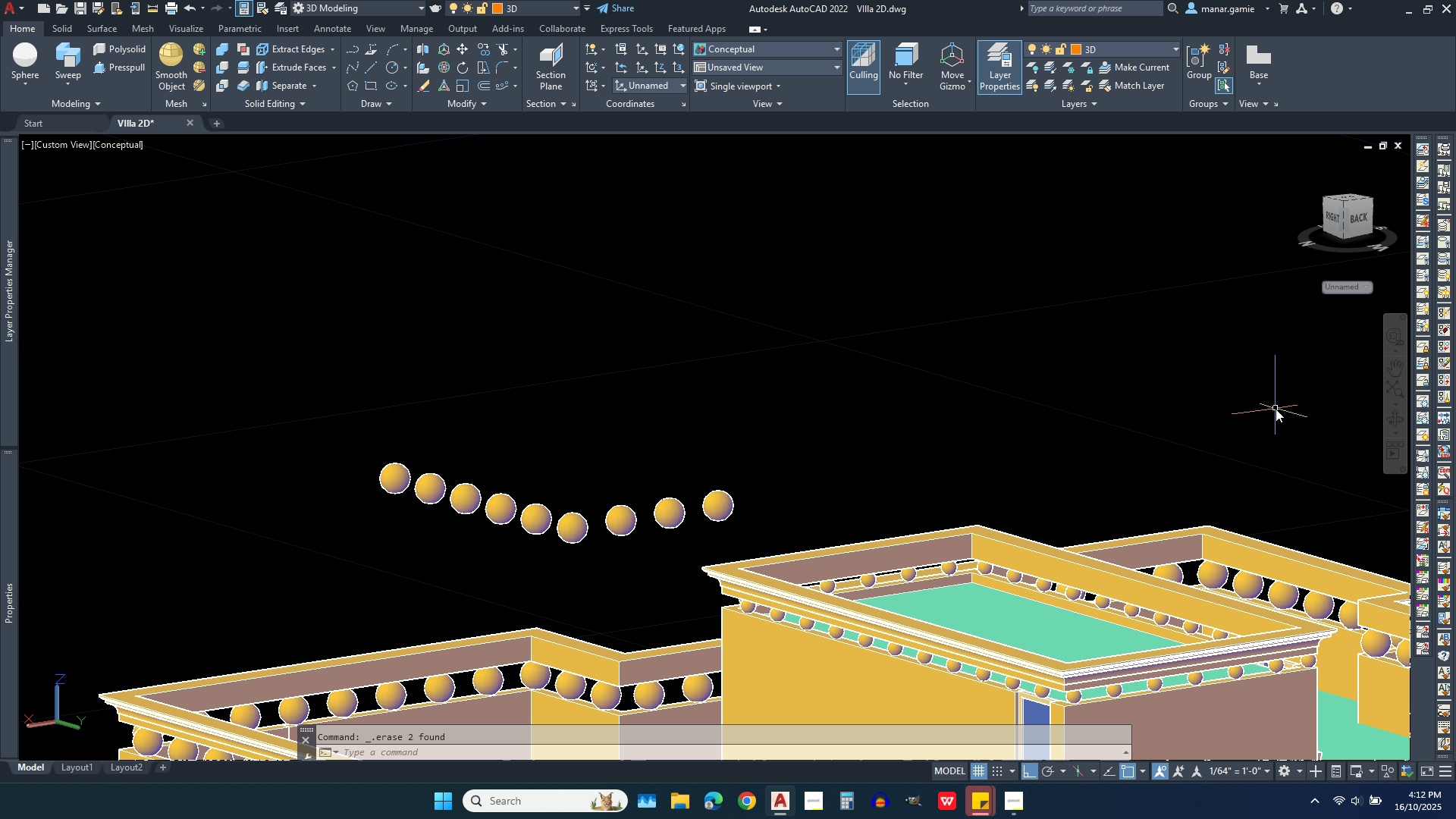 
key(Delete)
 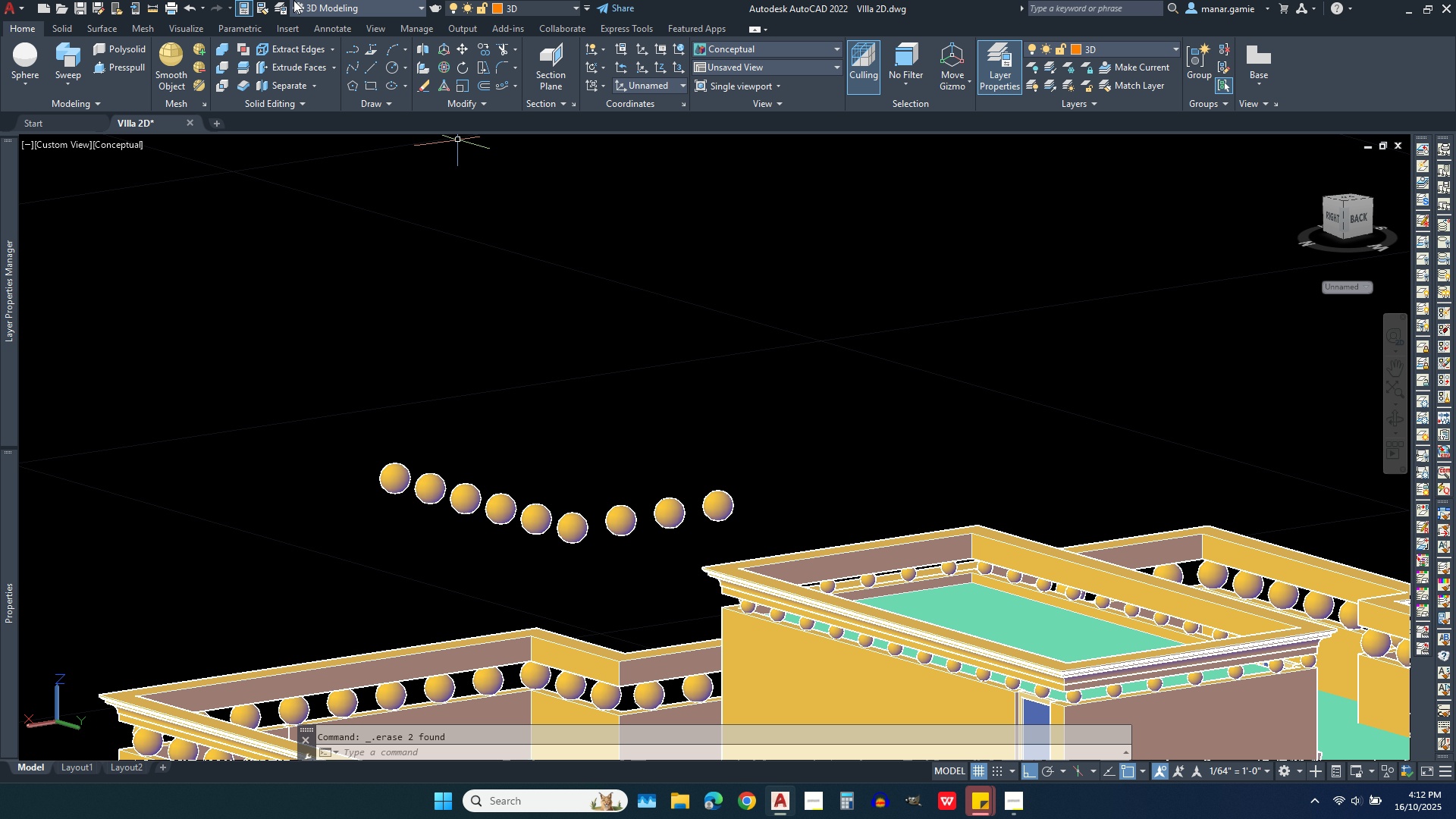 
left_click([193, 11])
 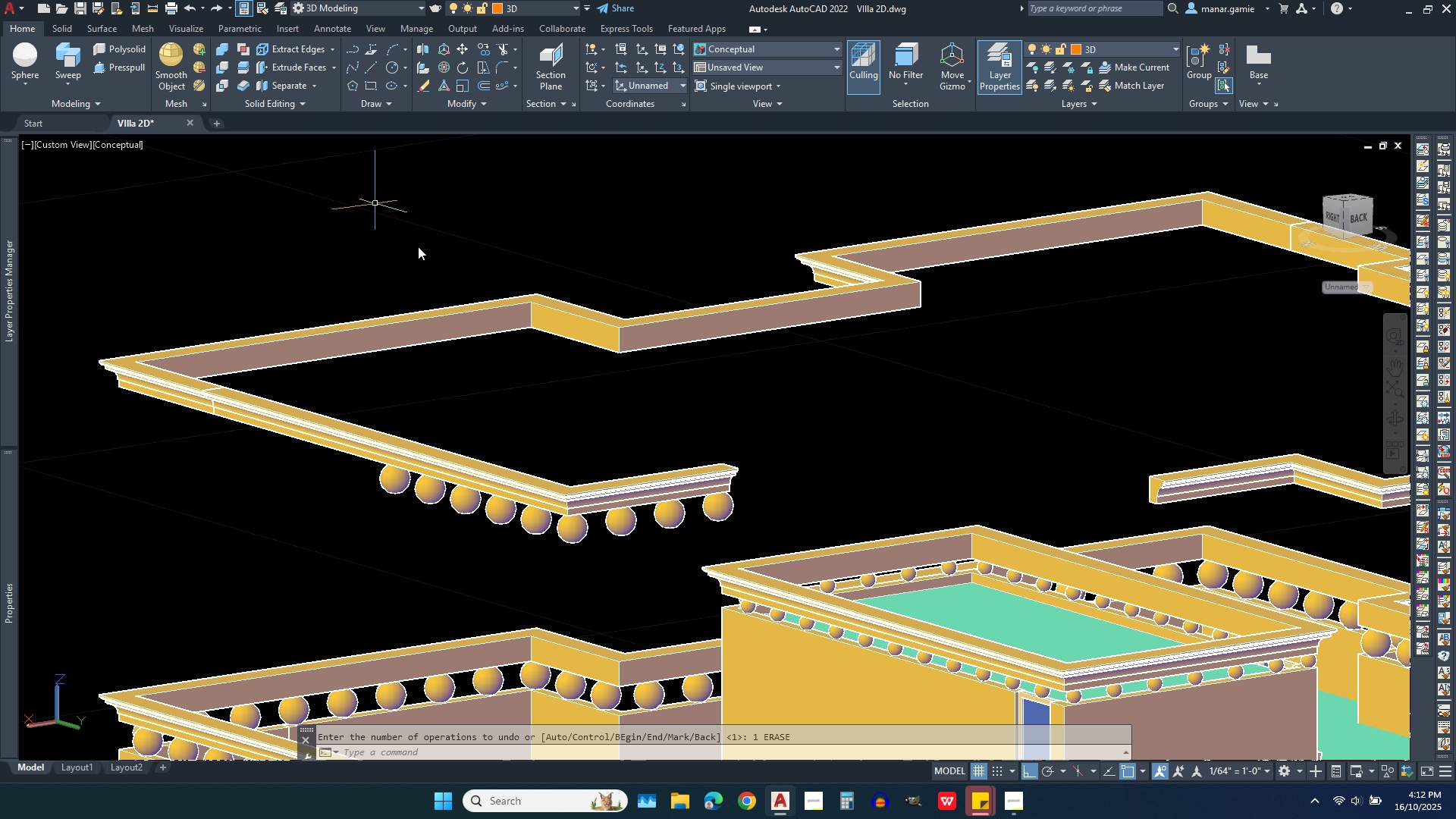 
left_click([463, 315])
 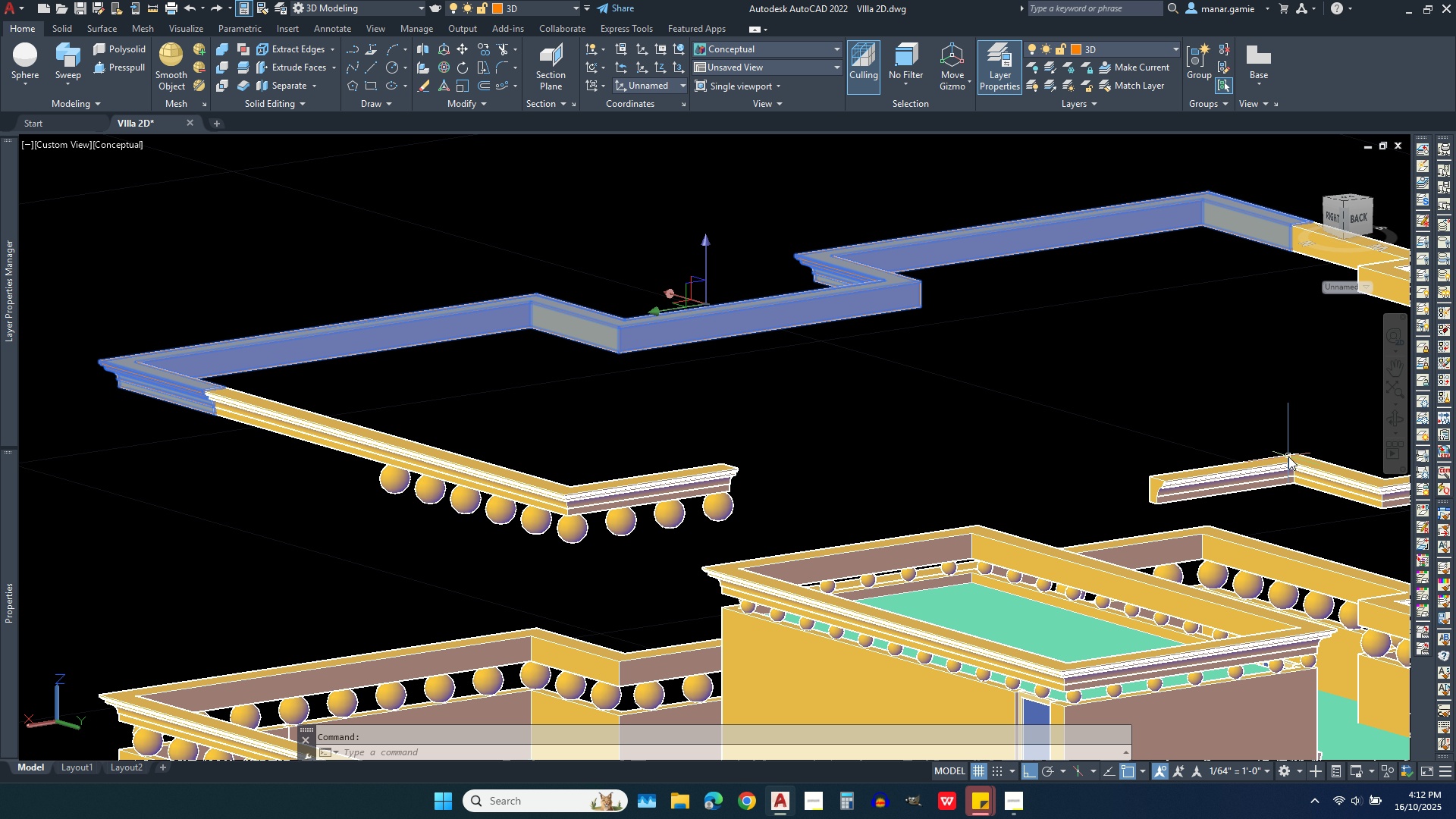 
left_click([1278, 469])
 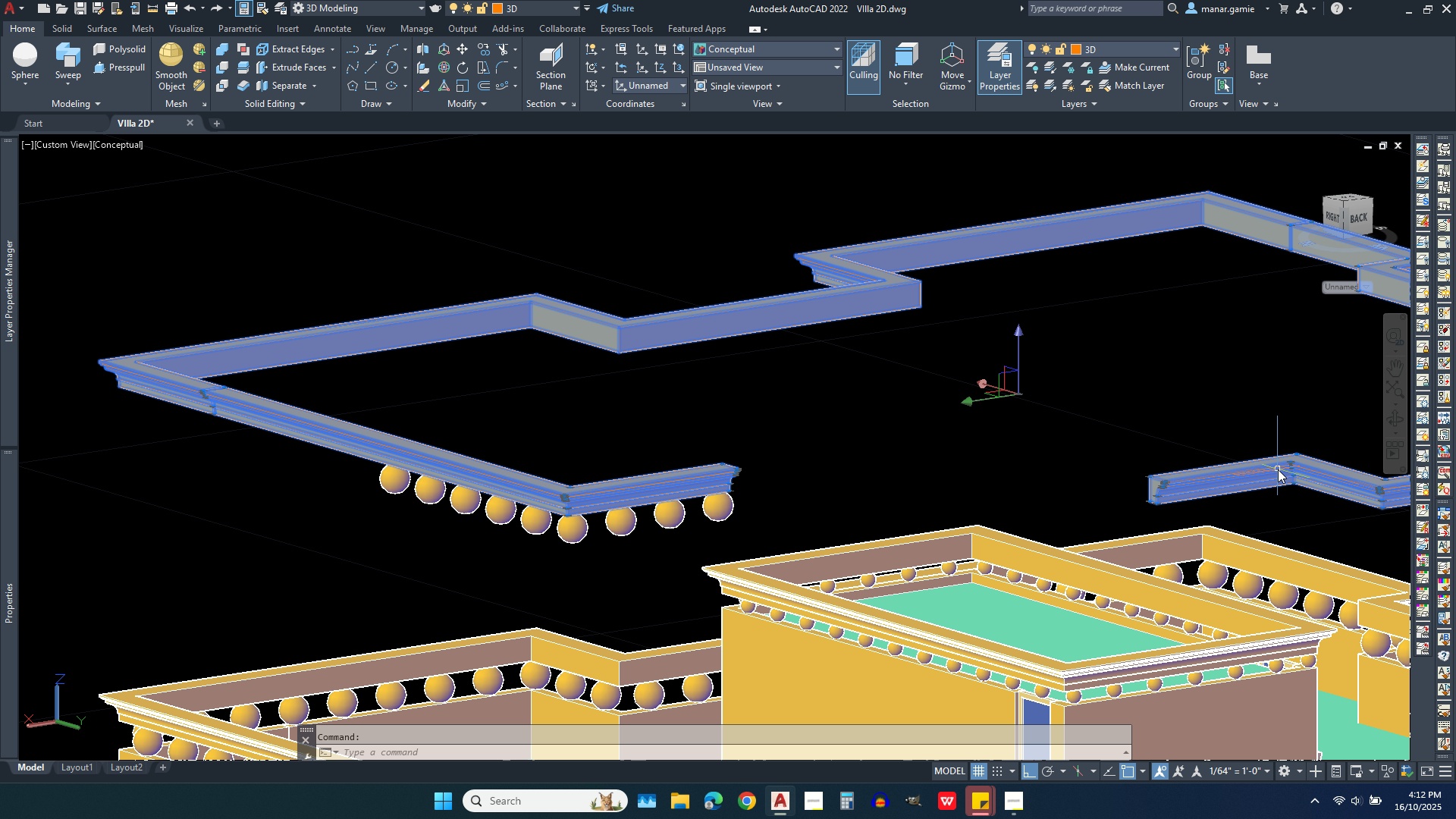 
left_click([1278, 469])
 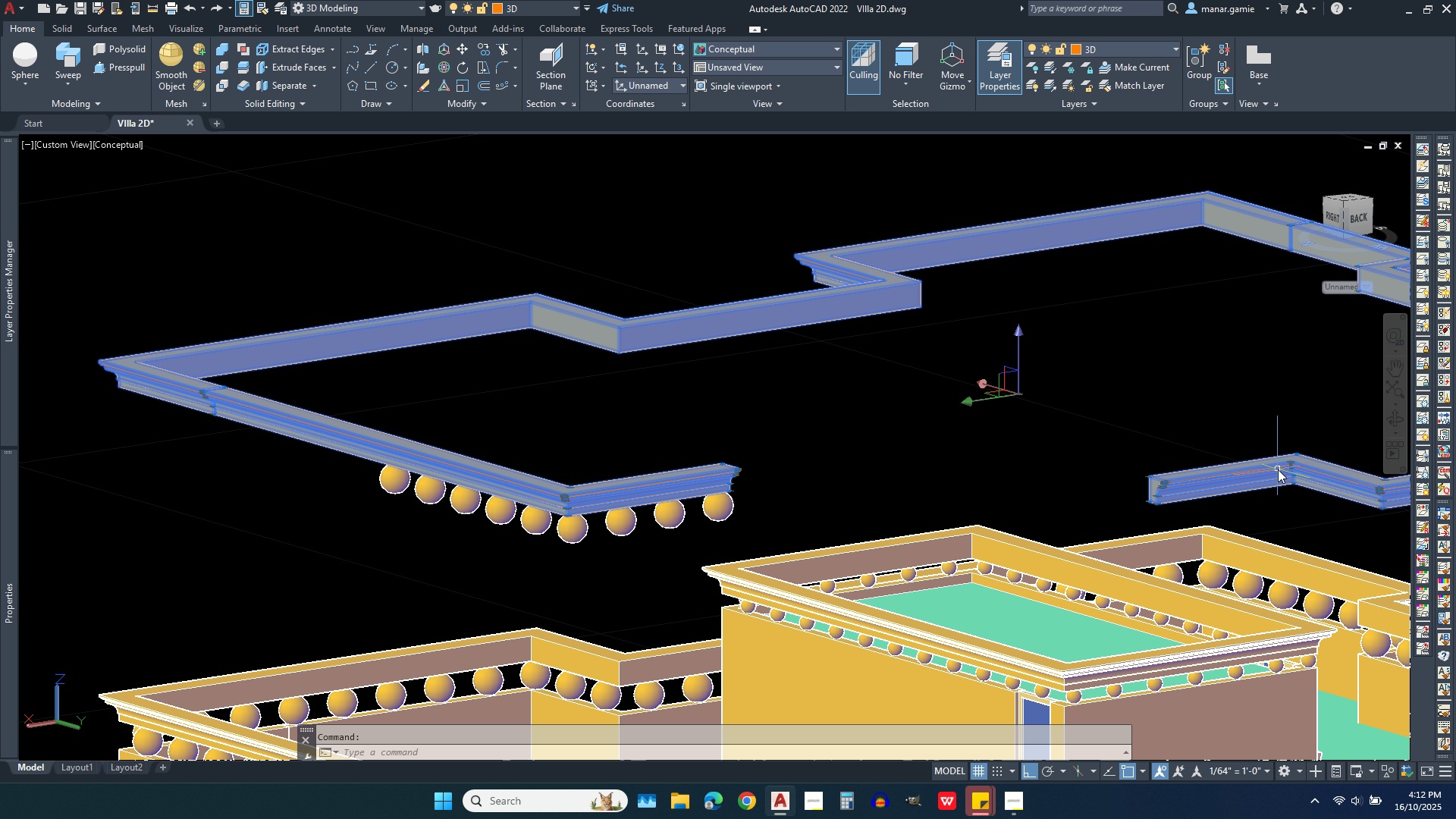 
key(Escape)
 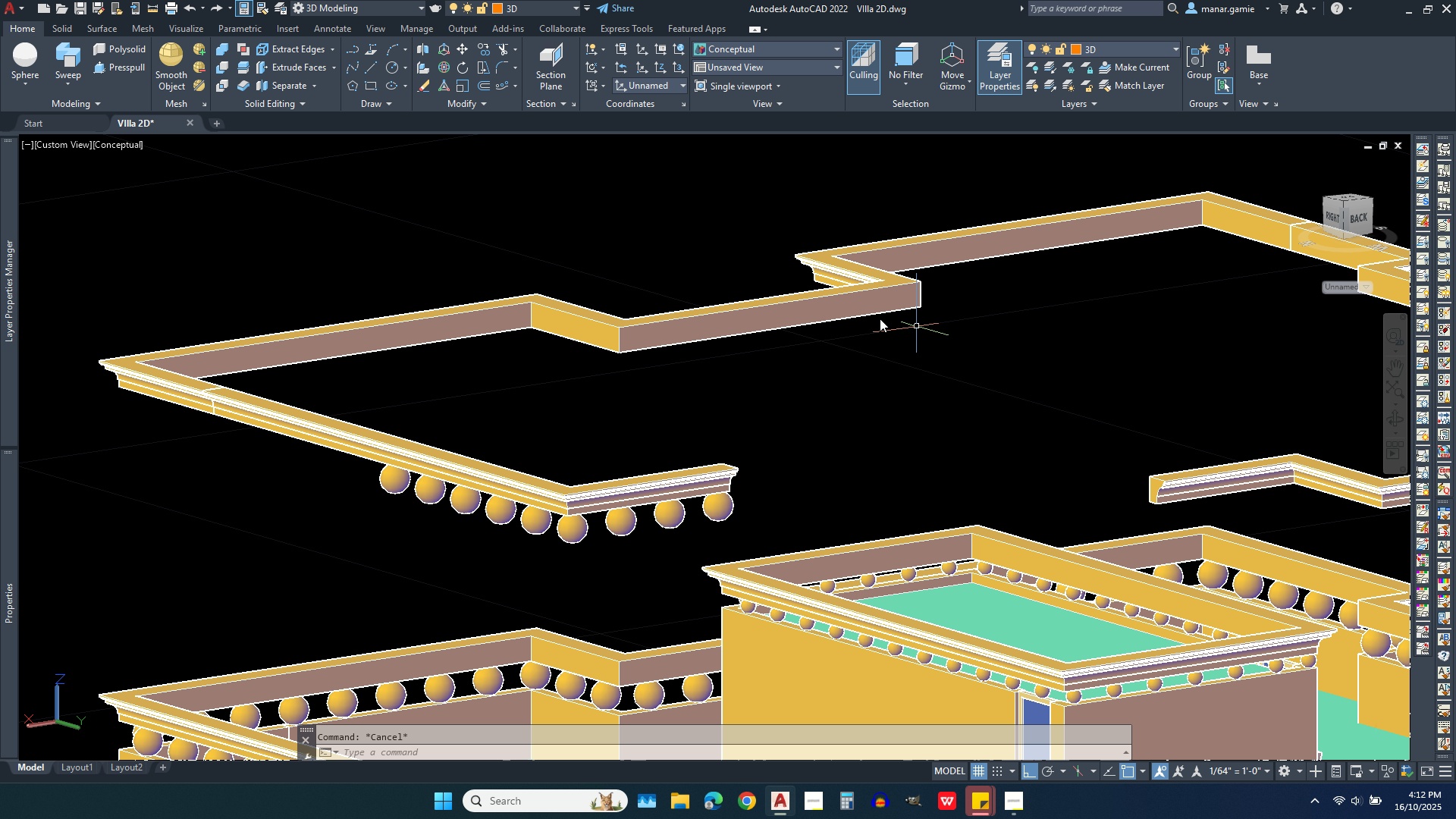 
left_click([814, 311])
 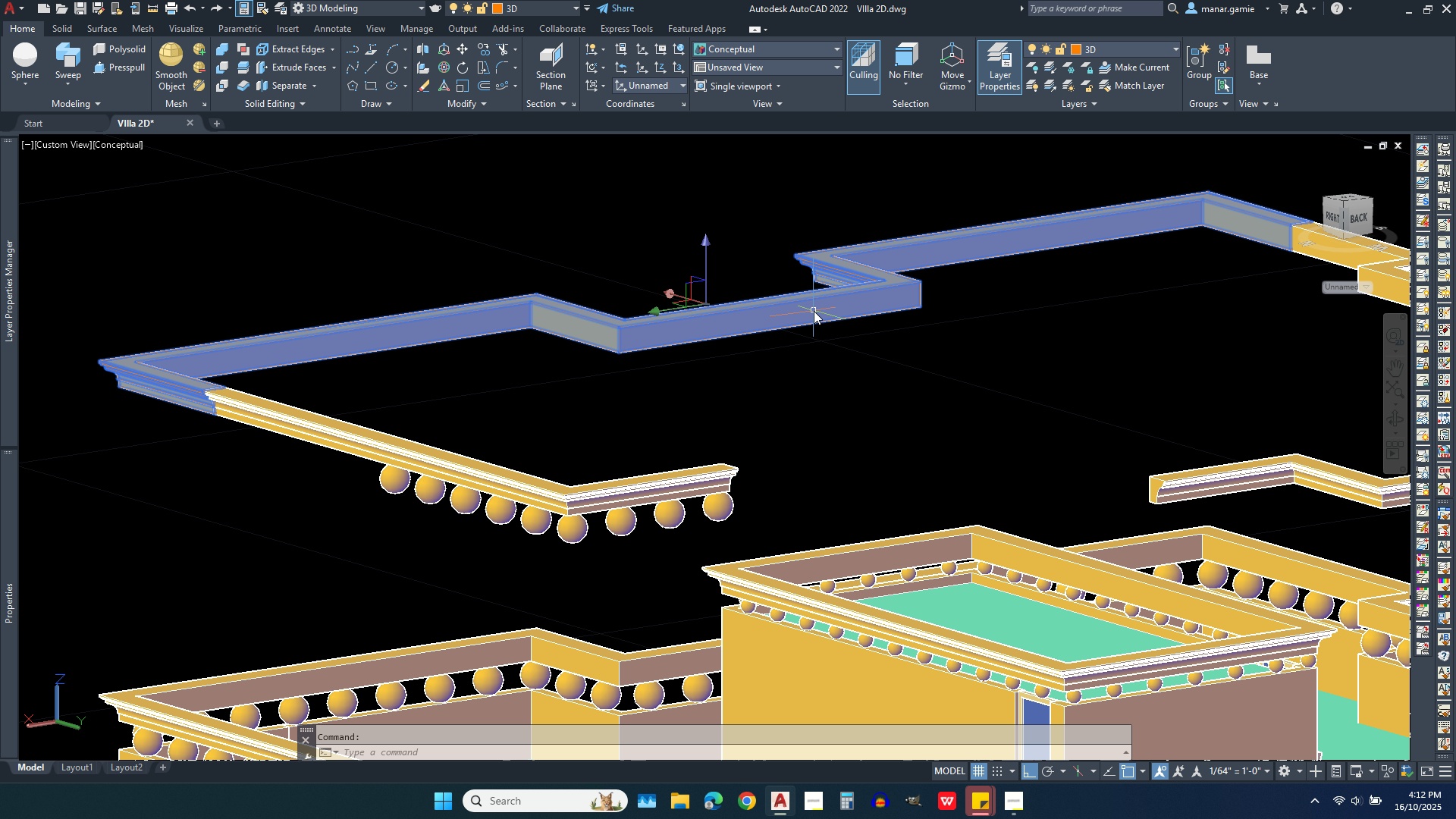 
key(Delete)
 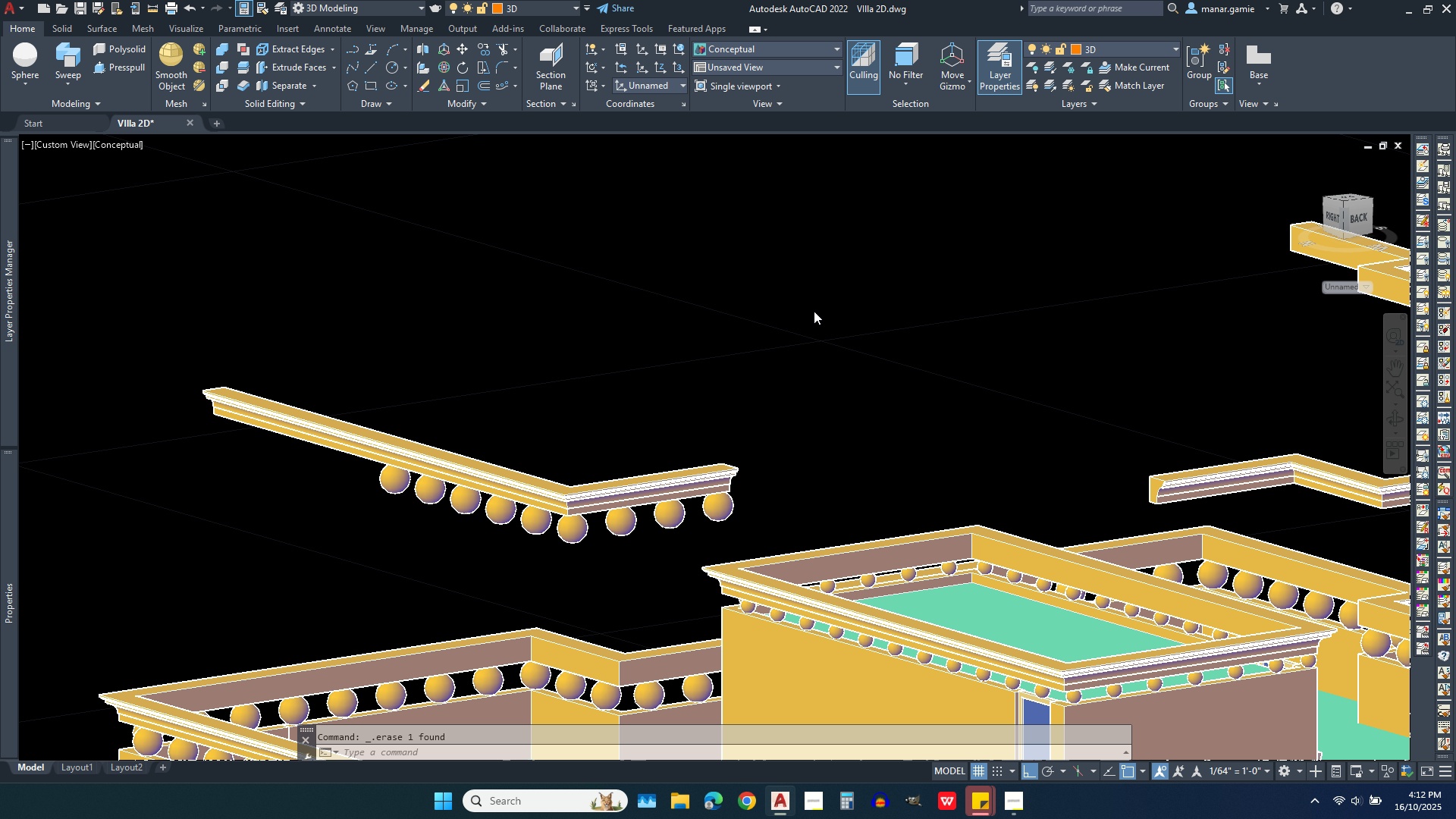 
scroll: coordinate [814, 311], scroll_direction: down, amount: 2.0
 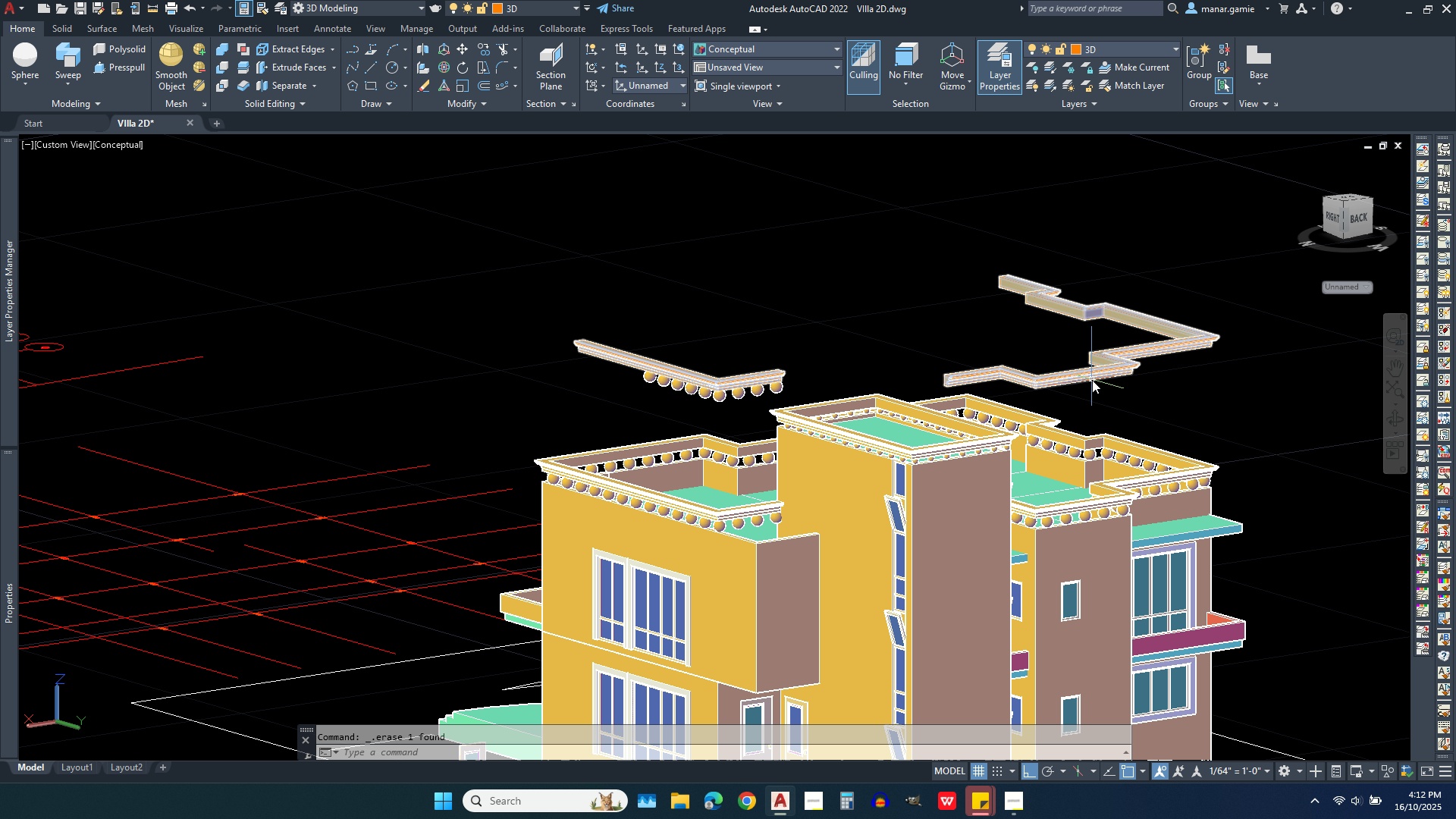 
left_click([1092, 380])
 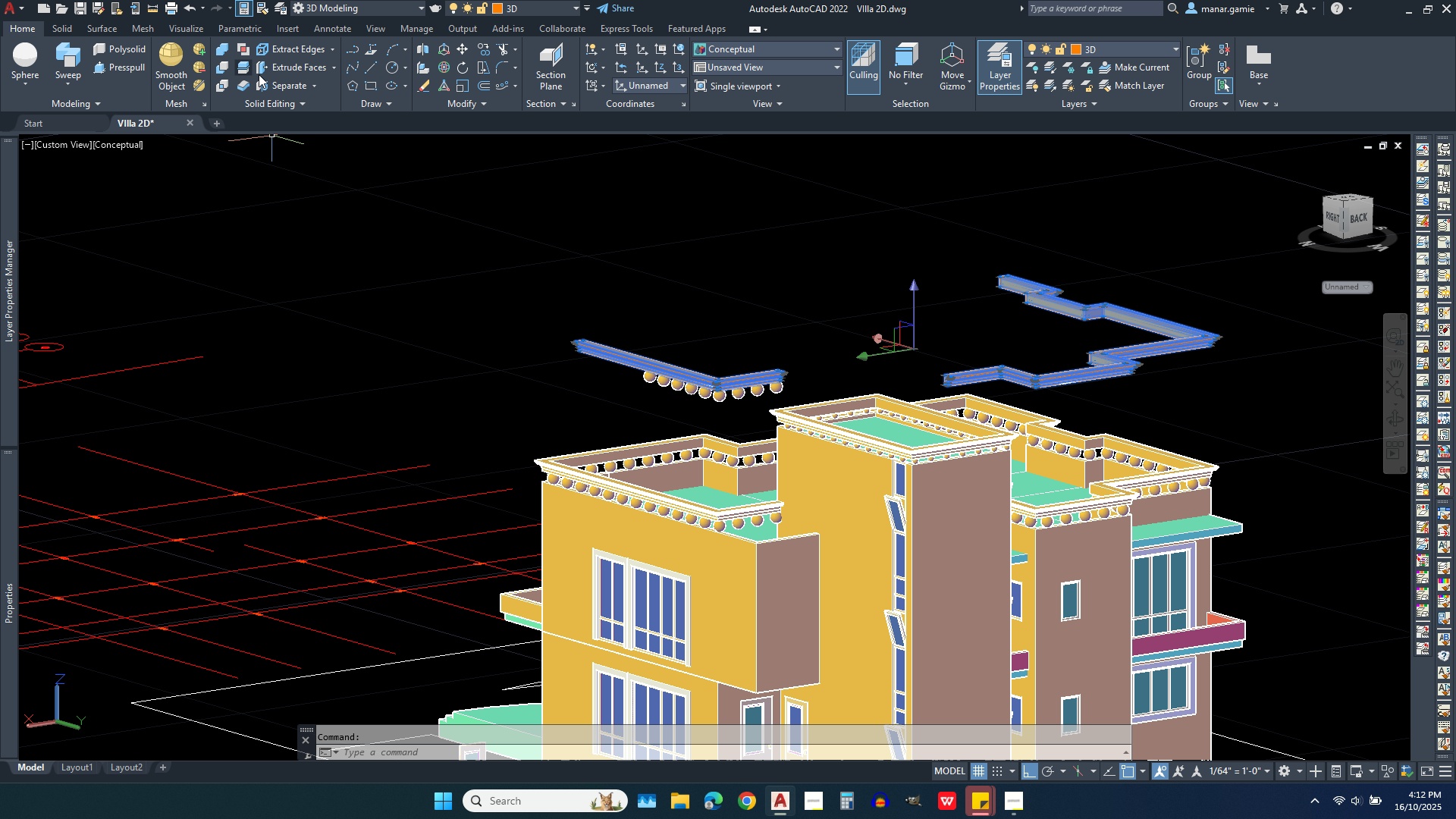 
left_click([287, 83])
 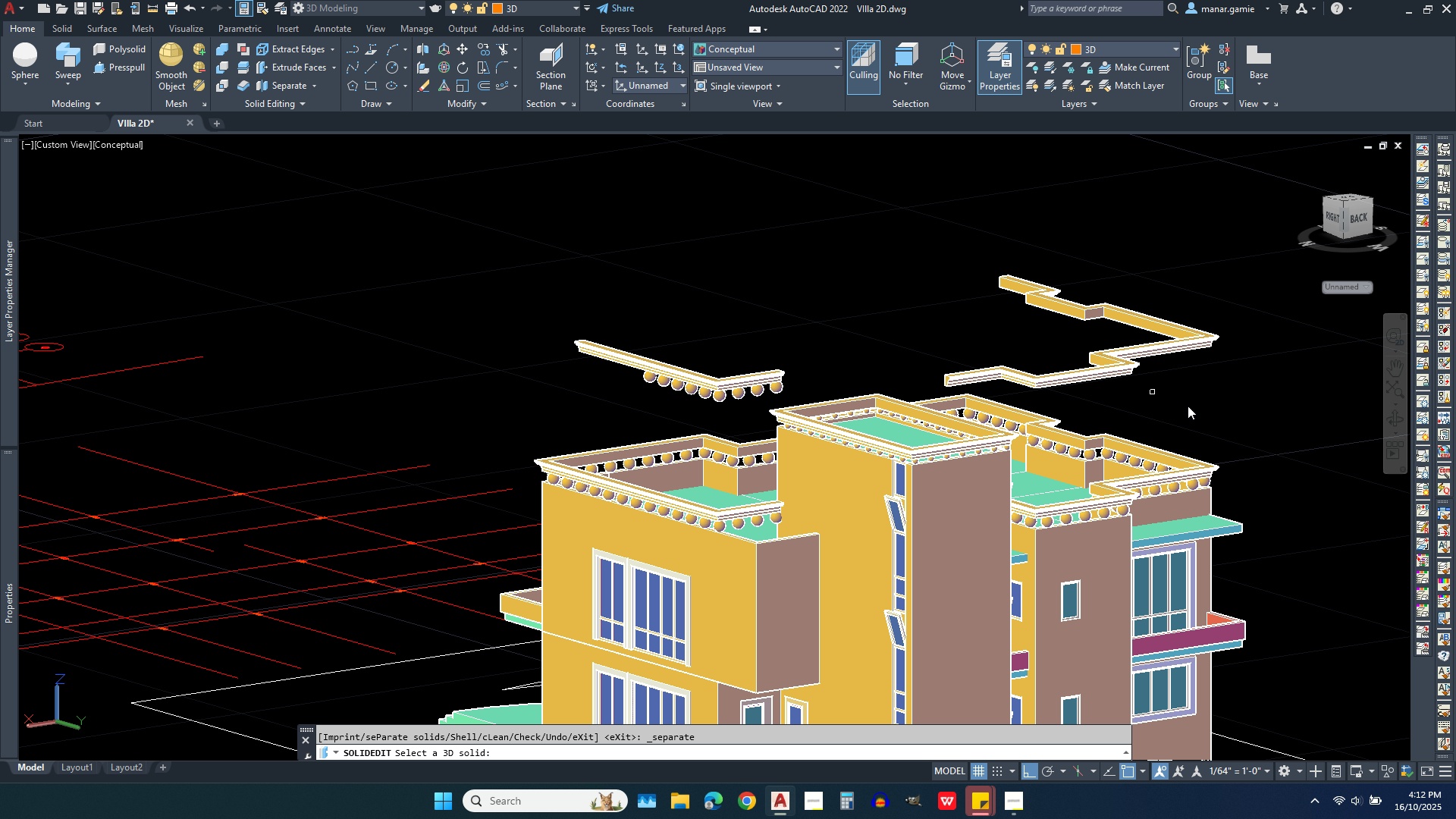 
left_click([1257, 380])
 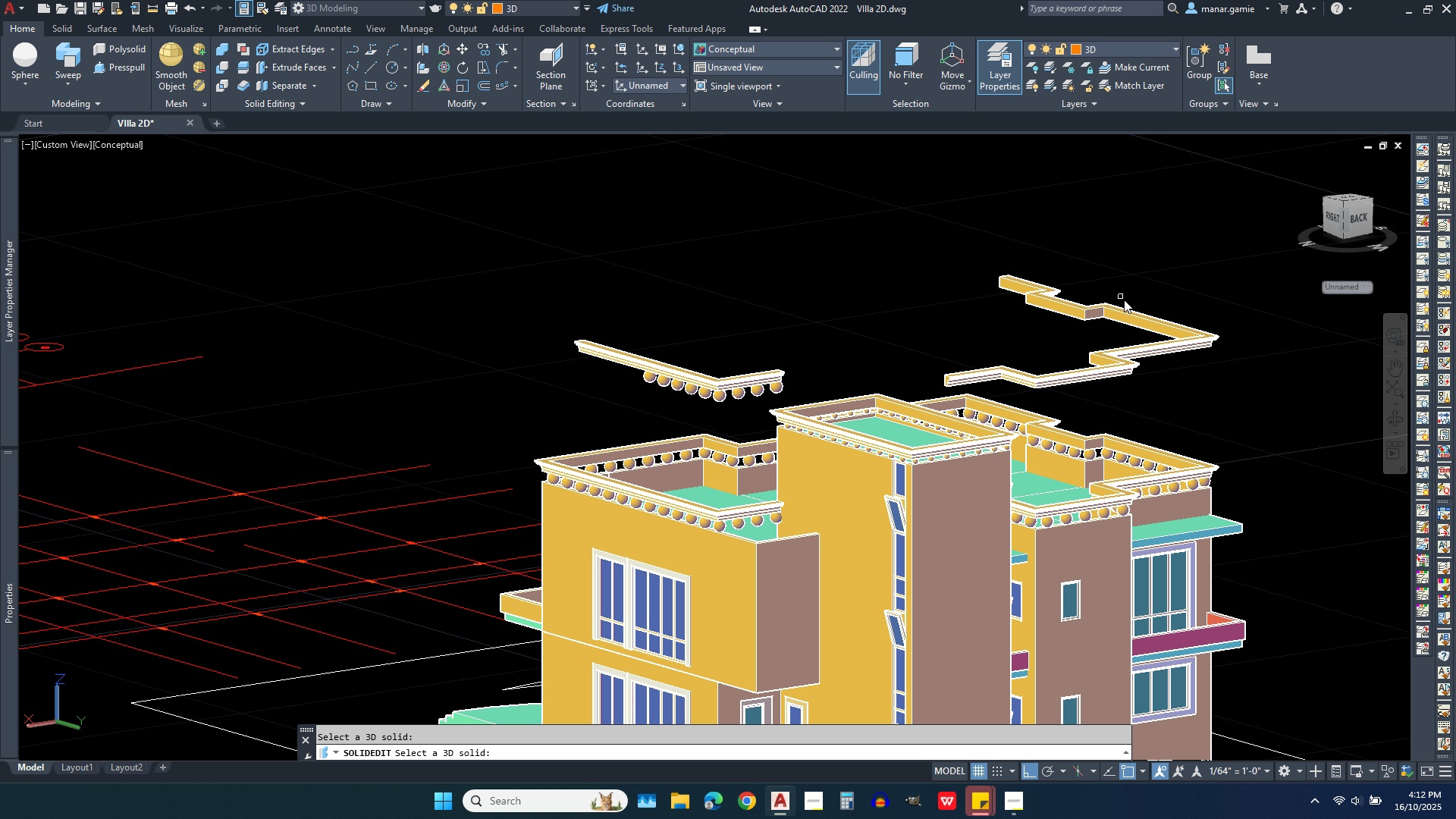 
left_click([1153, 326])
 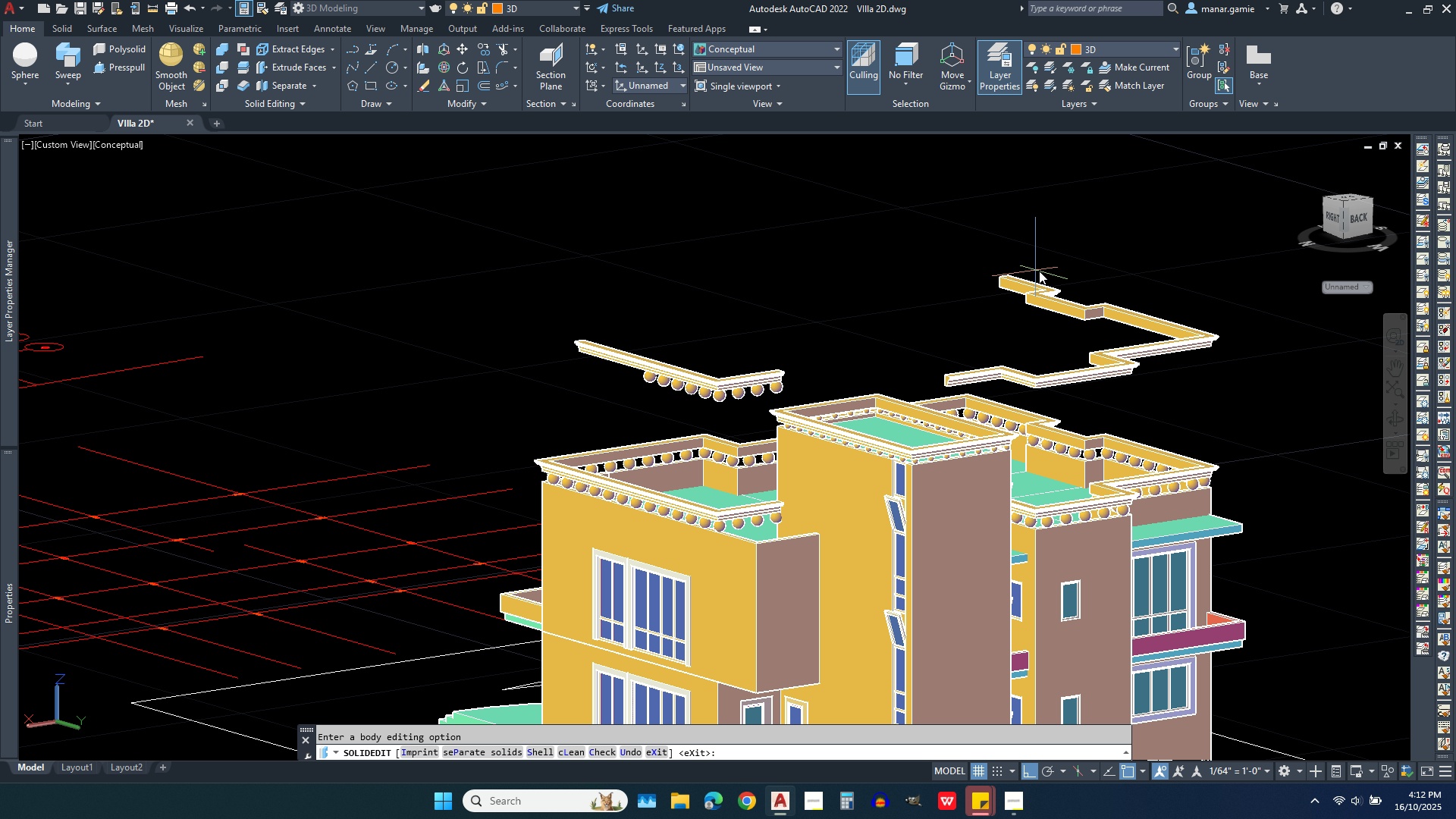 
key(Escape)
 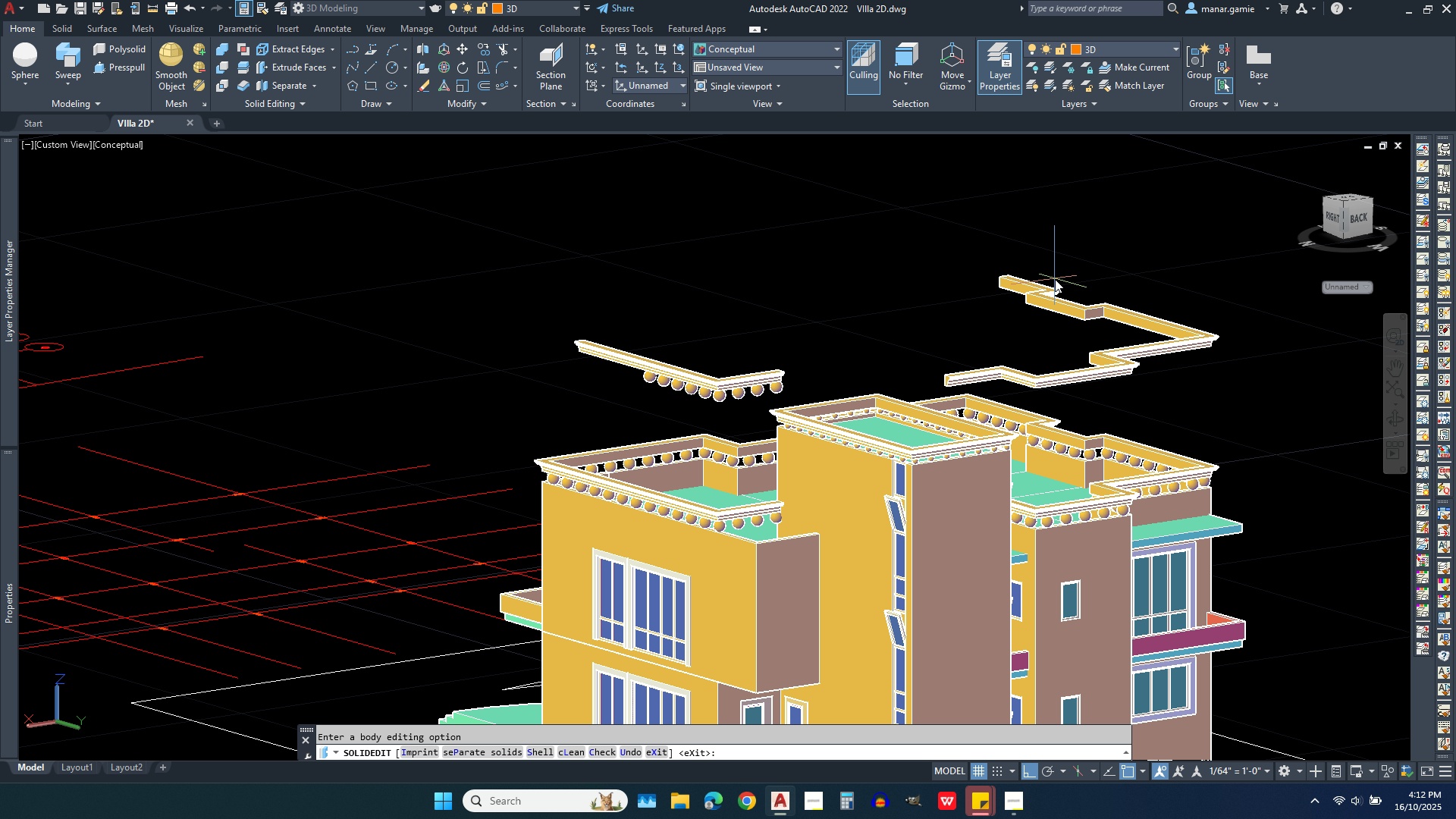 
key(Escape)
 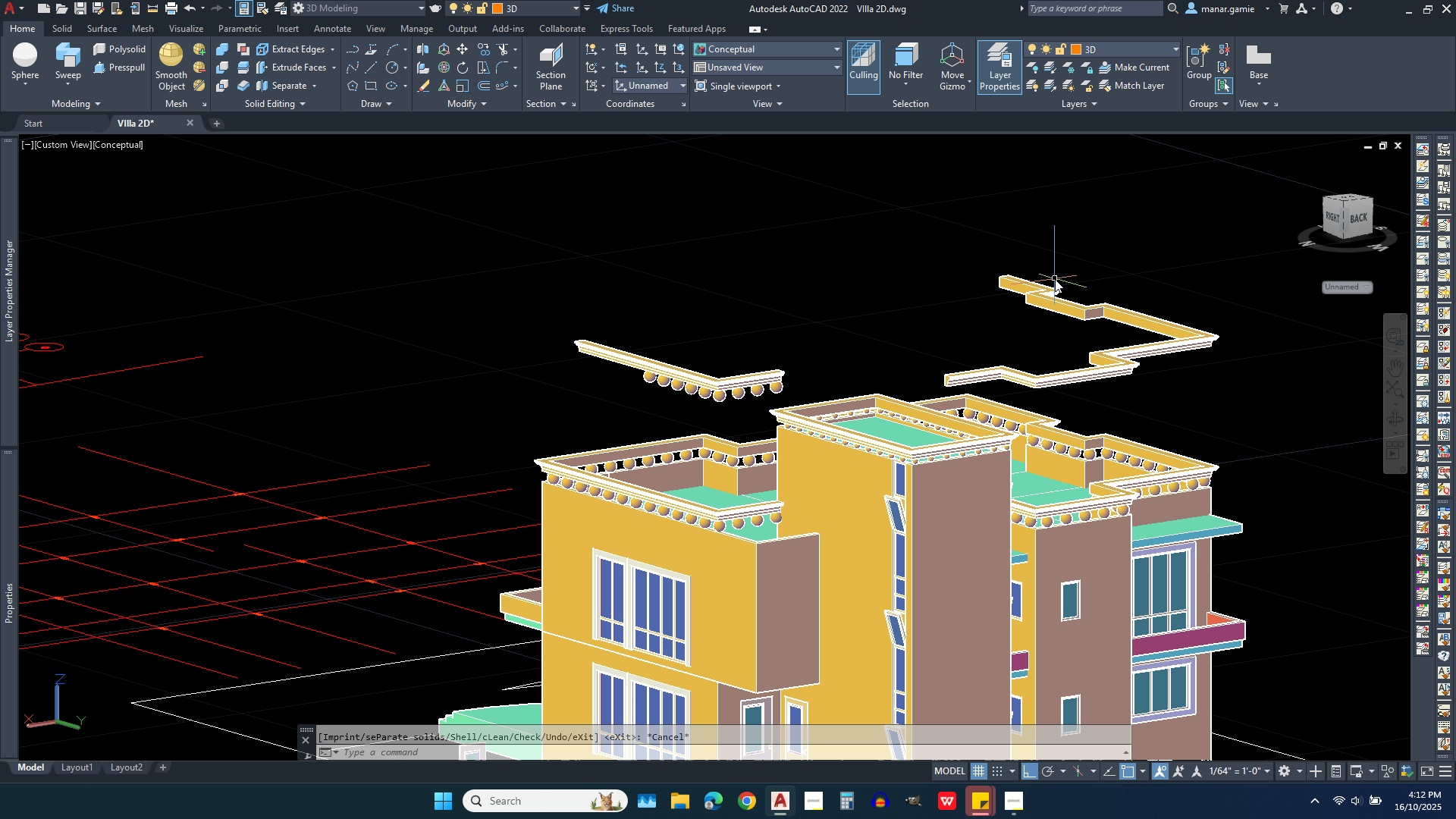 
key(Escape)
 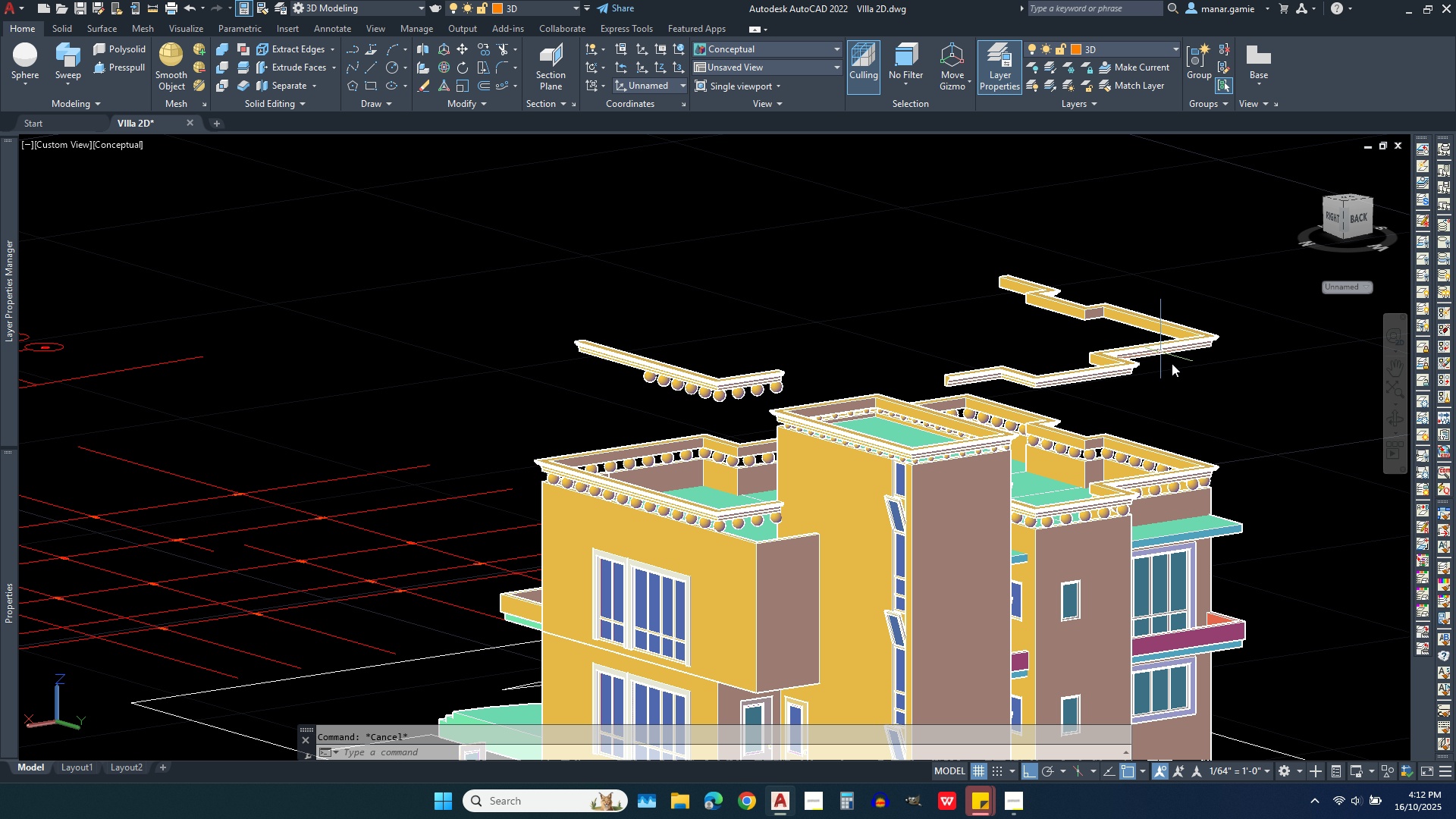 
left_click([1190, 382])
 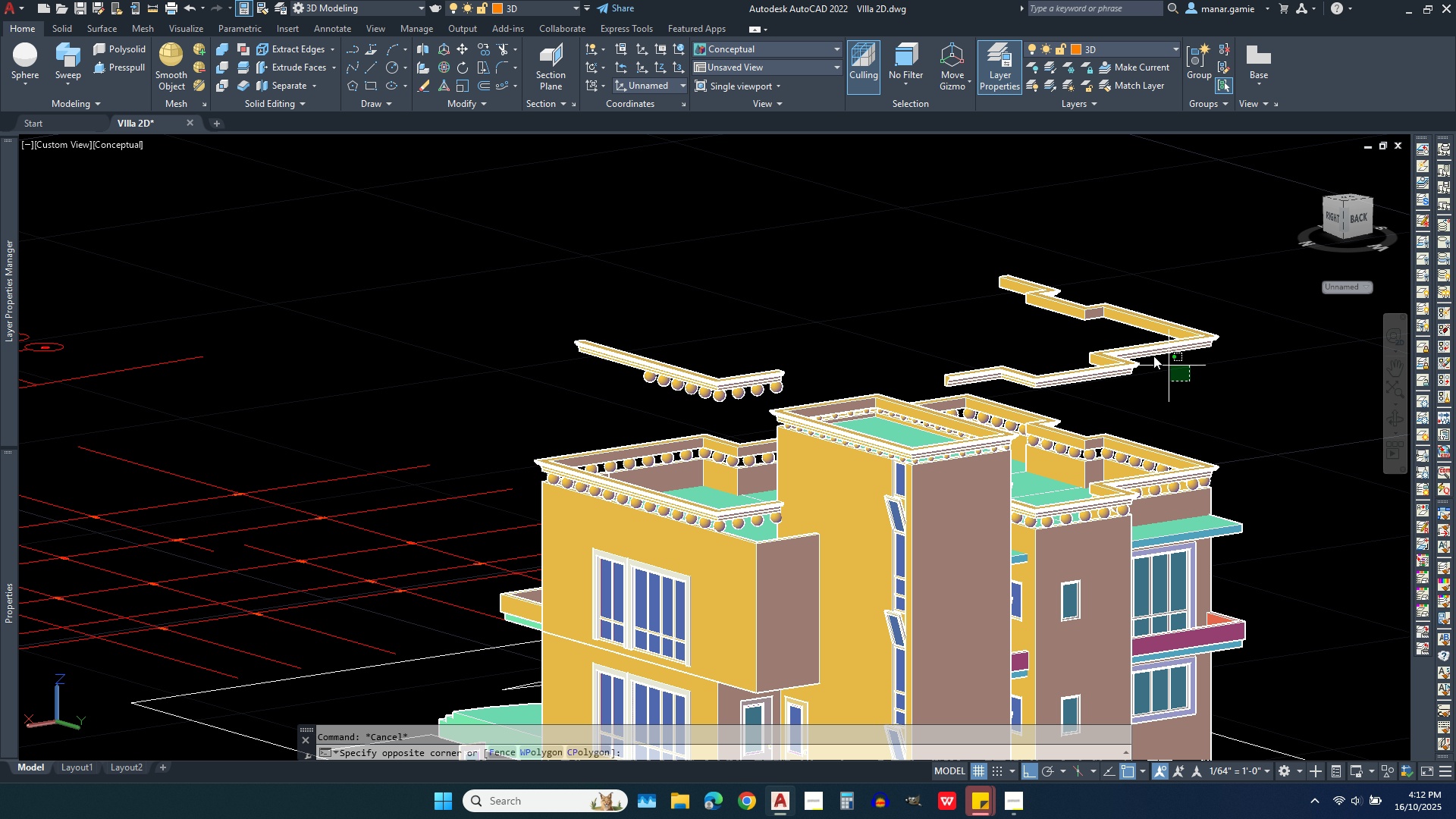 
left_click([1081, 292])
 